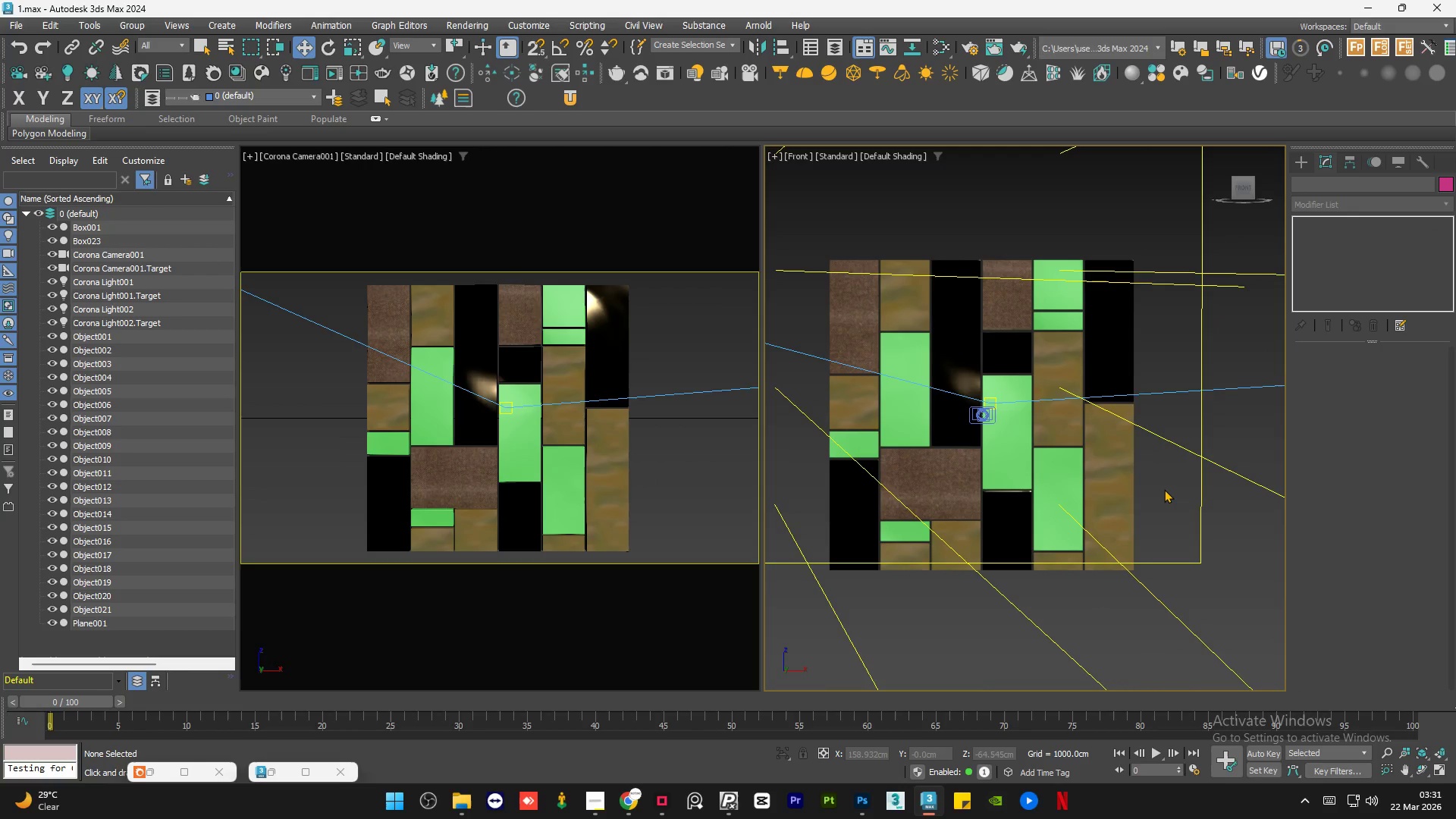 
left_click([1164, 489])
 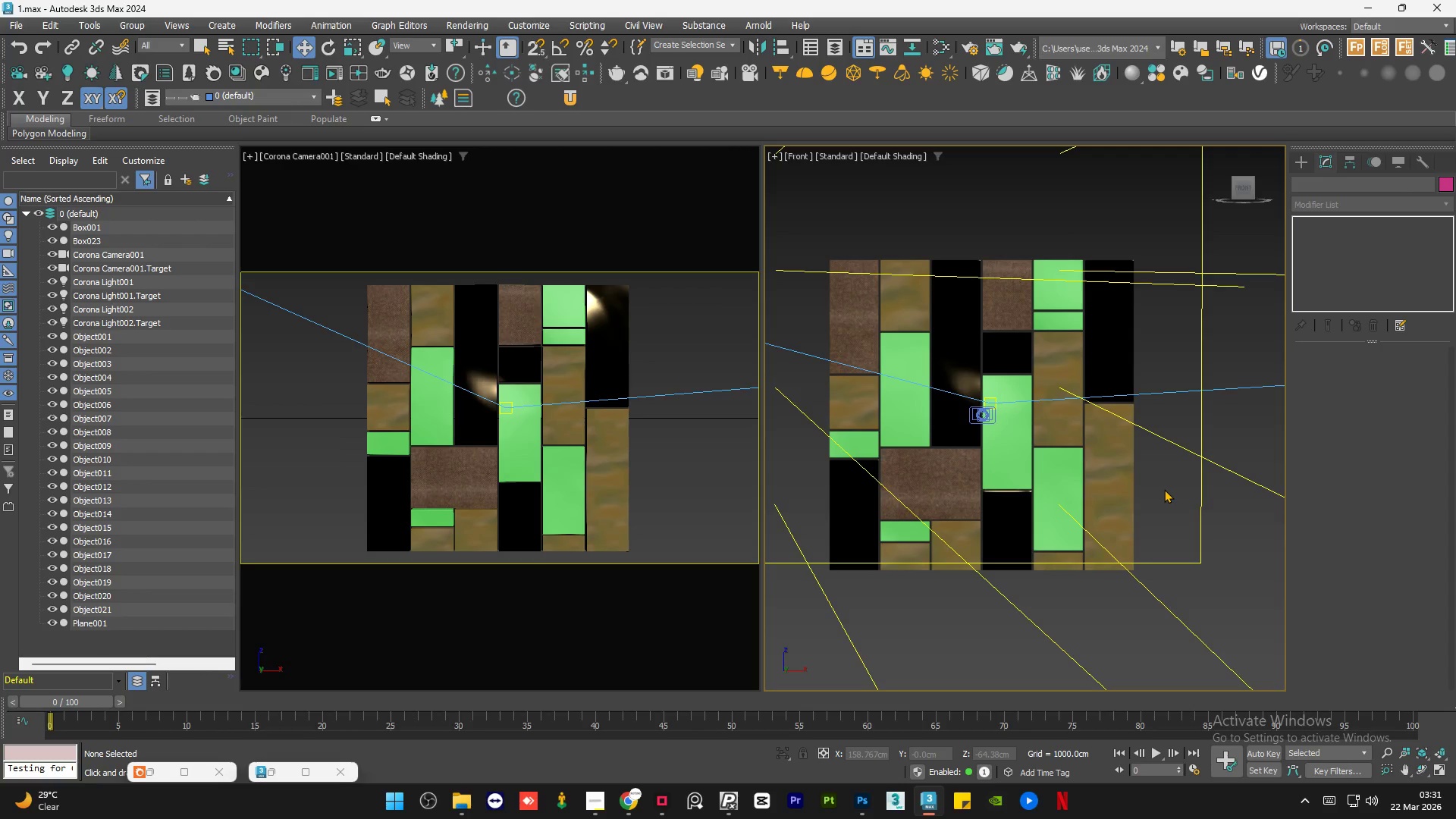 
left_click([1164, 489])
 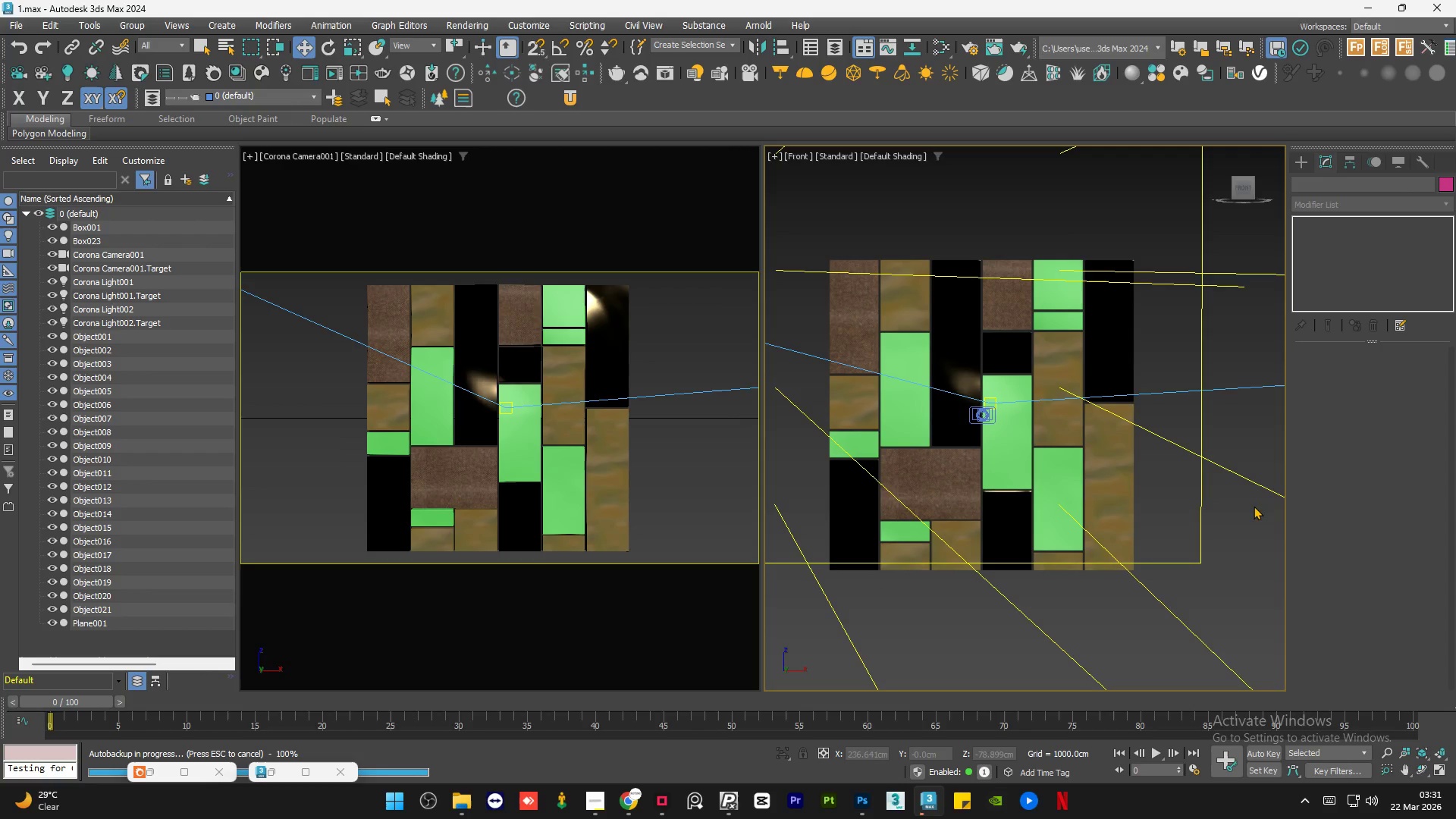 
left_click([1183, 499])
 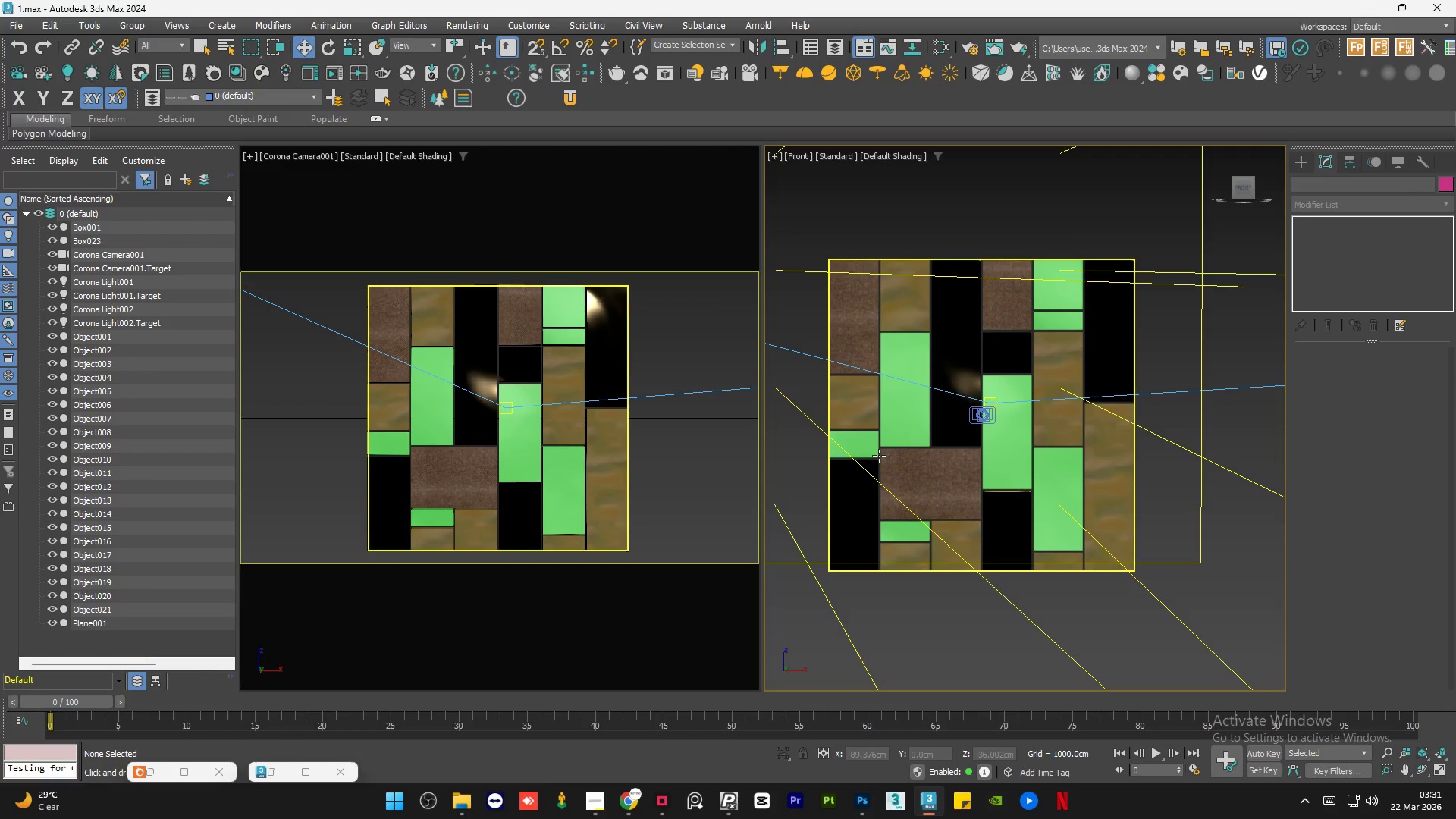 
wait(6.89)
 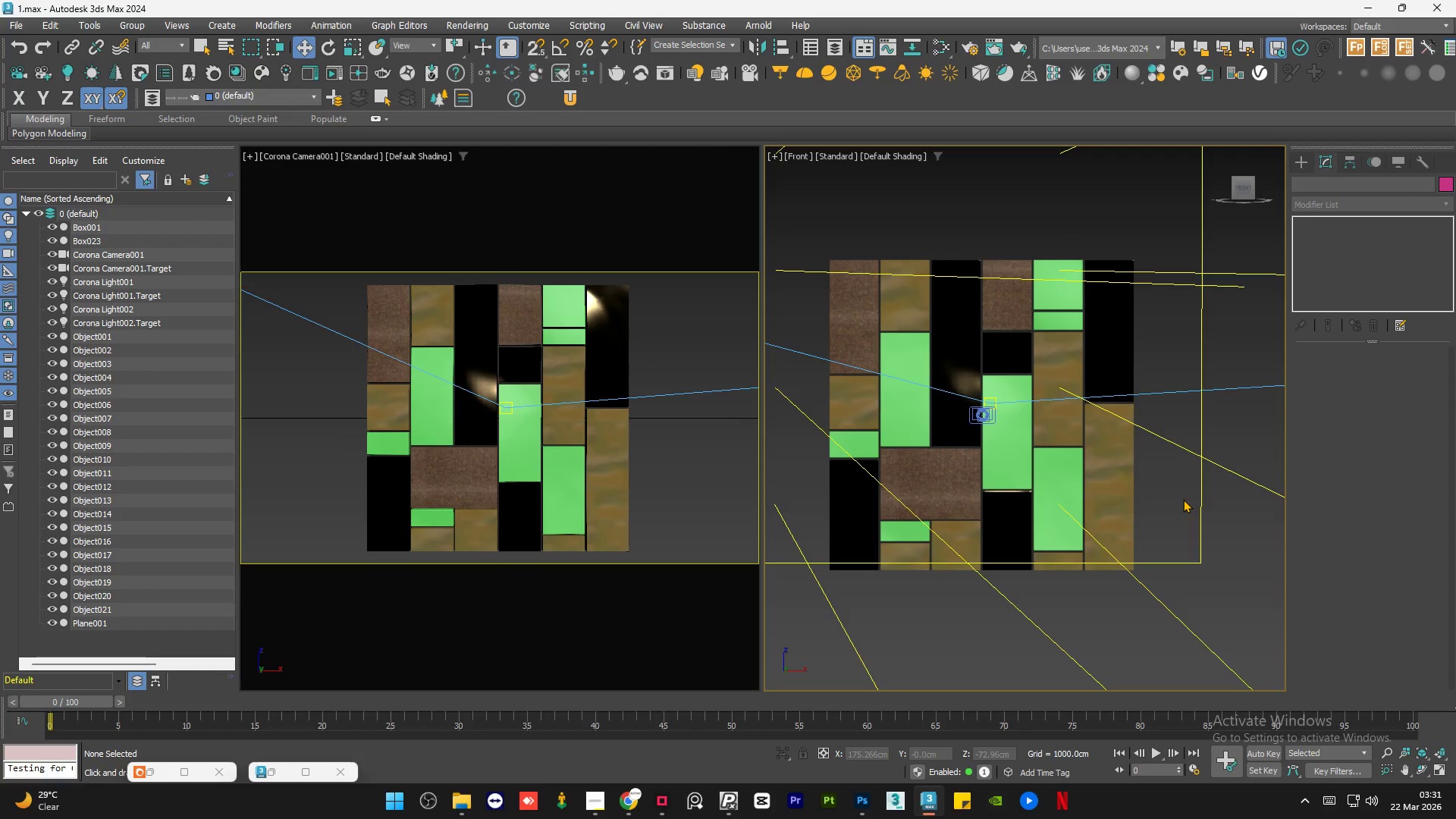 
double_click([1168, 485])
 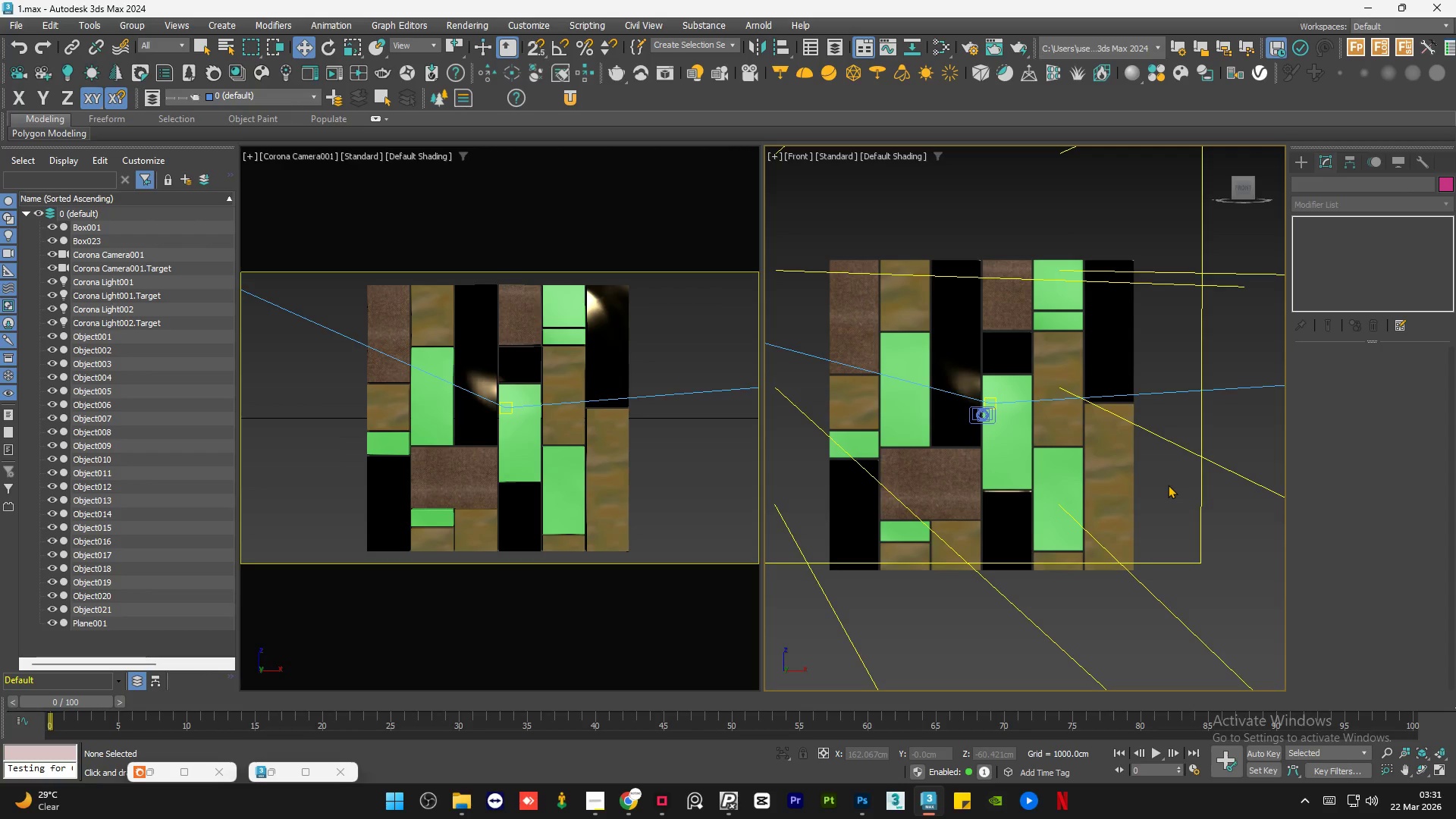 
triple_click([1168, 485])
 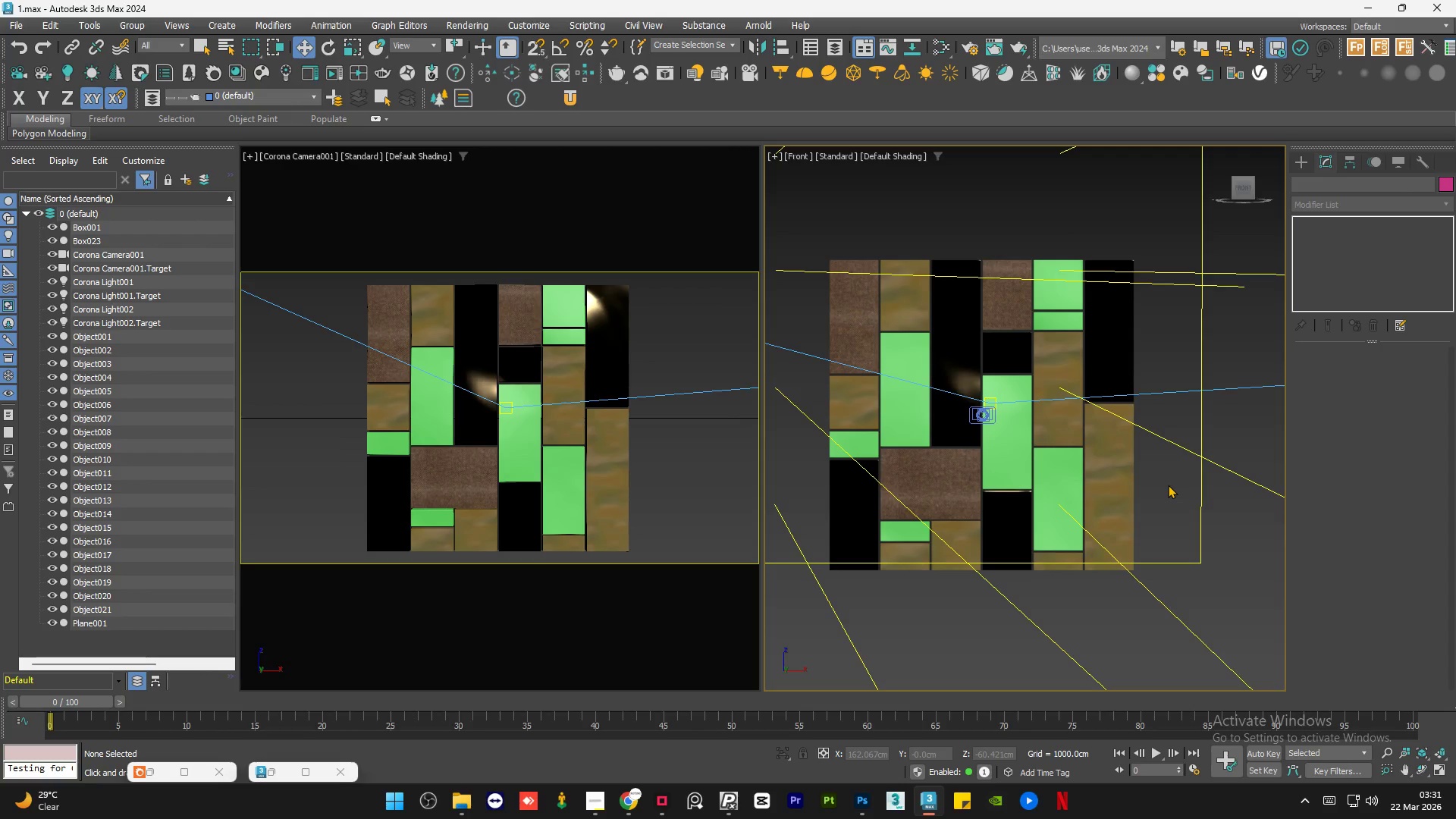 
triple_click([1168, 485])
 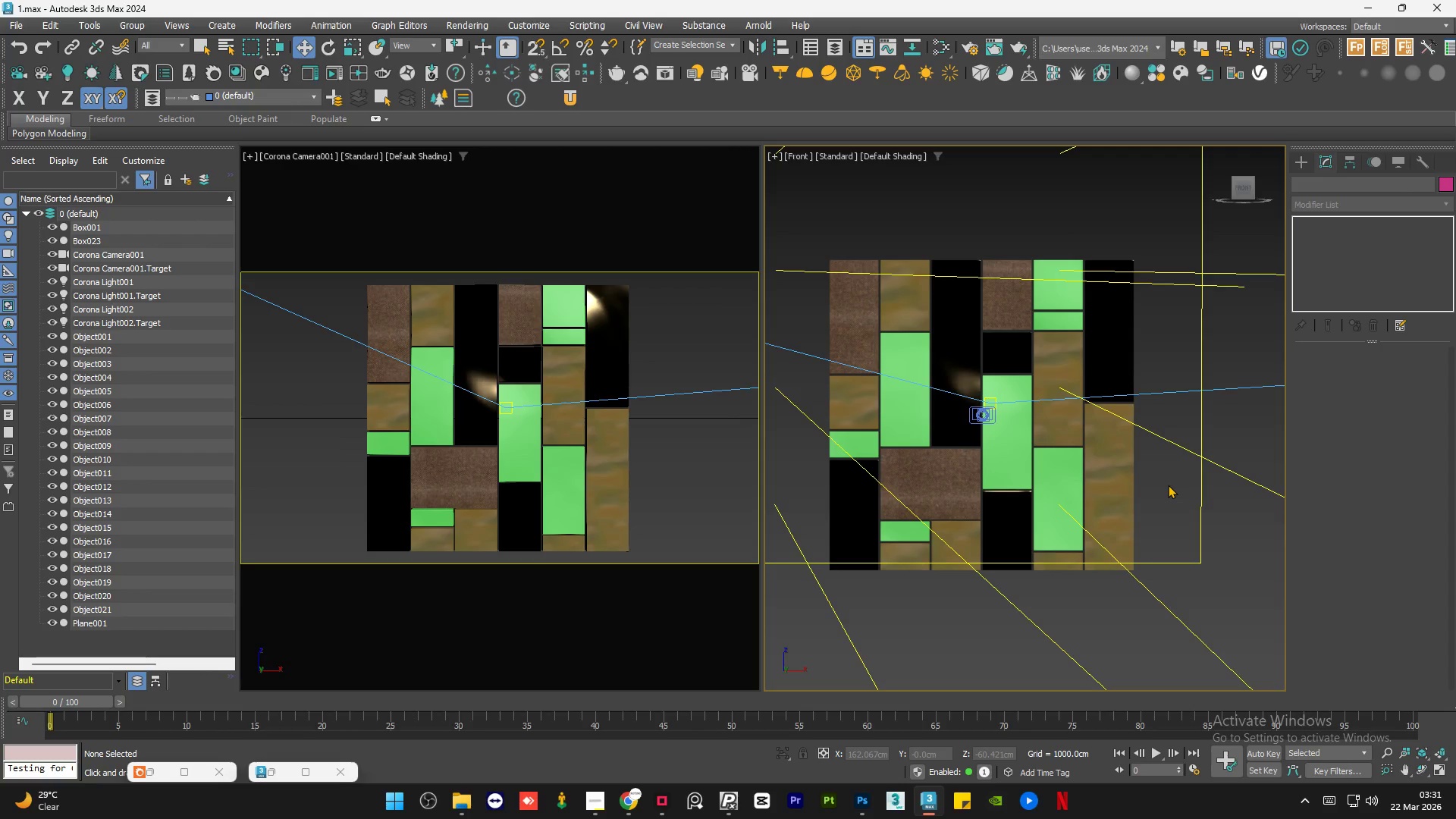 
triple_click([1168, 485])
 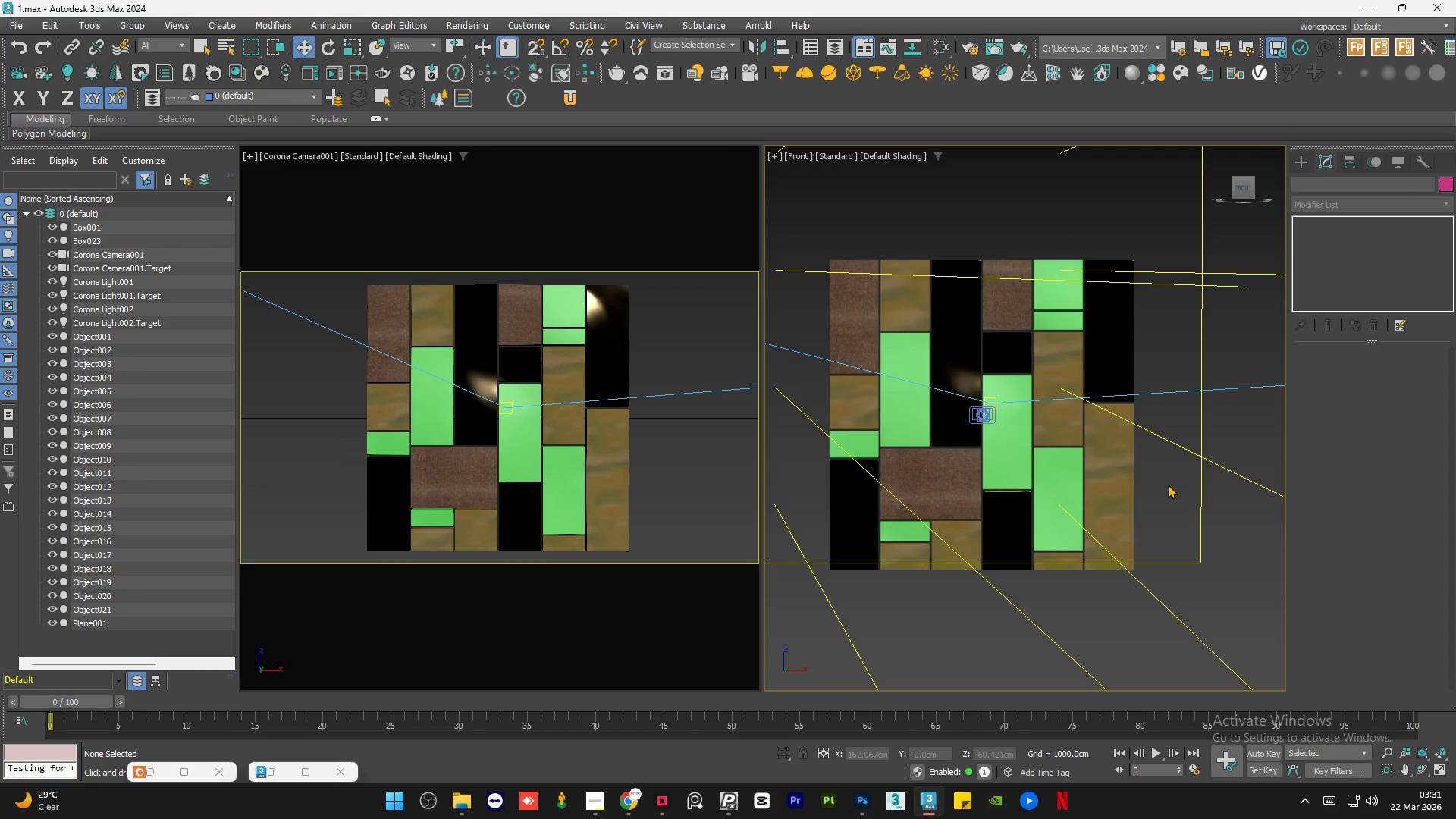 
triple_click([1168, 485])
 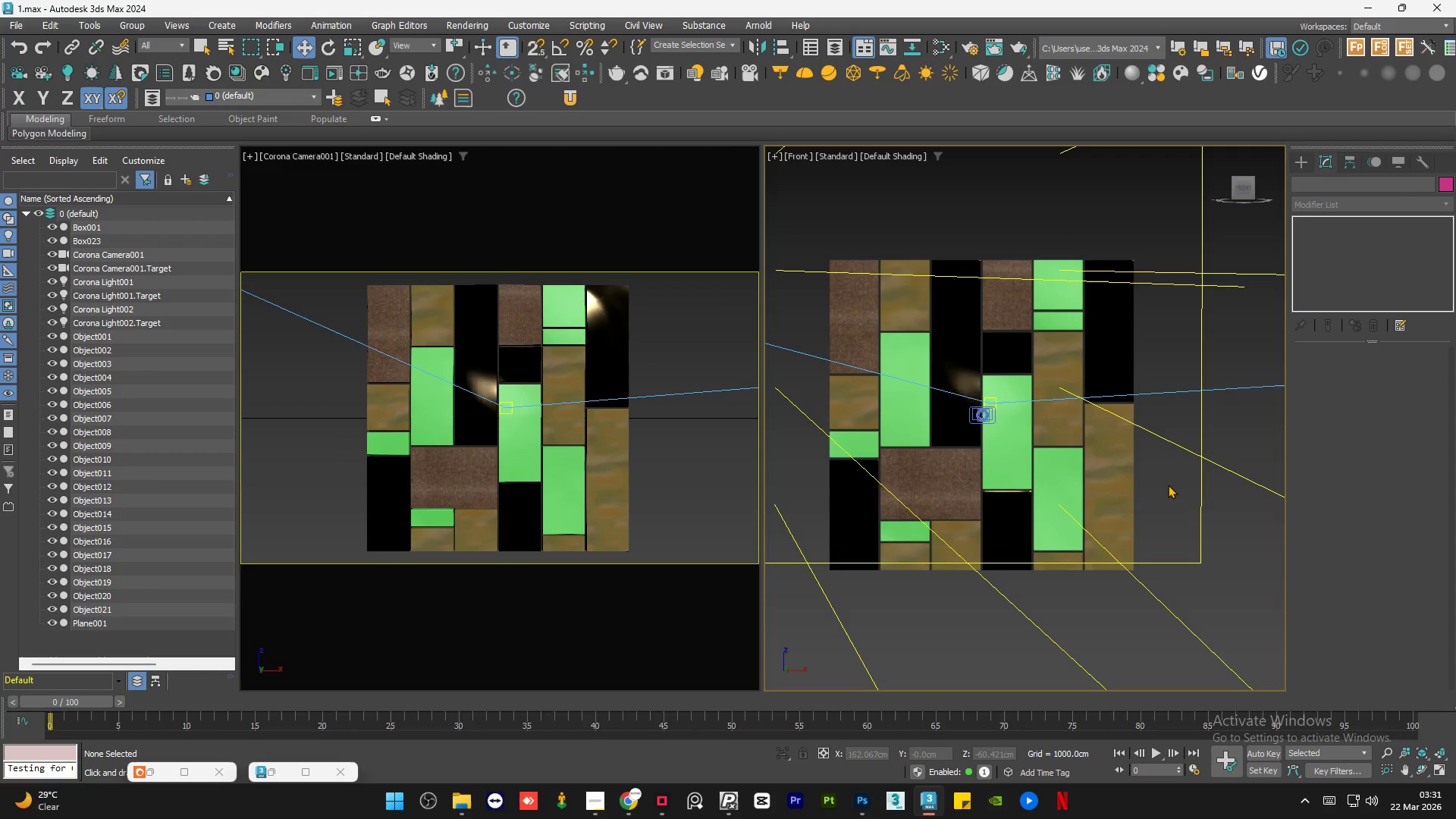 
double_click([1168, 485])
 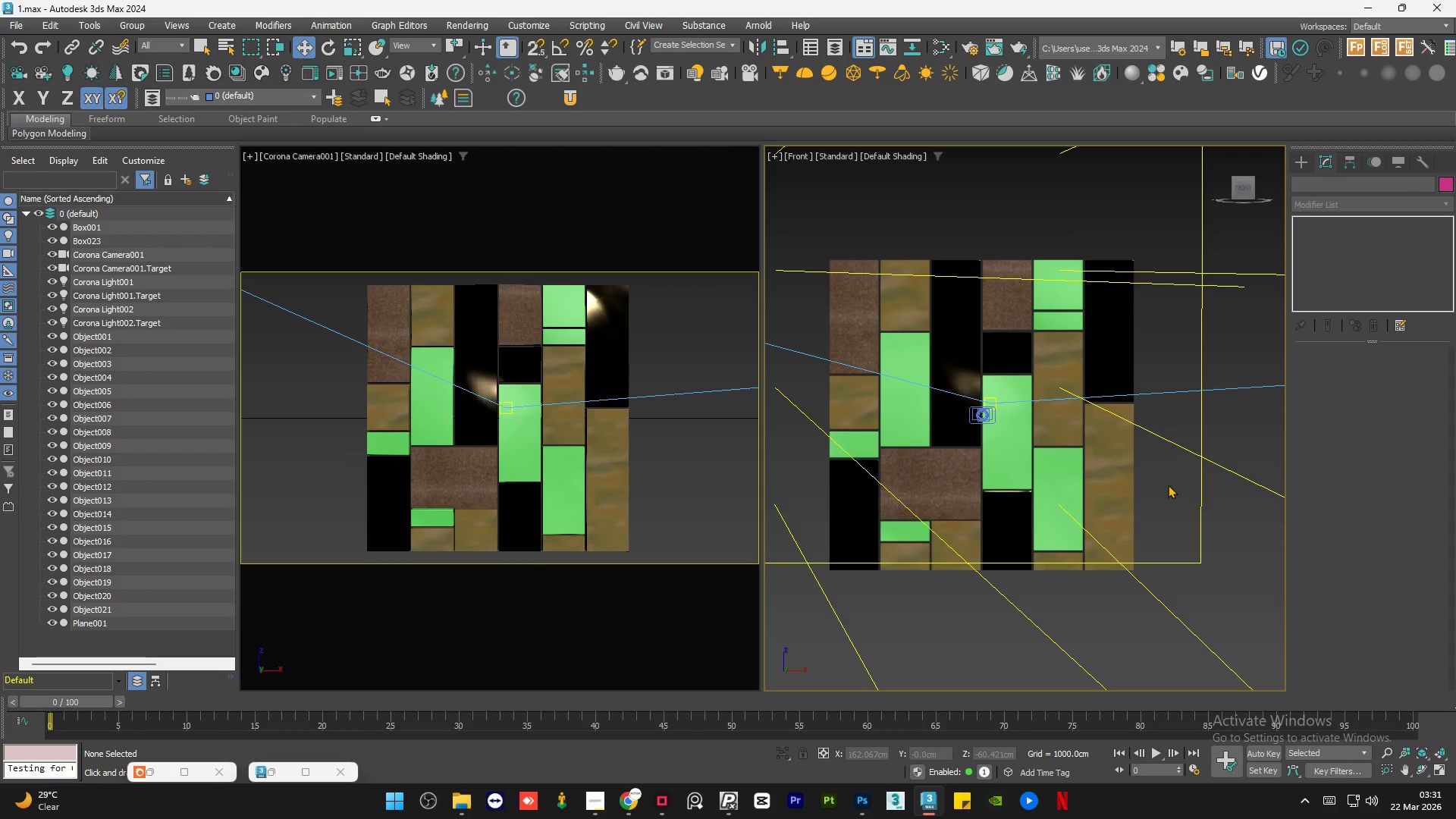 
triple_click([1168, 485])
 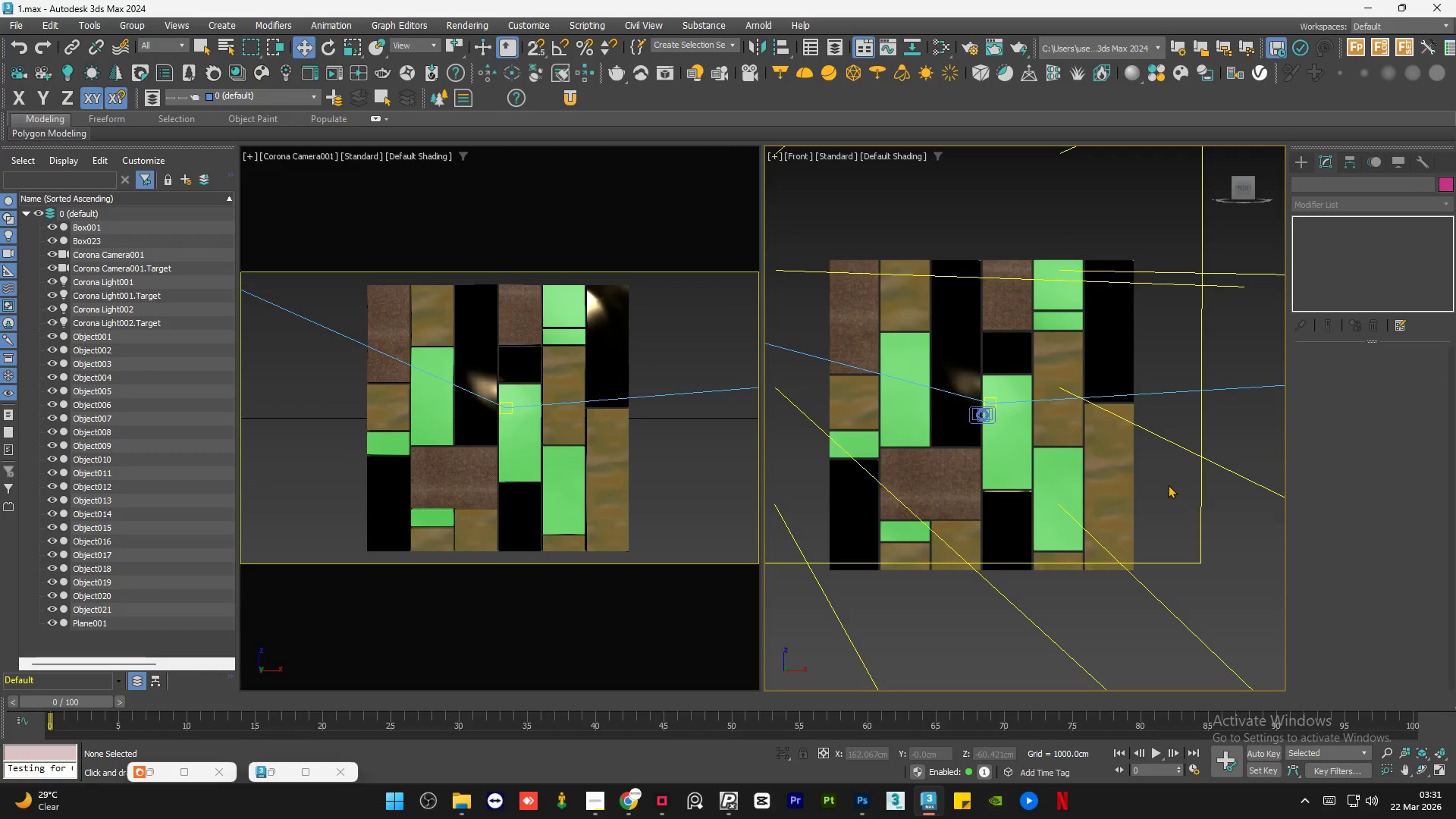 
triple_click([1168, 485])
 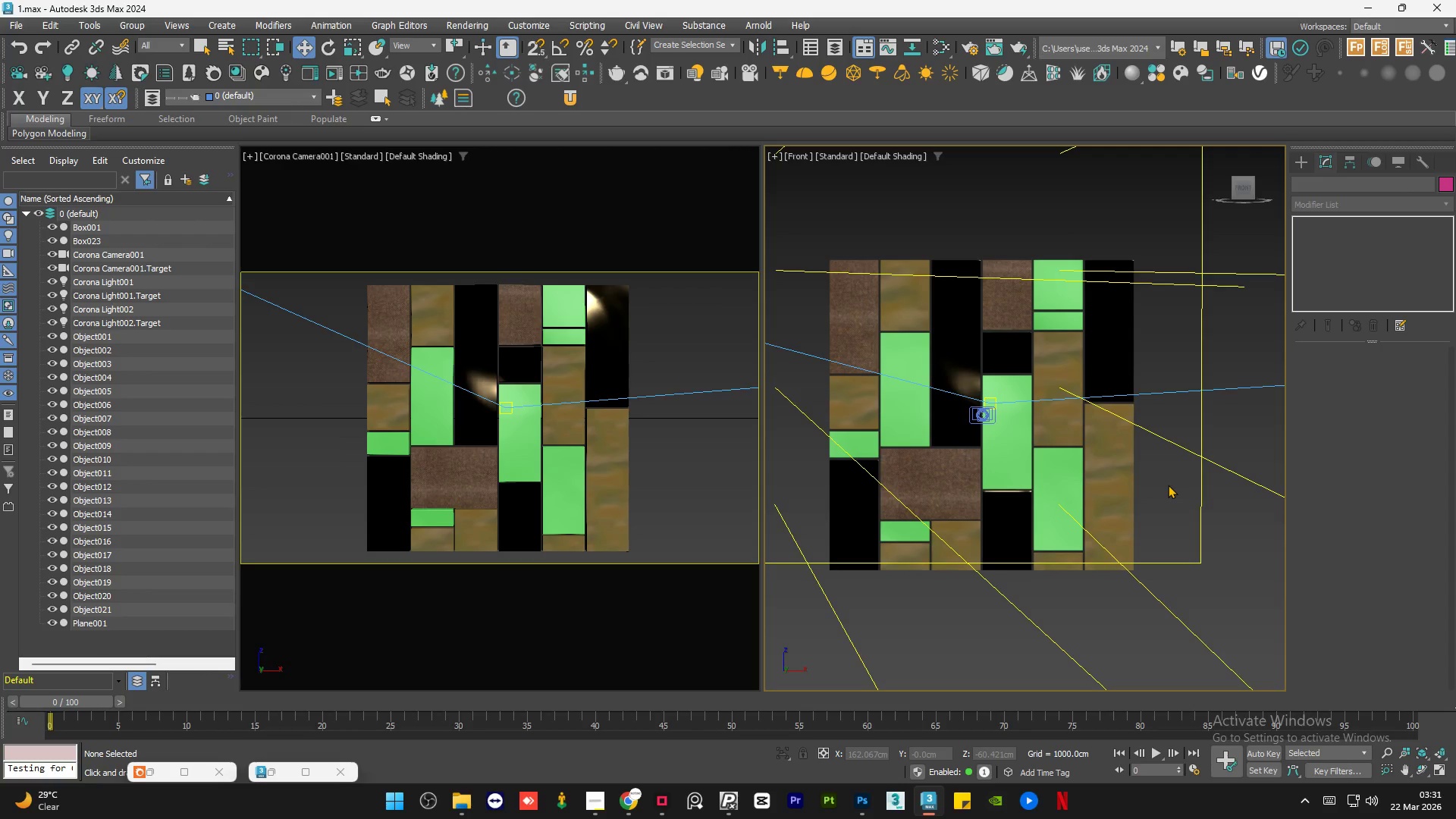 
triple_click([1168, 485])
 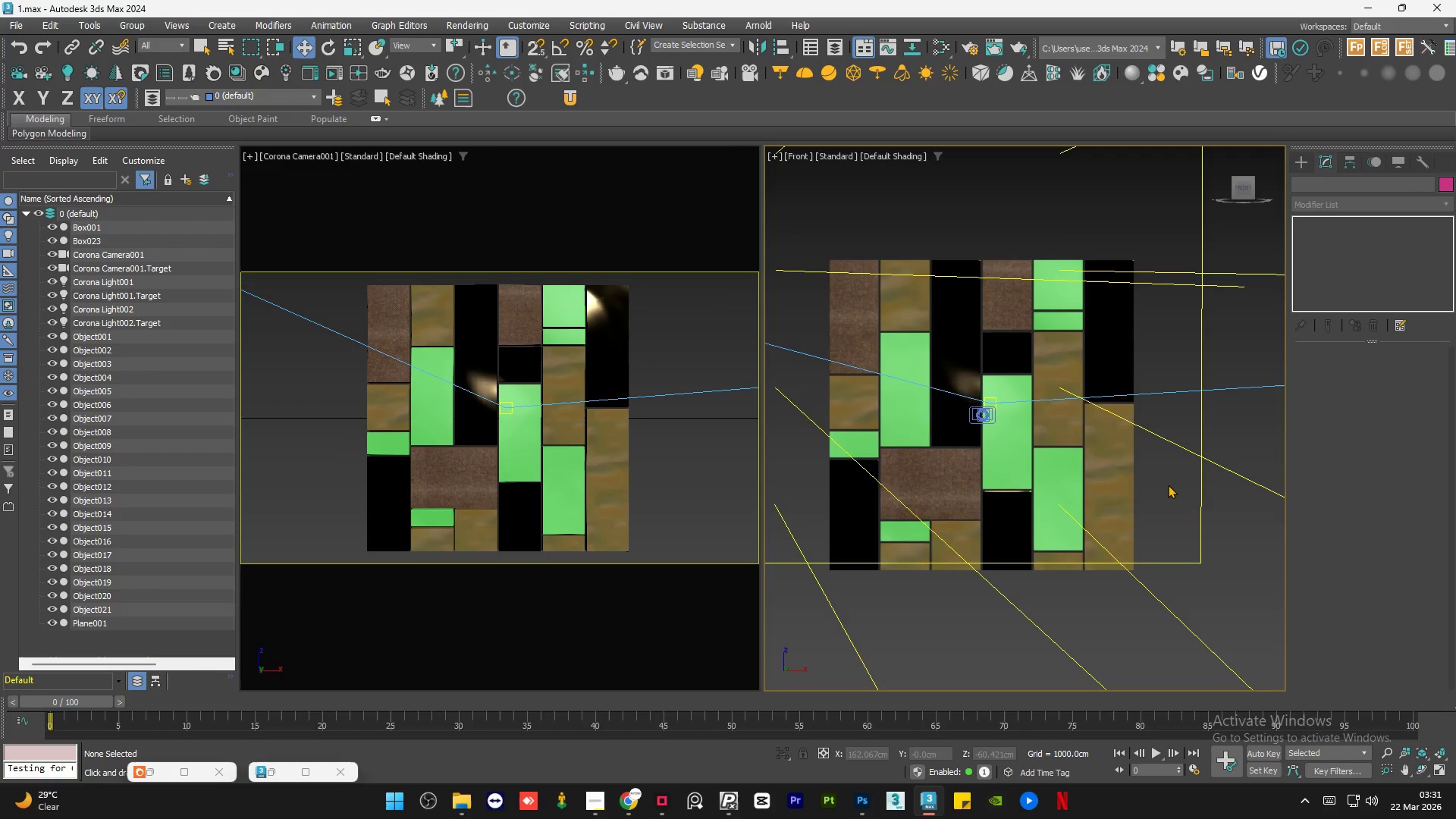 
double_click([1168, 485])
 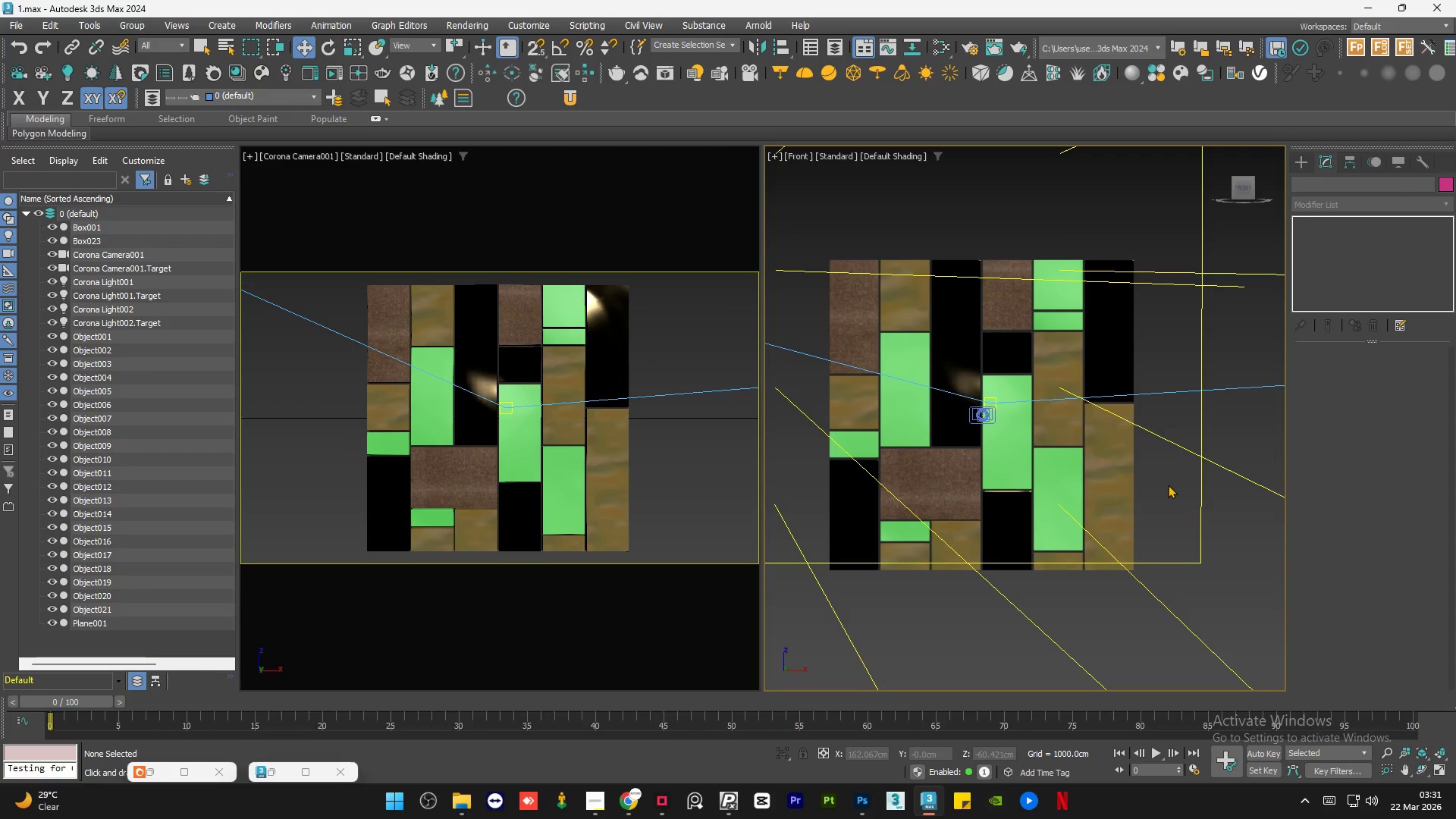 
triple_click([1168, 485])
 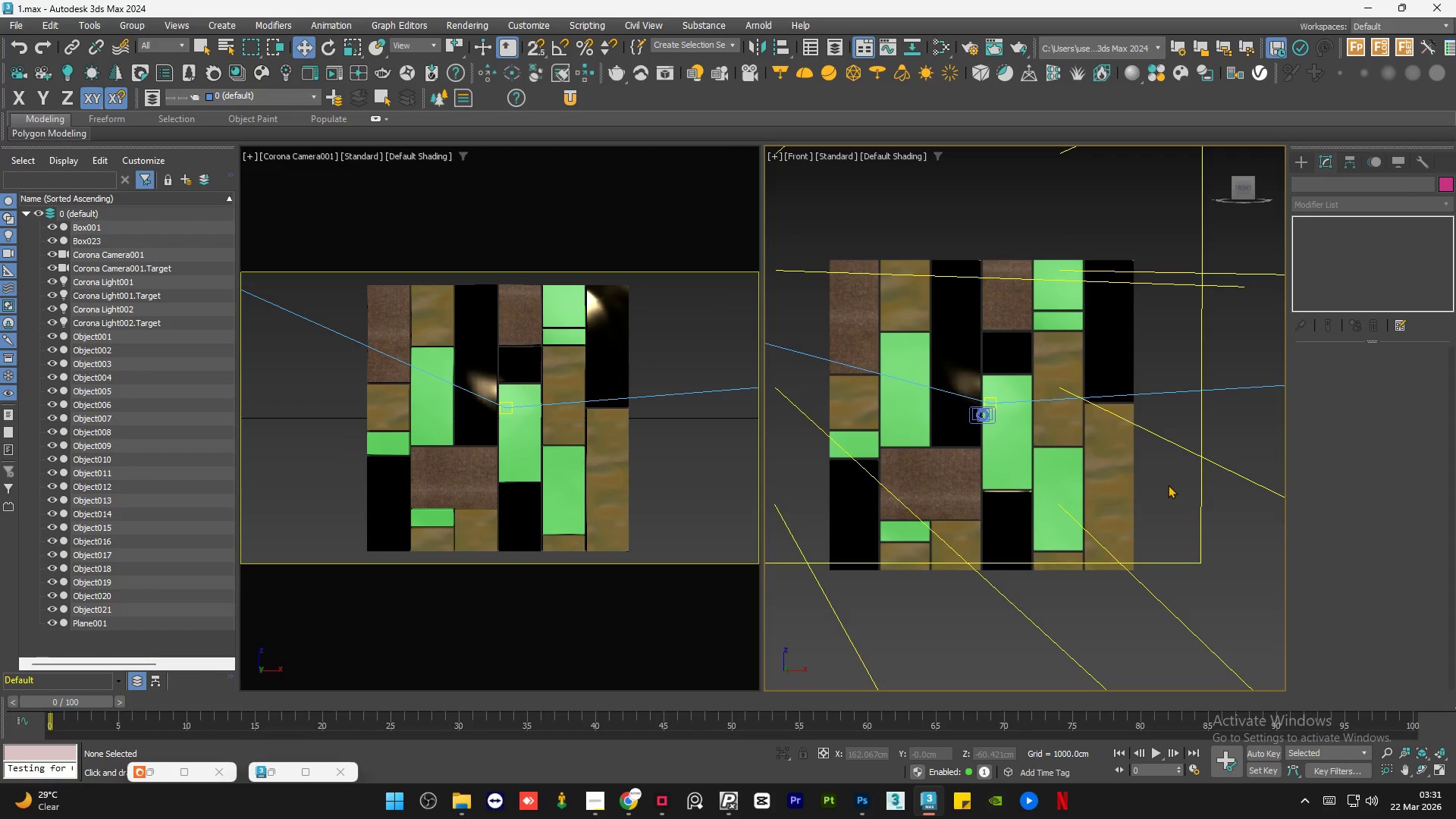 
triple_click([1168, 485])
 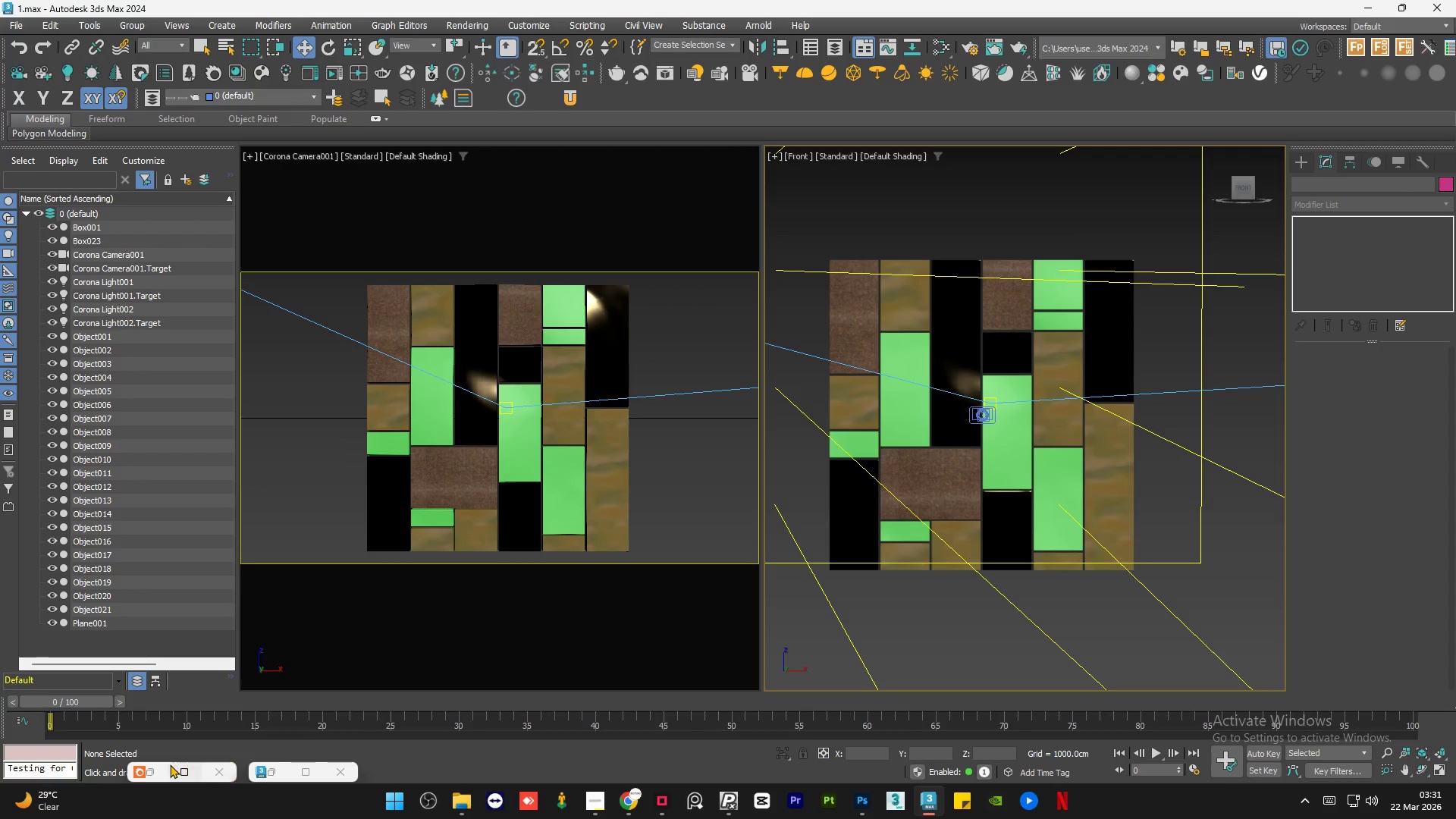 
left_click([158, 764])
 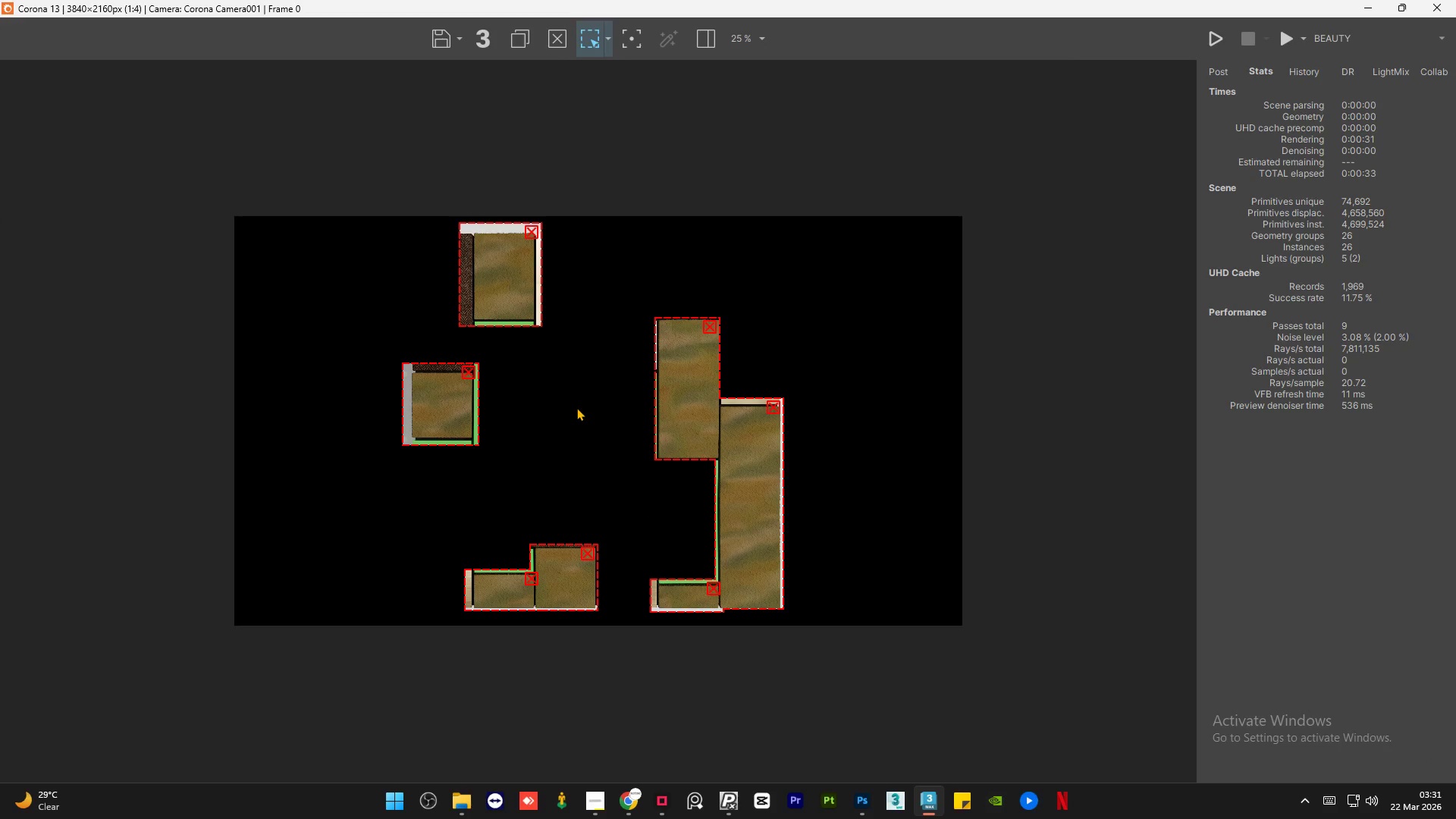 
scroll: coordinate [576, 407], scroll_direction: up, amount: 1.0
 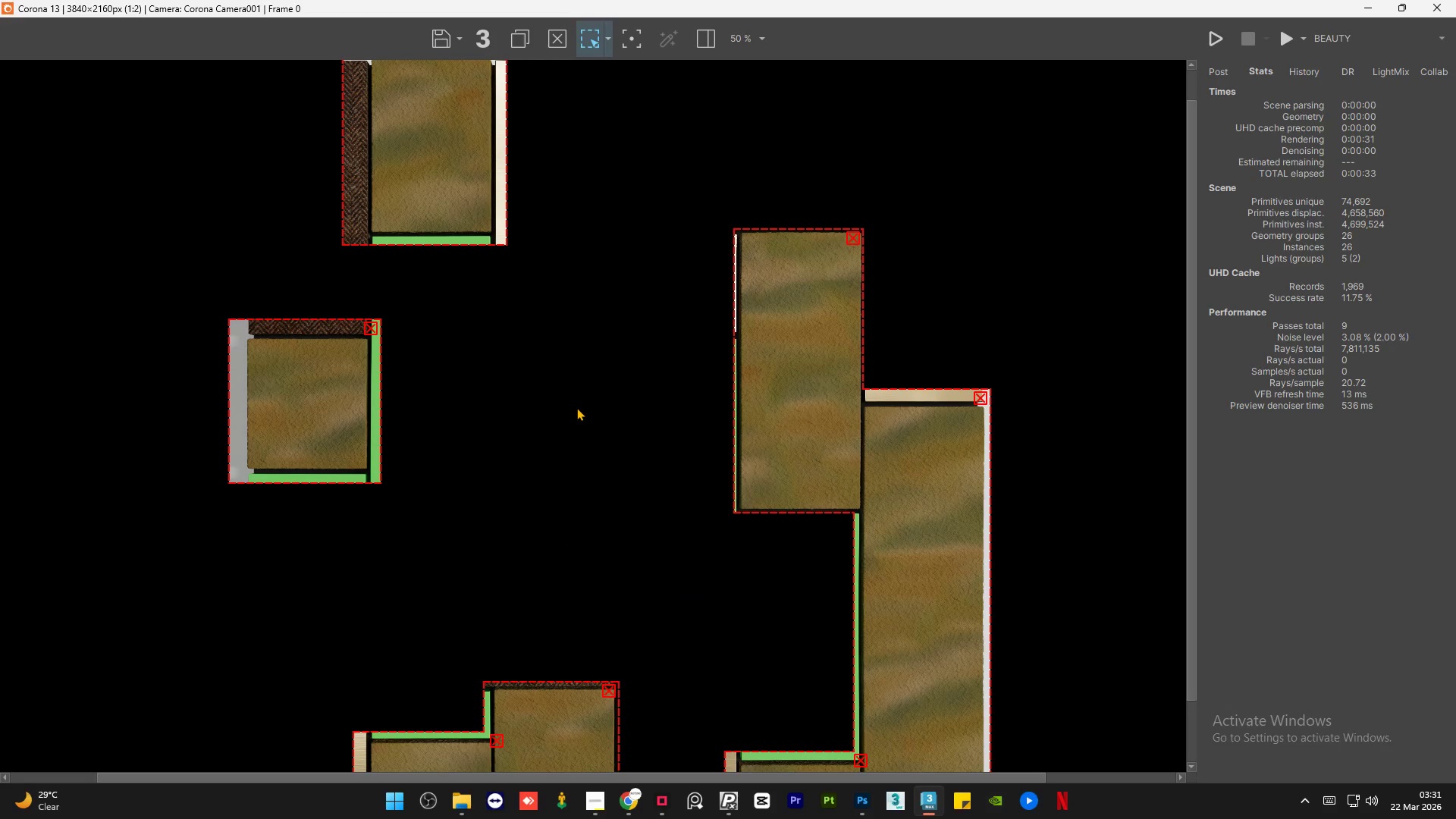 
scroll: coordinate [576, 407], scroll_direction: down, amount: 1.0
 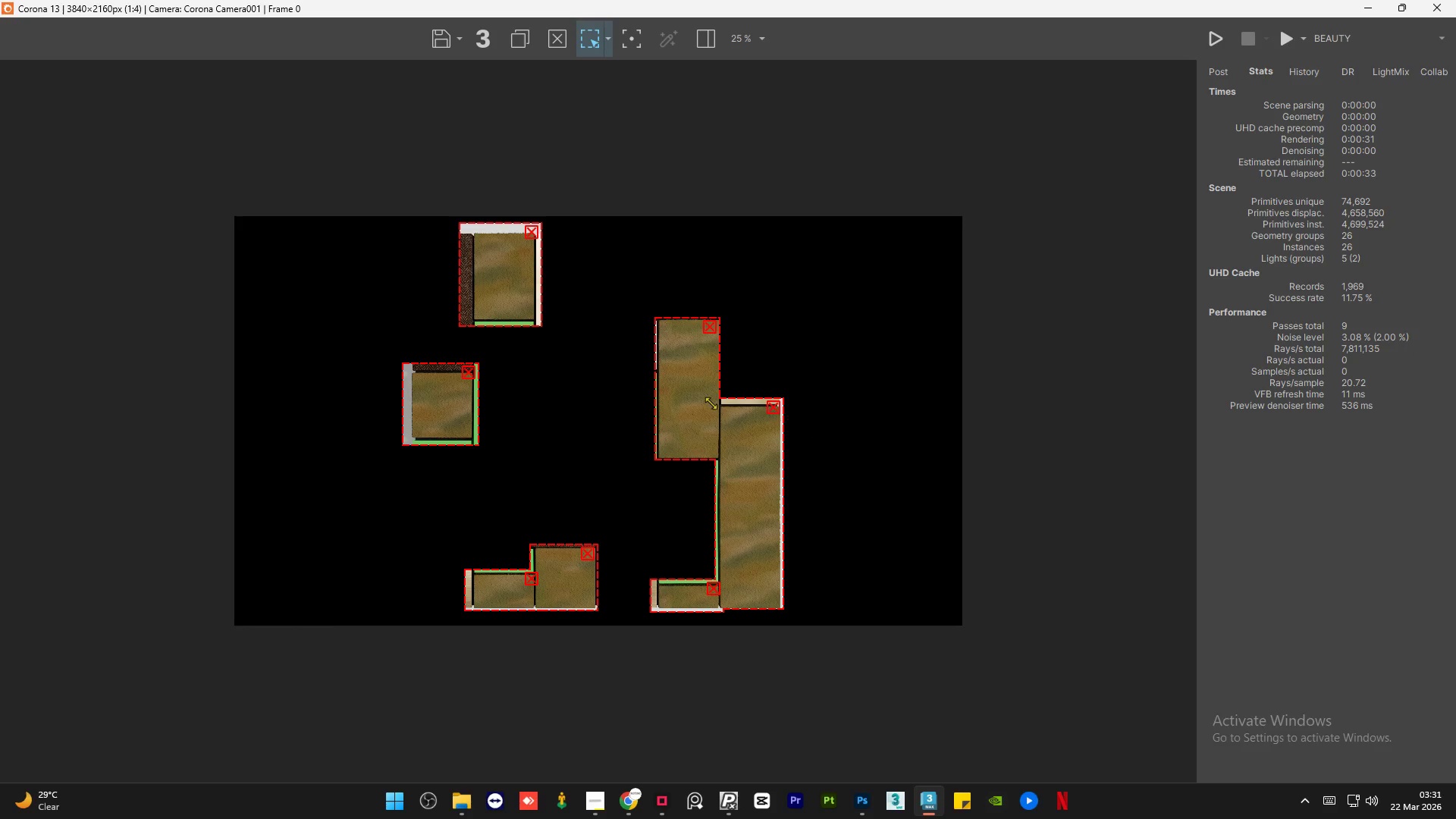 
scroll: coordinate [675, 392], scroll_direction: up, amount: 3.0
 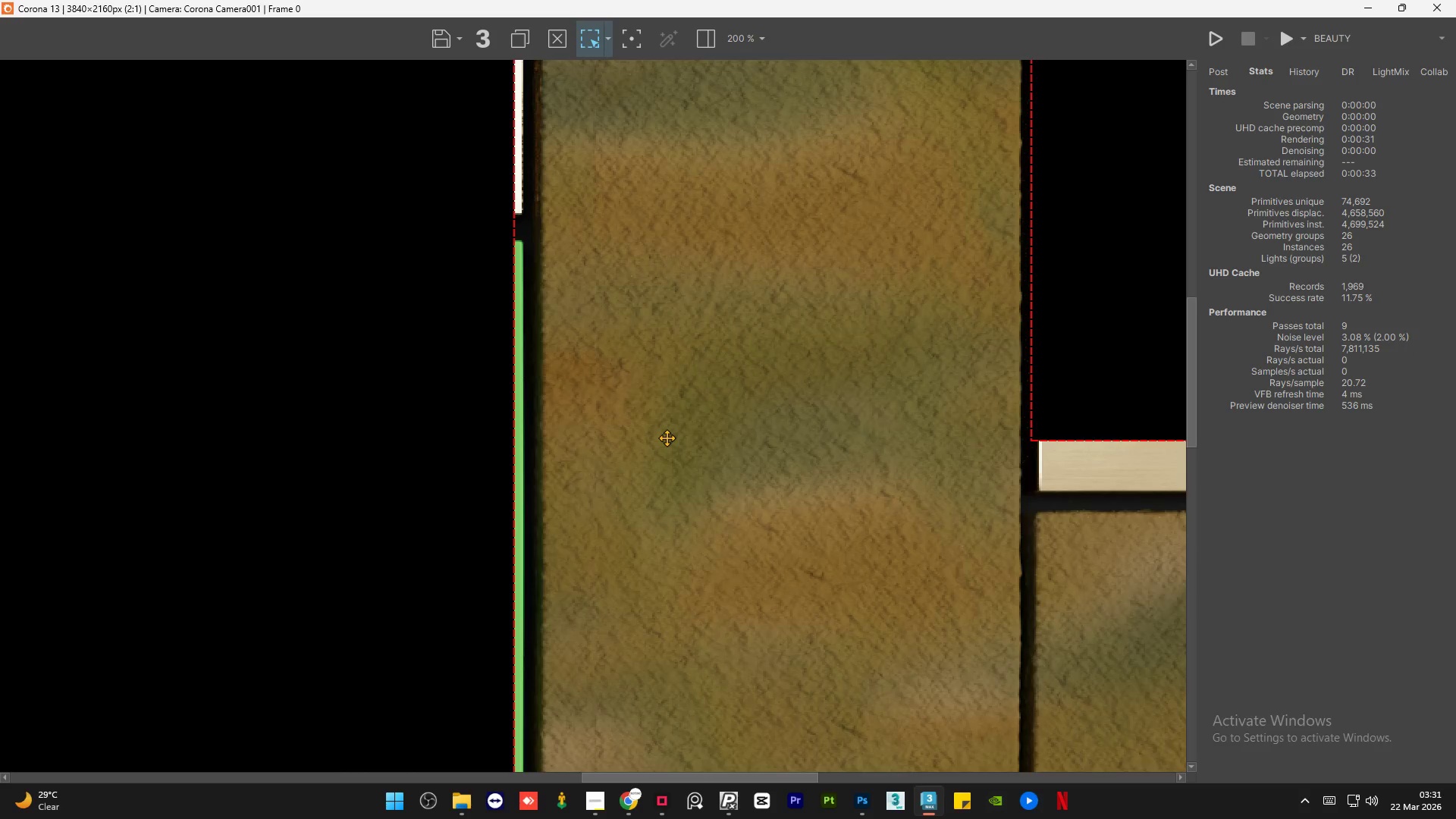 
scroll: coordinate [667, 438], scroll_direction: down, amount: 1.0
 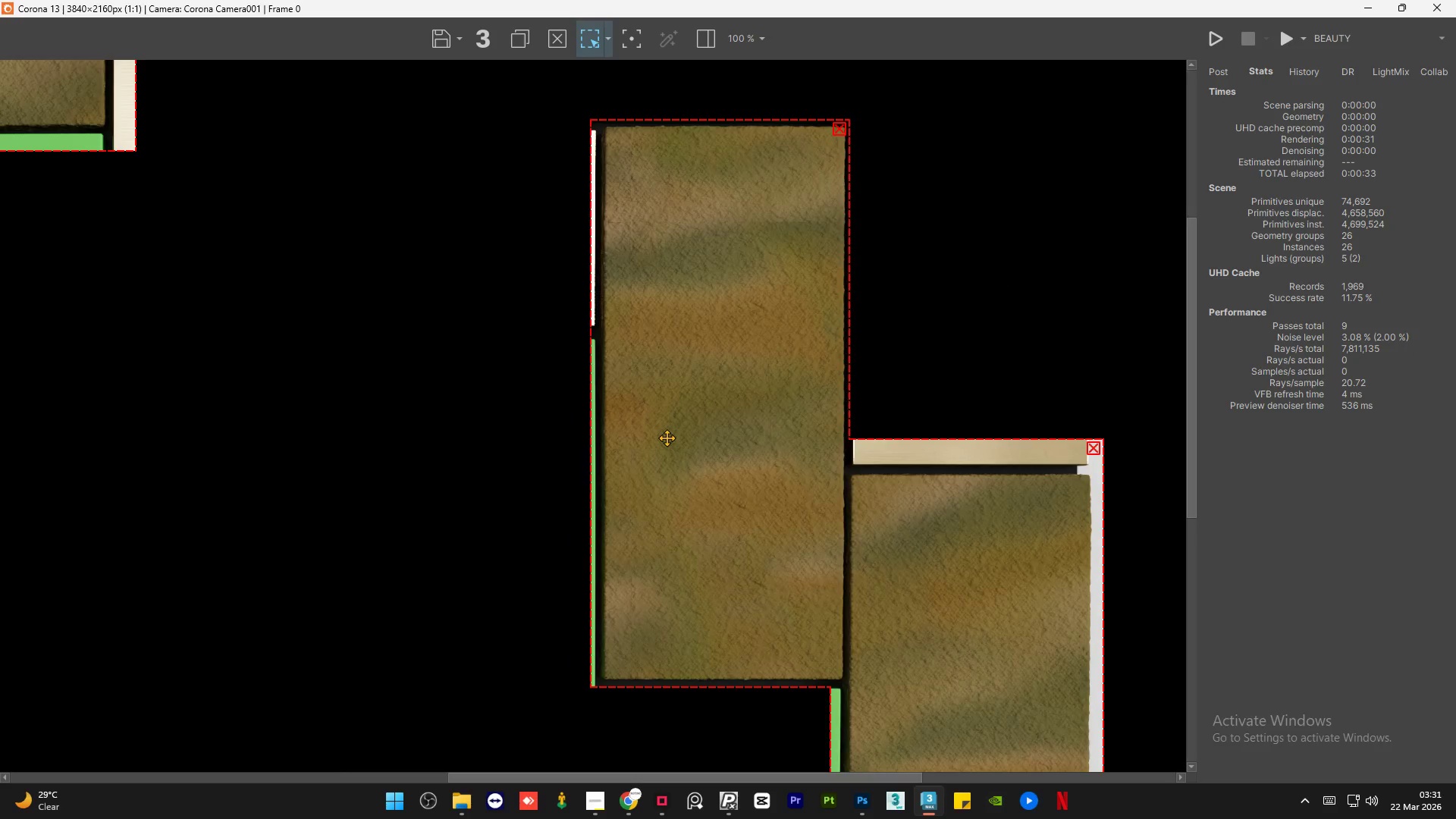 
scroll: coordinate [667, 438], scroll_direction: up, amount: 2.0
 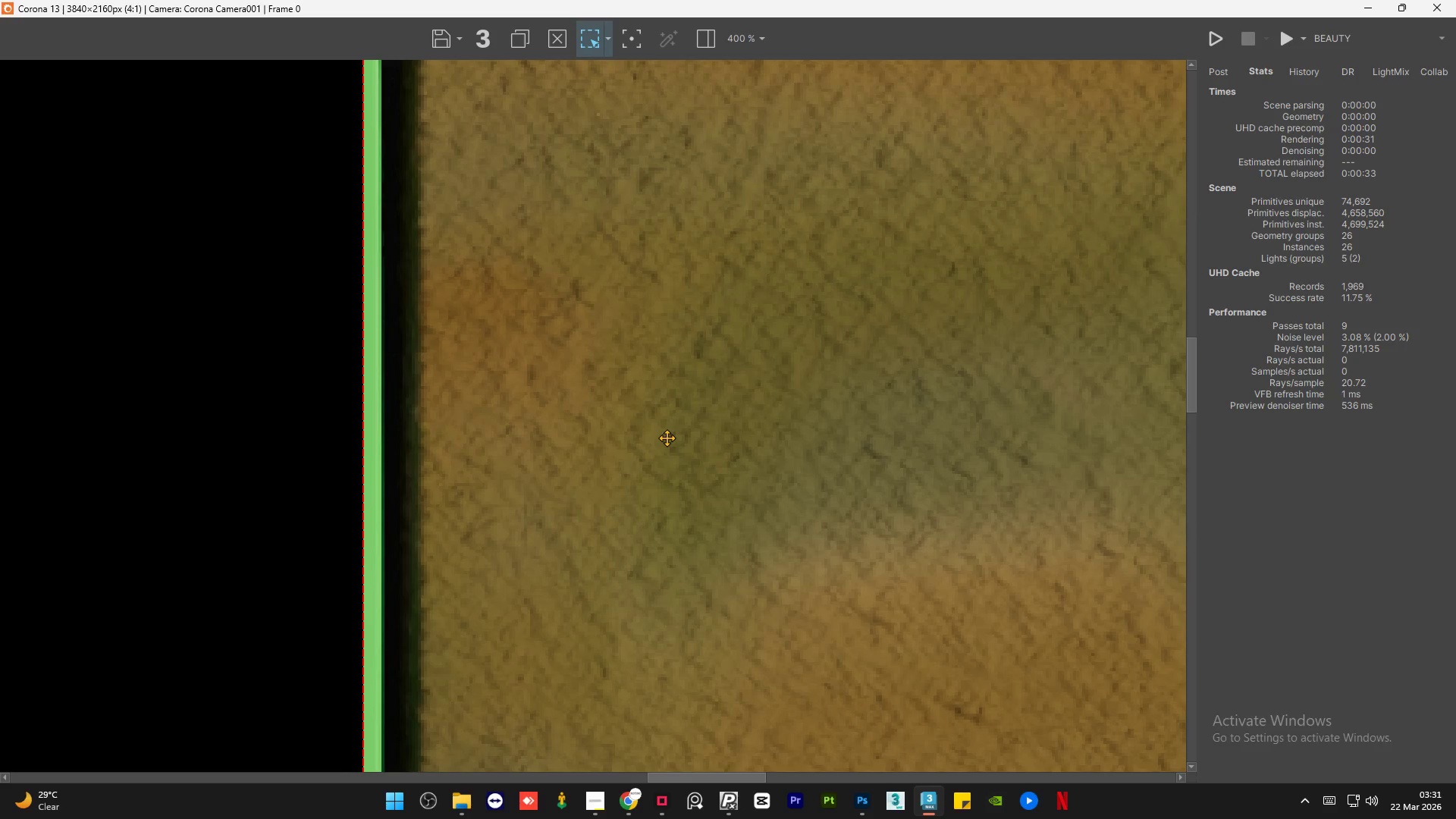 
scroll: coordinate [667, 438], scroll_direction: down, amount: 2.0
 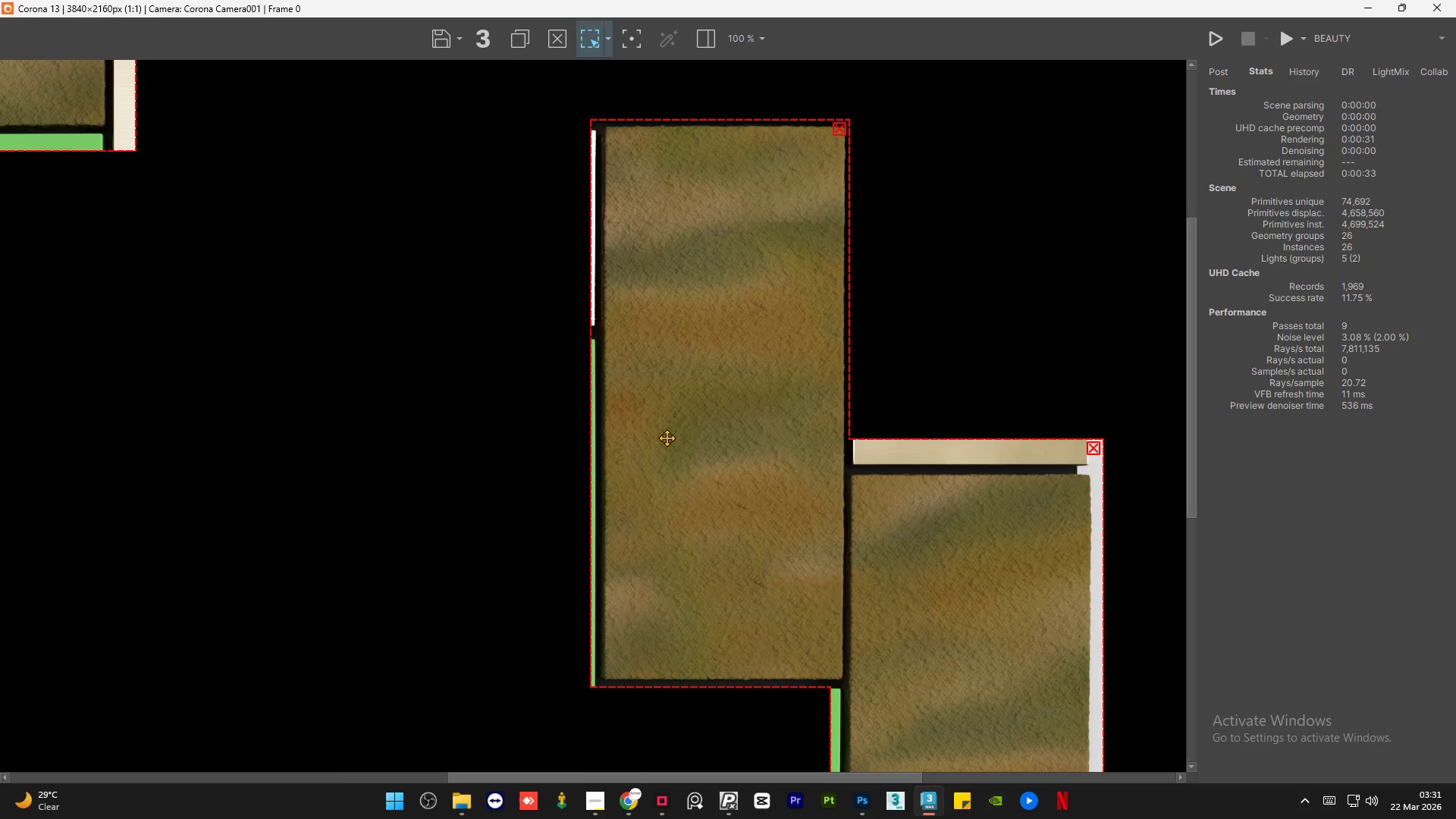 
scroll: coordinate [667, 438], scroll_direction: up, amount: 2.0
 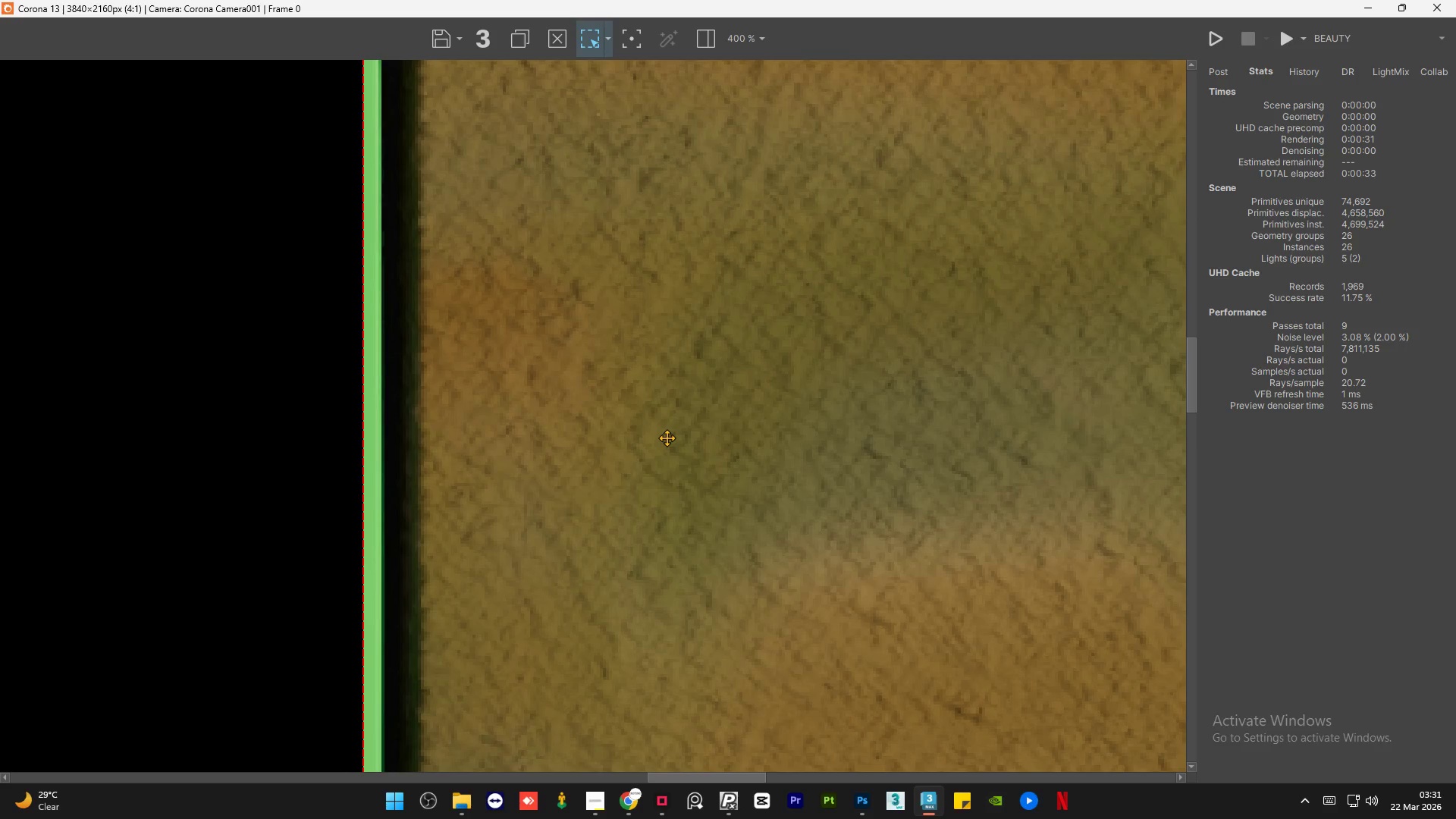 
scroll: coordinate [667, 438], scroll_direction: down, amount: 4.0
 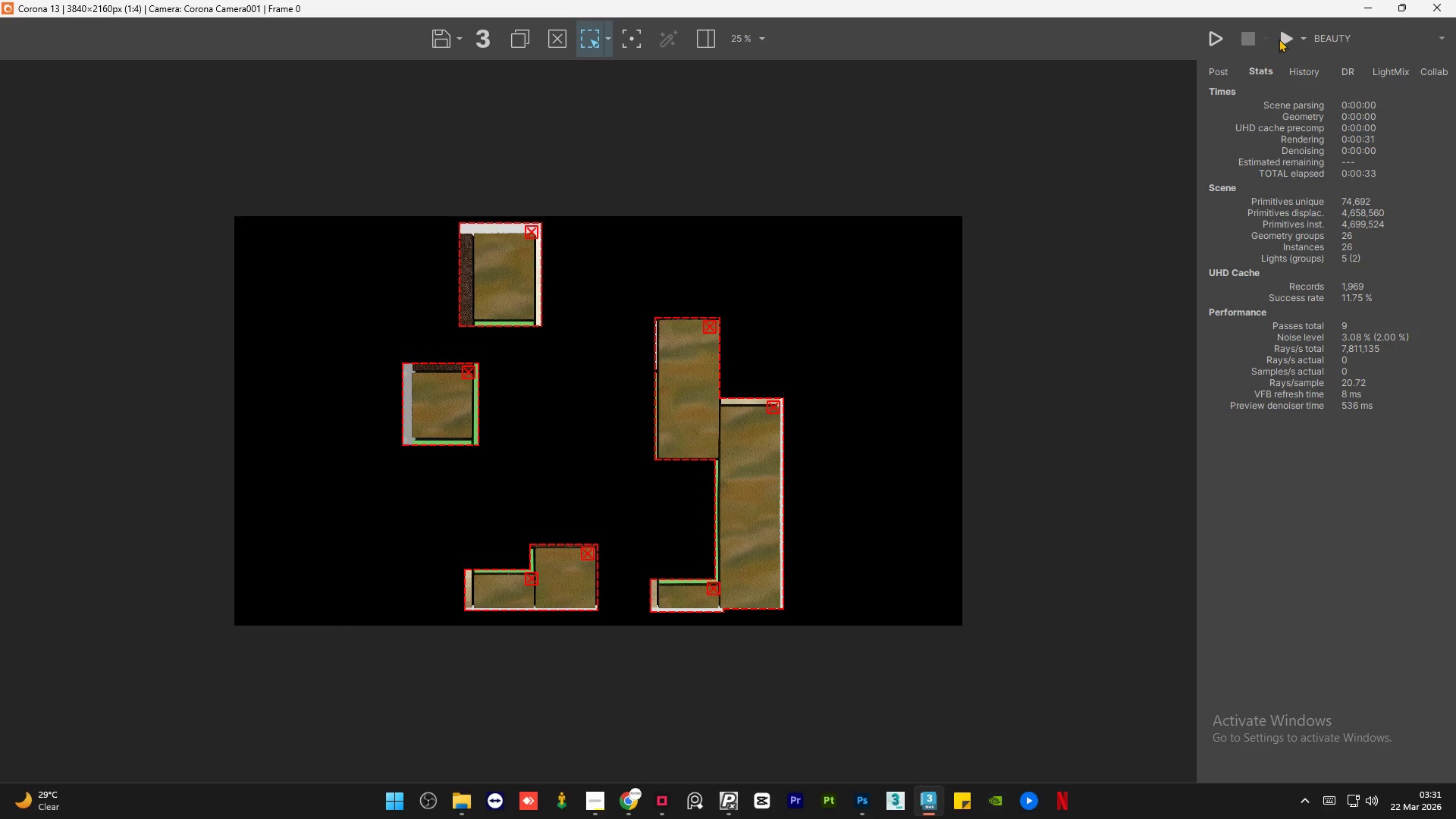 
left_click([1284, 42])
 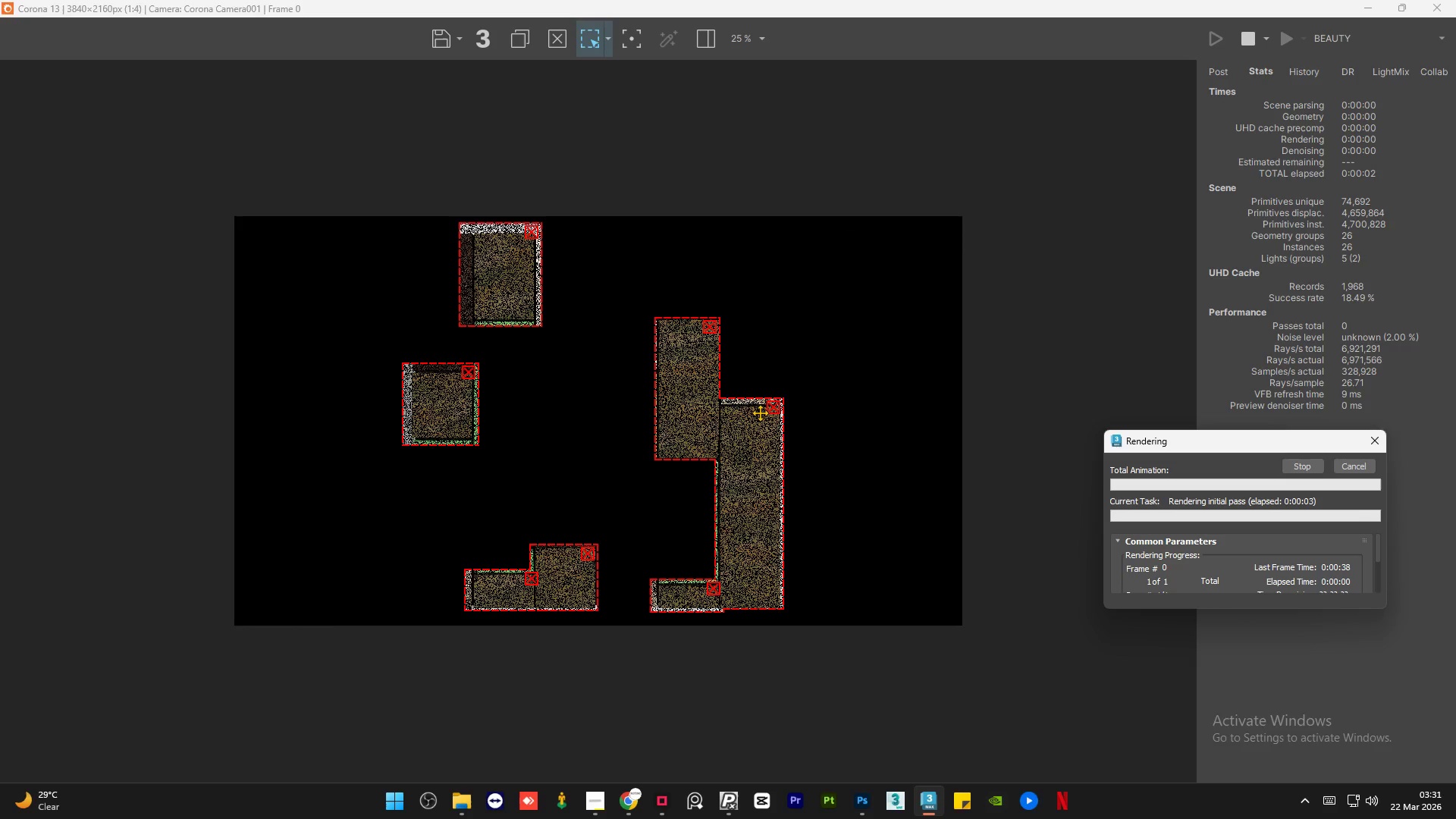 
scroll: coordinate [500, 252], scroll_direction: up, amount: 2.0
 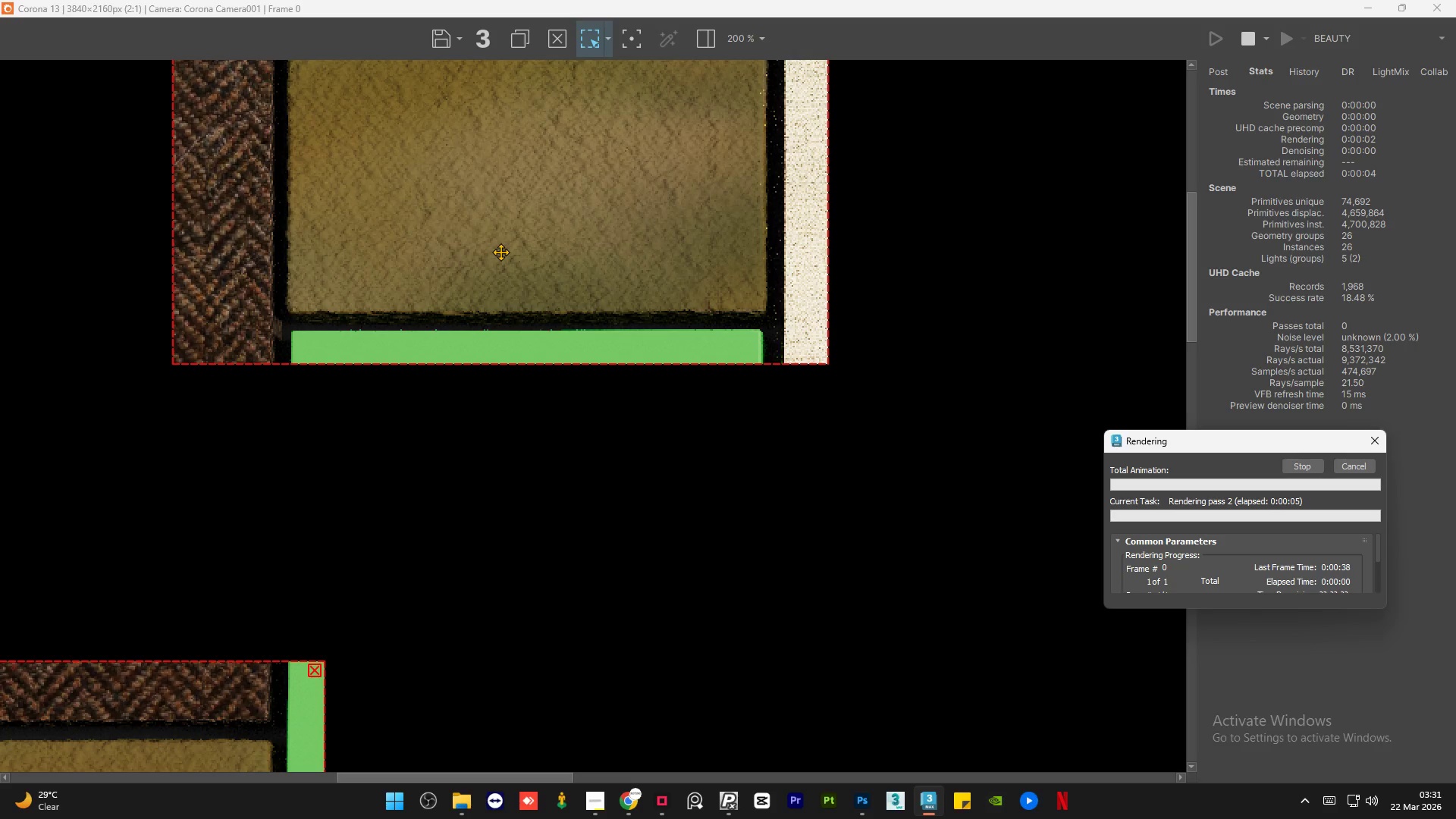 
scroll: coordinate [500, 252], scroll_direction: down, amount: 1.0
 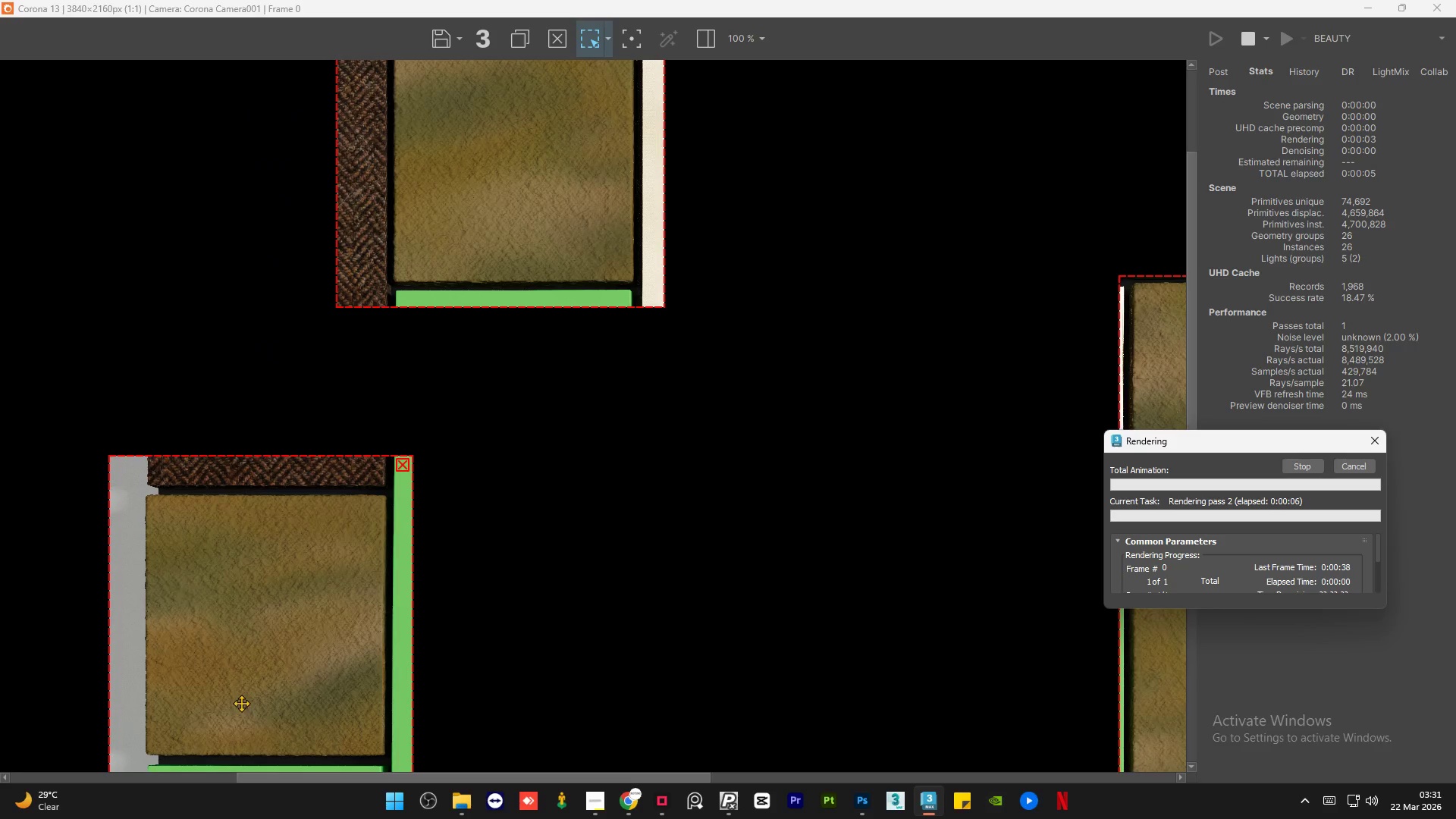 
scroll: coordinate [241, 680], scroll_direction: up, amount: 1.0
 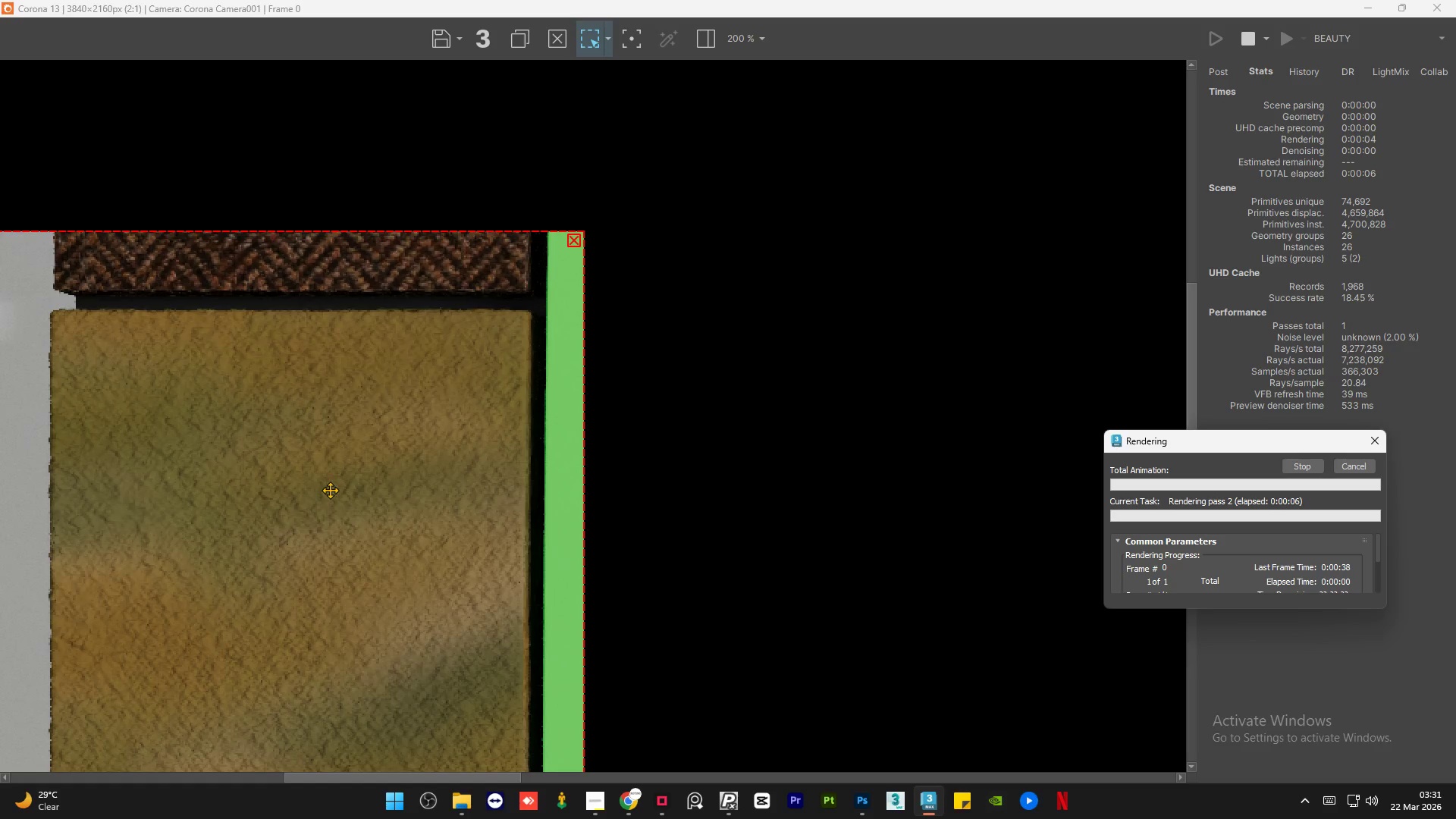 
scroll: coordinate [336, 467], scroll_direction: down, amount: 3.0
 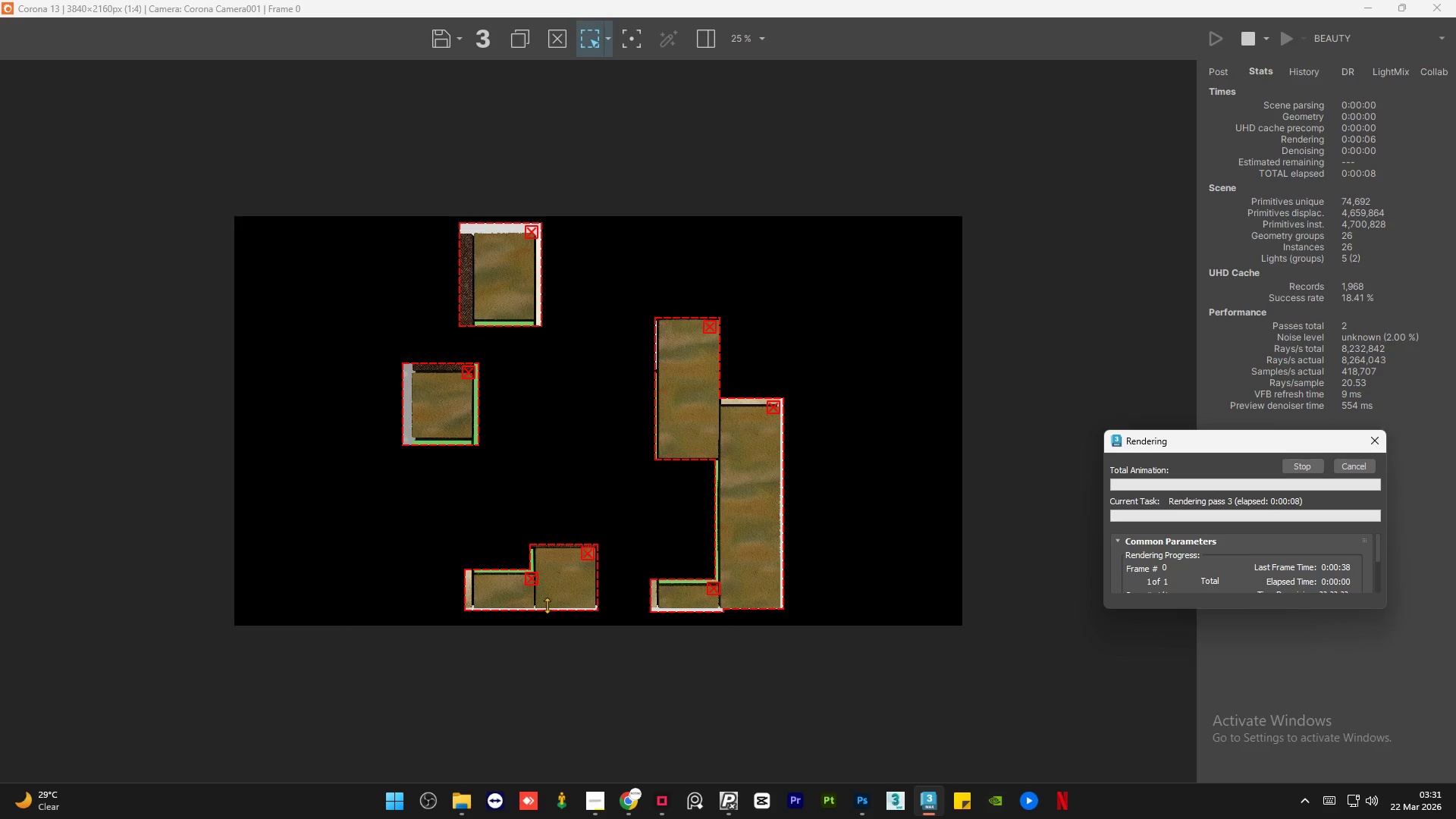 
scroll: coordinate [479, 728], scroll_direction: up, amount: 4.0
 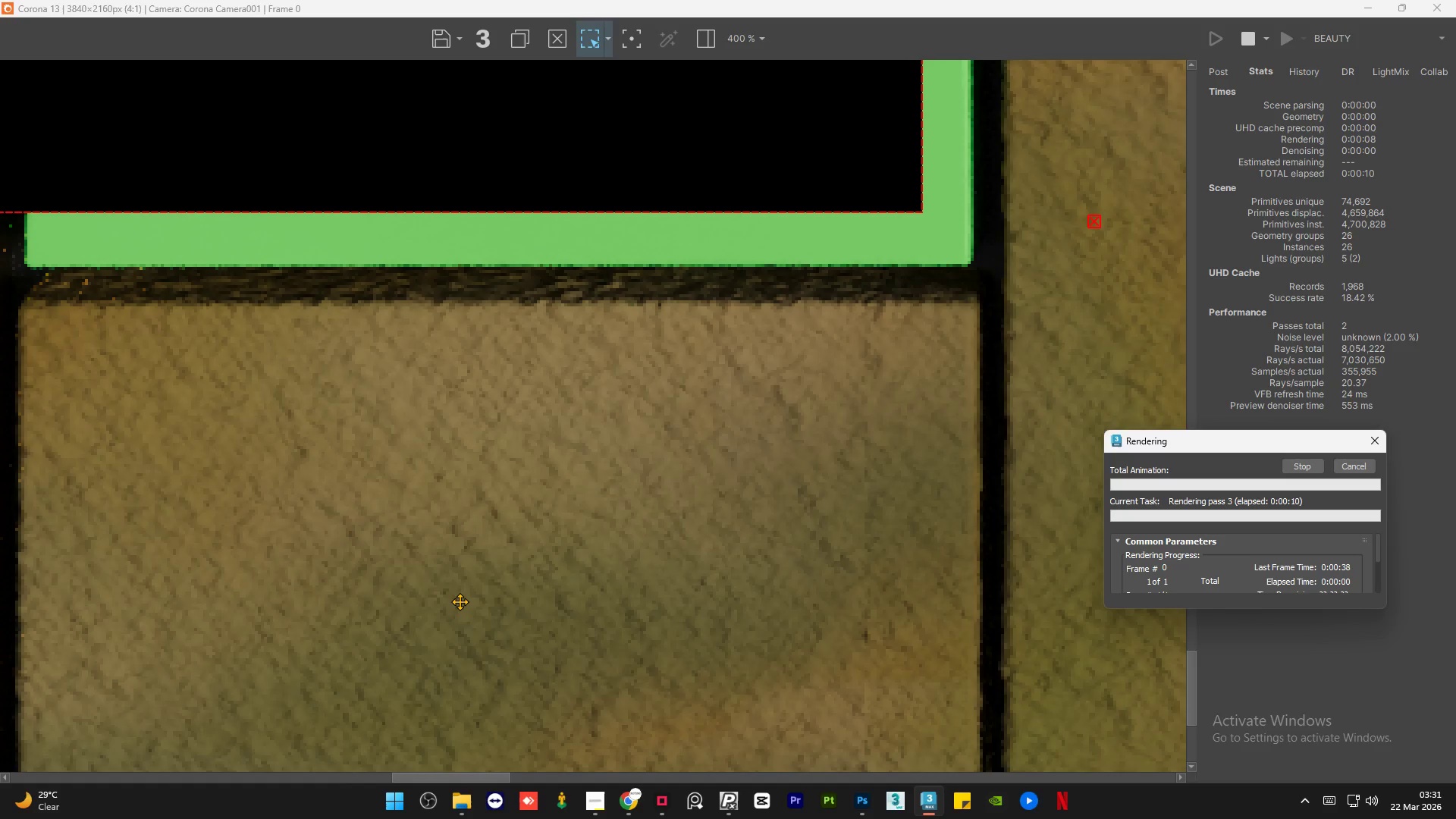 
scroll: coordinate [460, 601], scroll_direction: down, amount: 2.0
 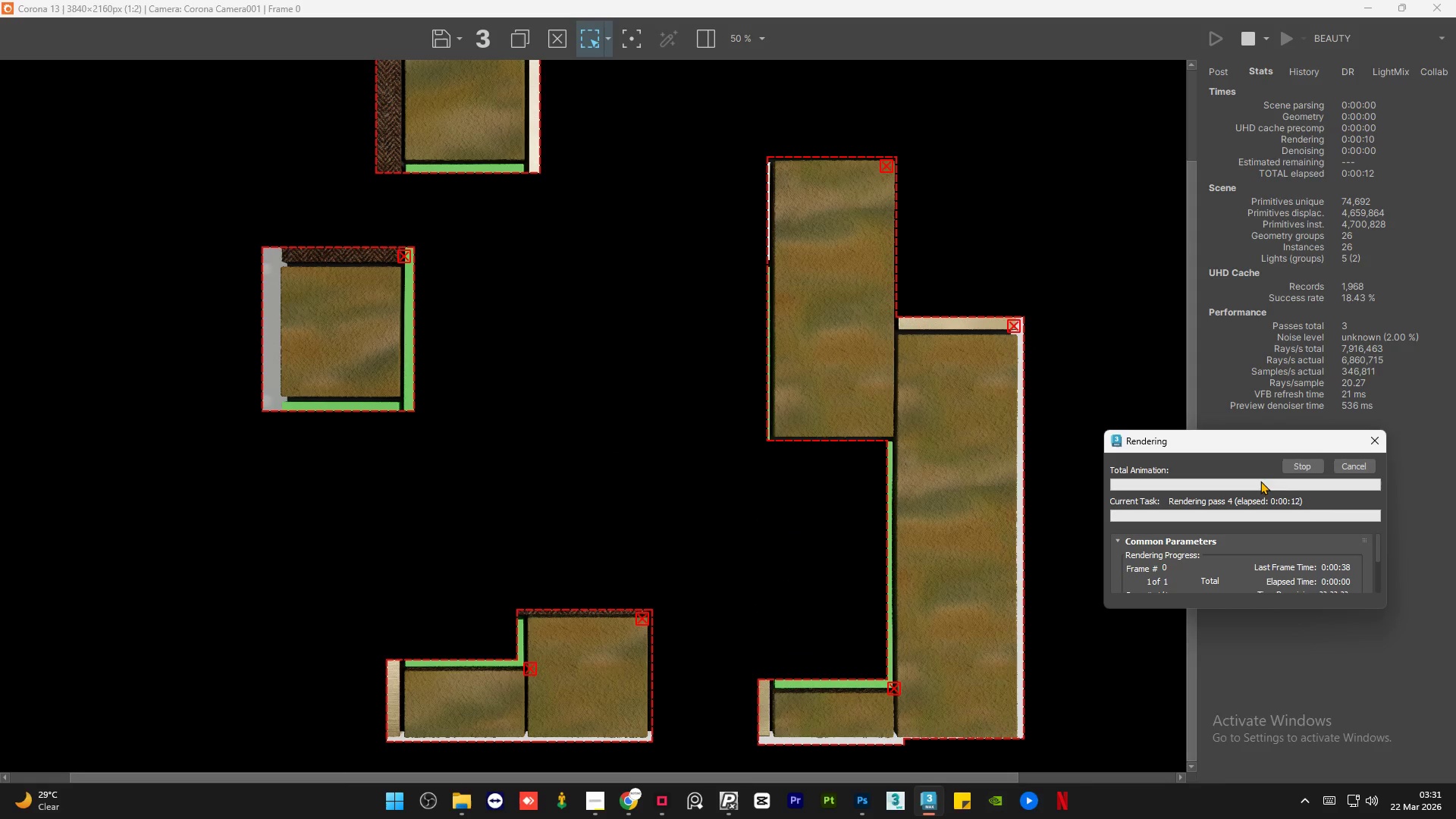 
left_click([1360, 469])
 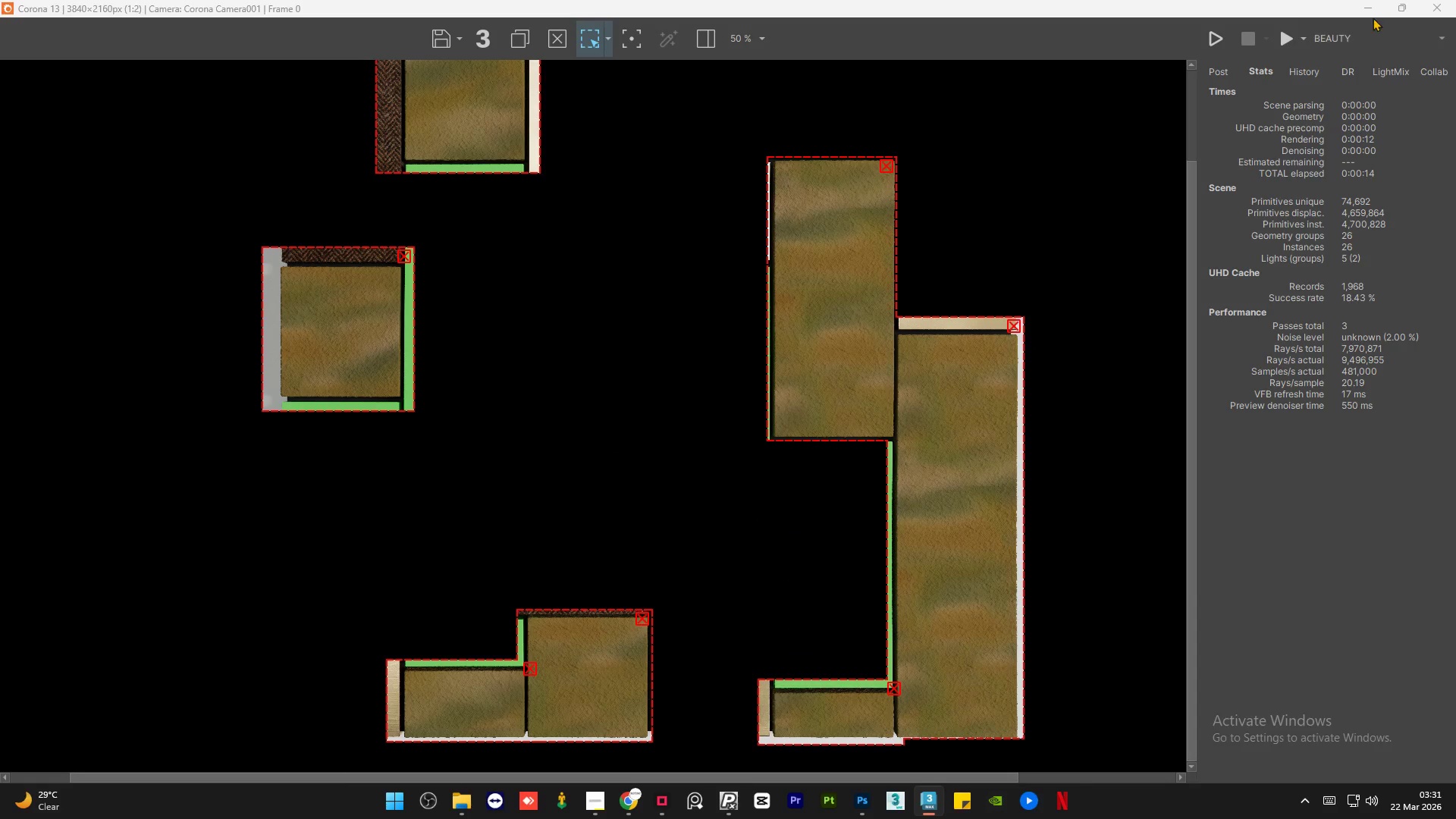 
left_click([1366, 10])
 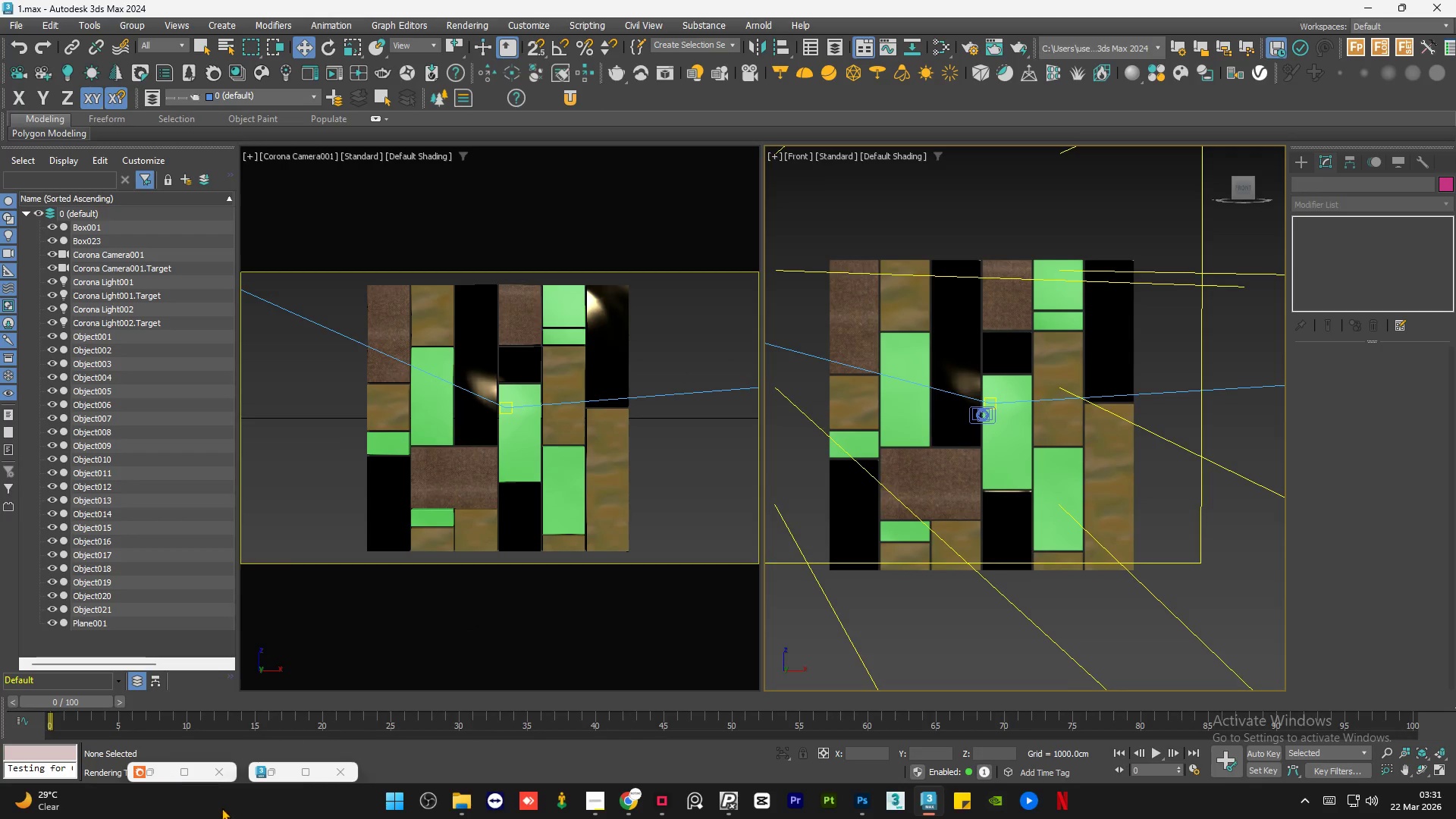 
left_click([278, 767])
 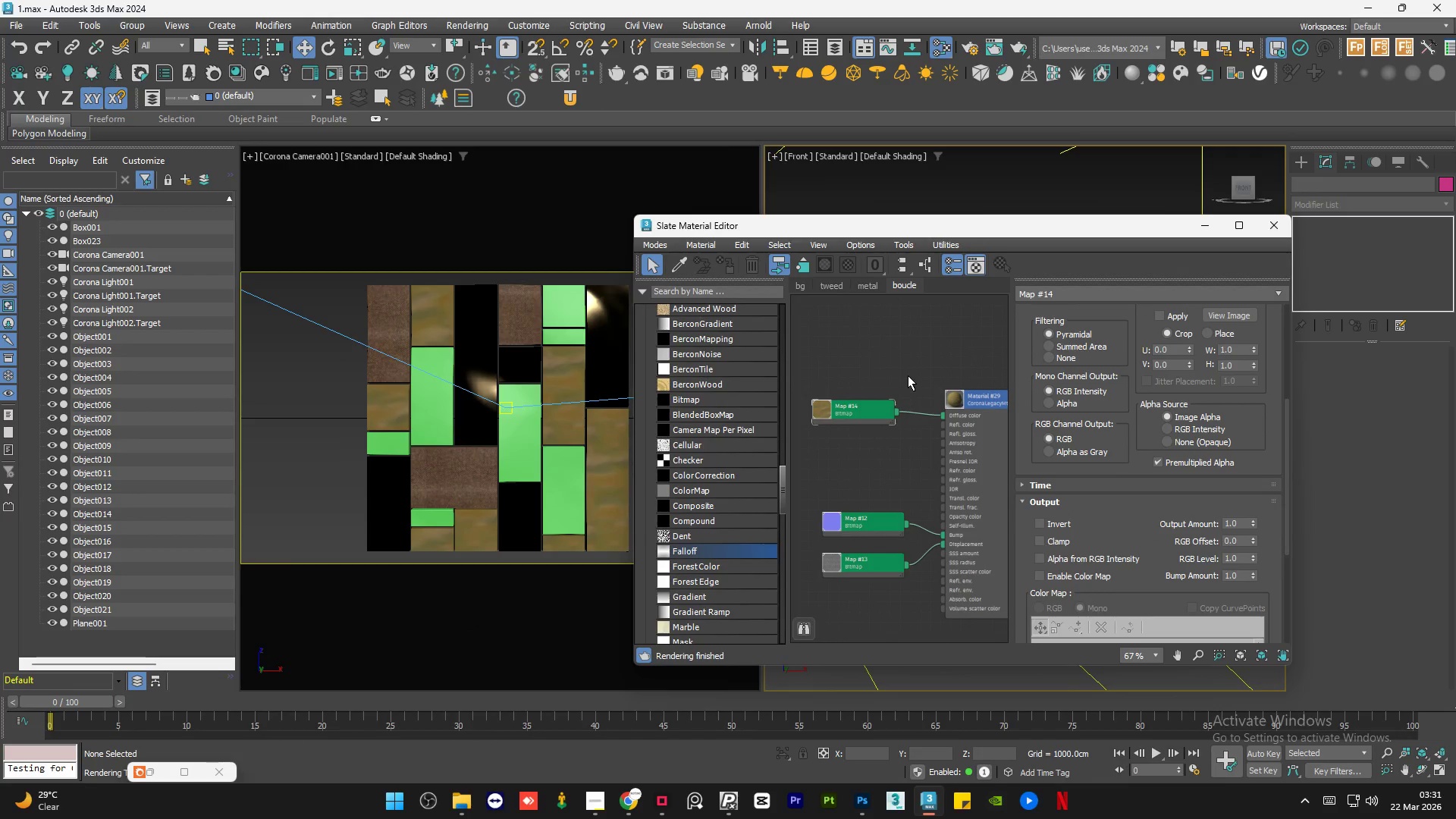 
double_click([912, 351])
 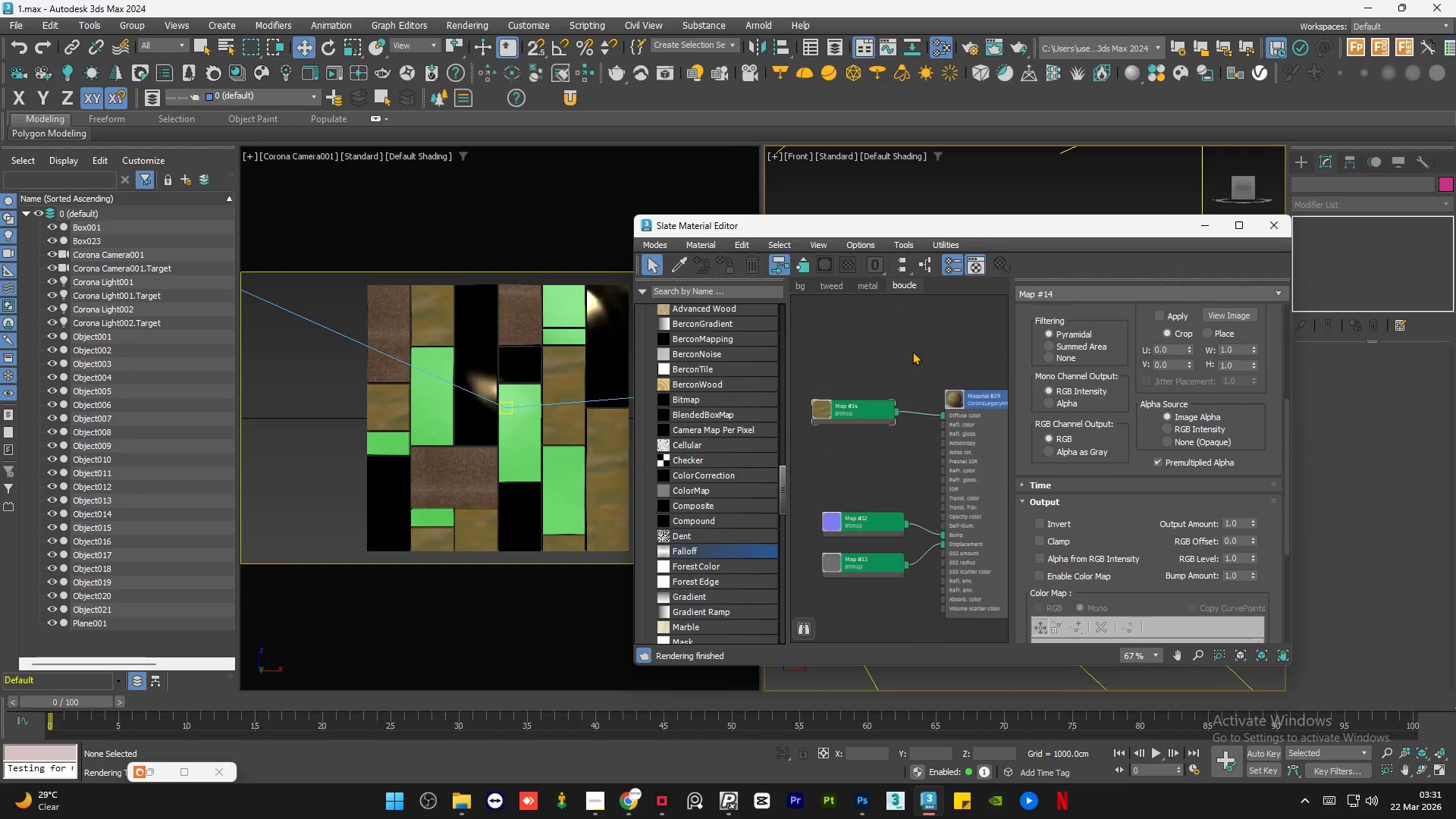 
double_click([912, 351])
 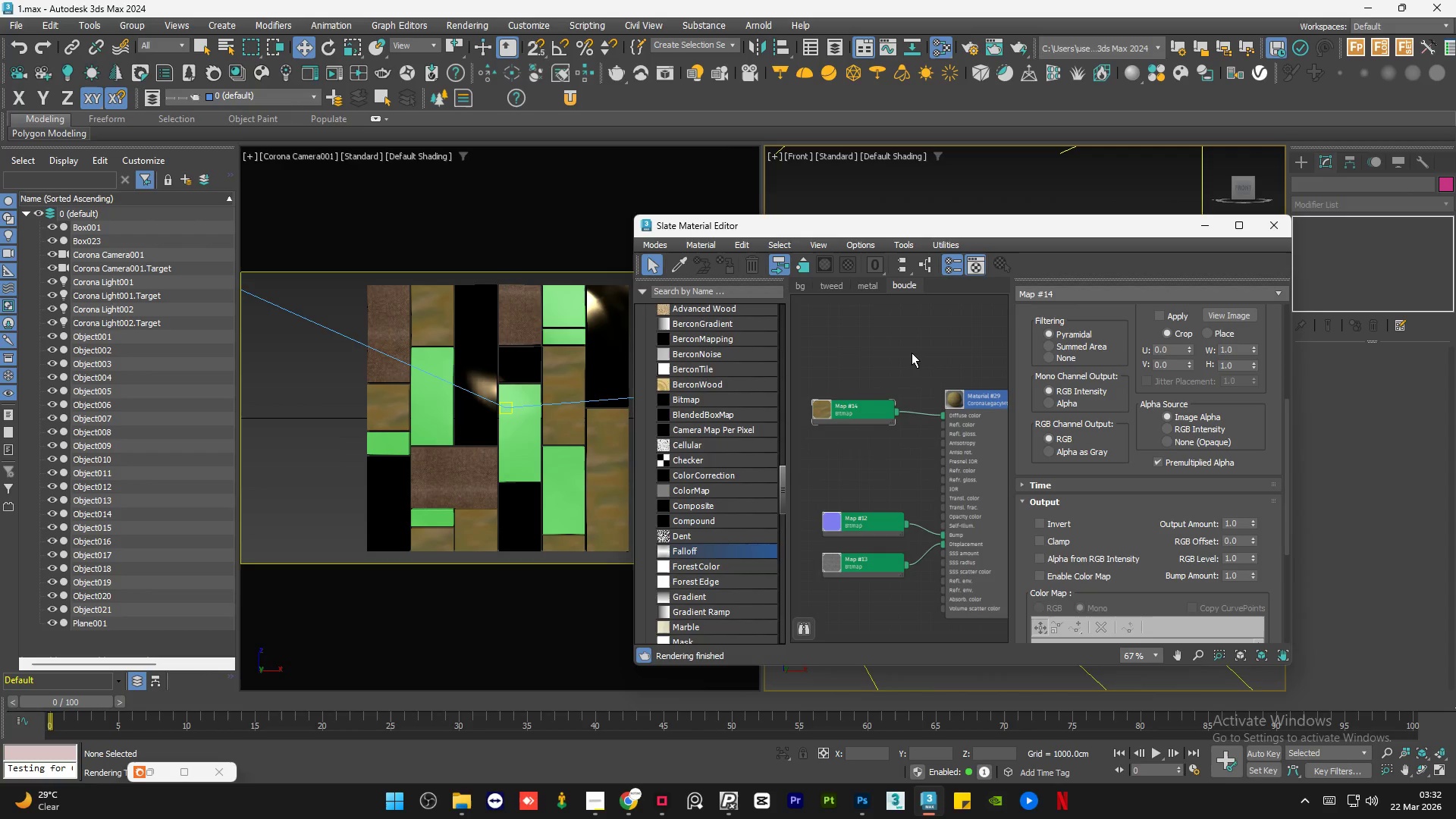 
double_click([912, 353])
 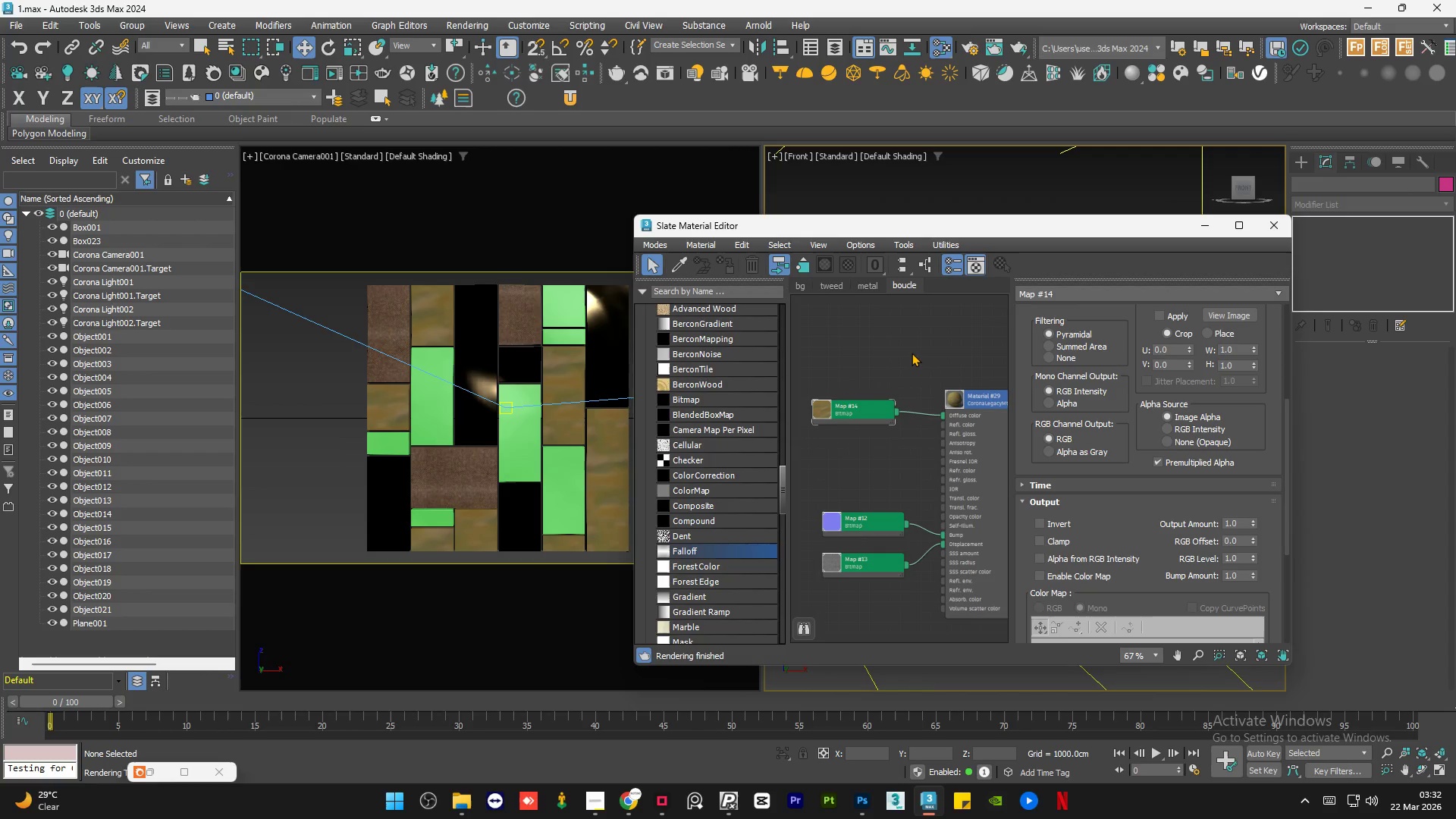 
triple_click([912, 353])
 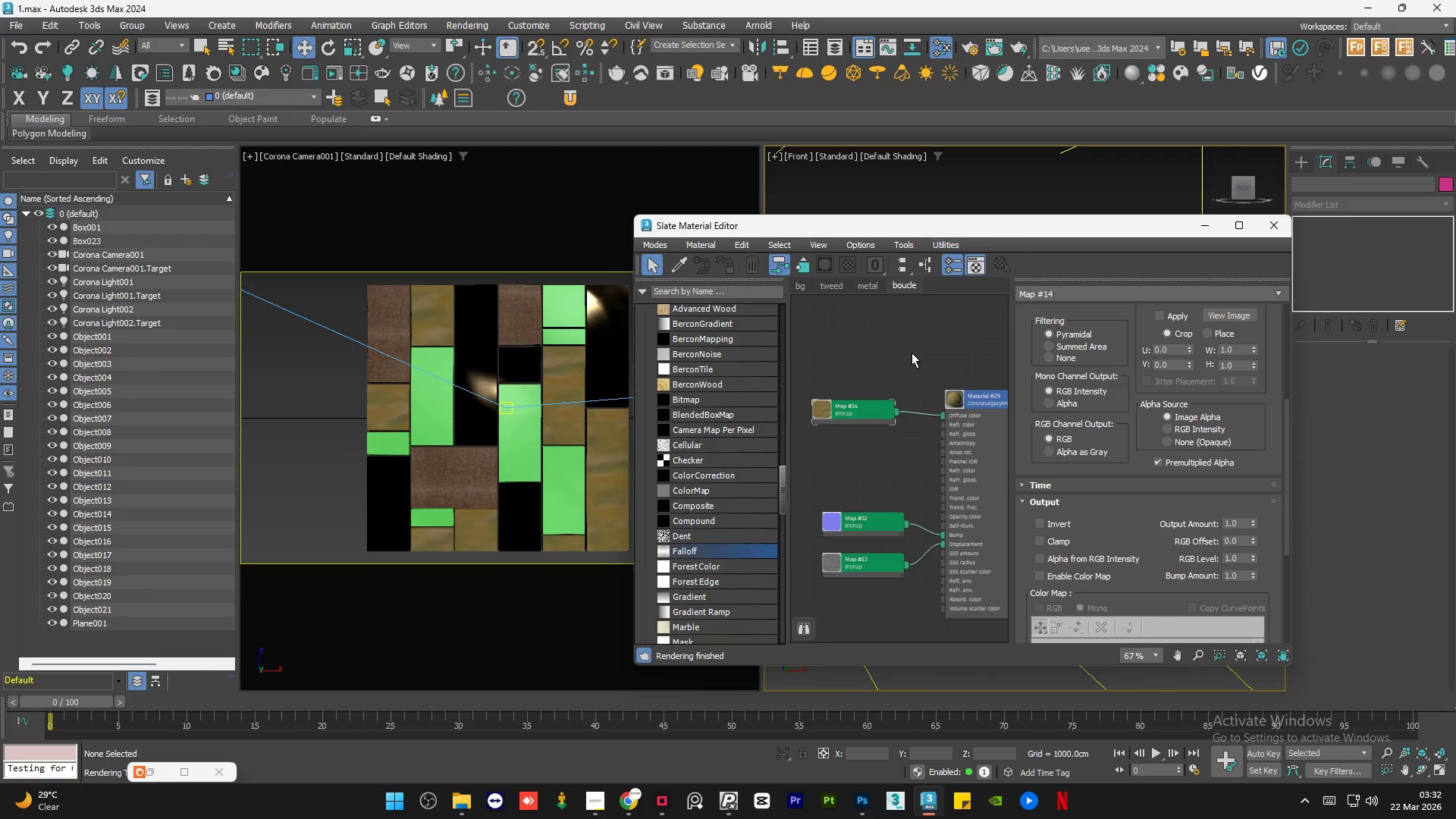 
double_click([912, 353])
 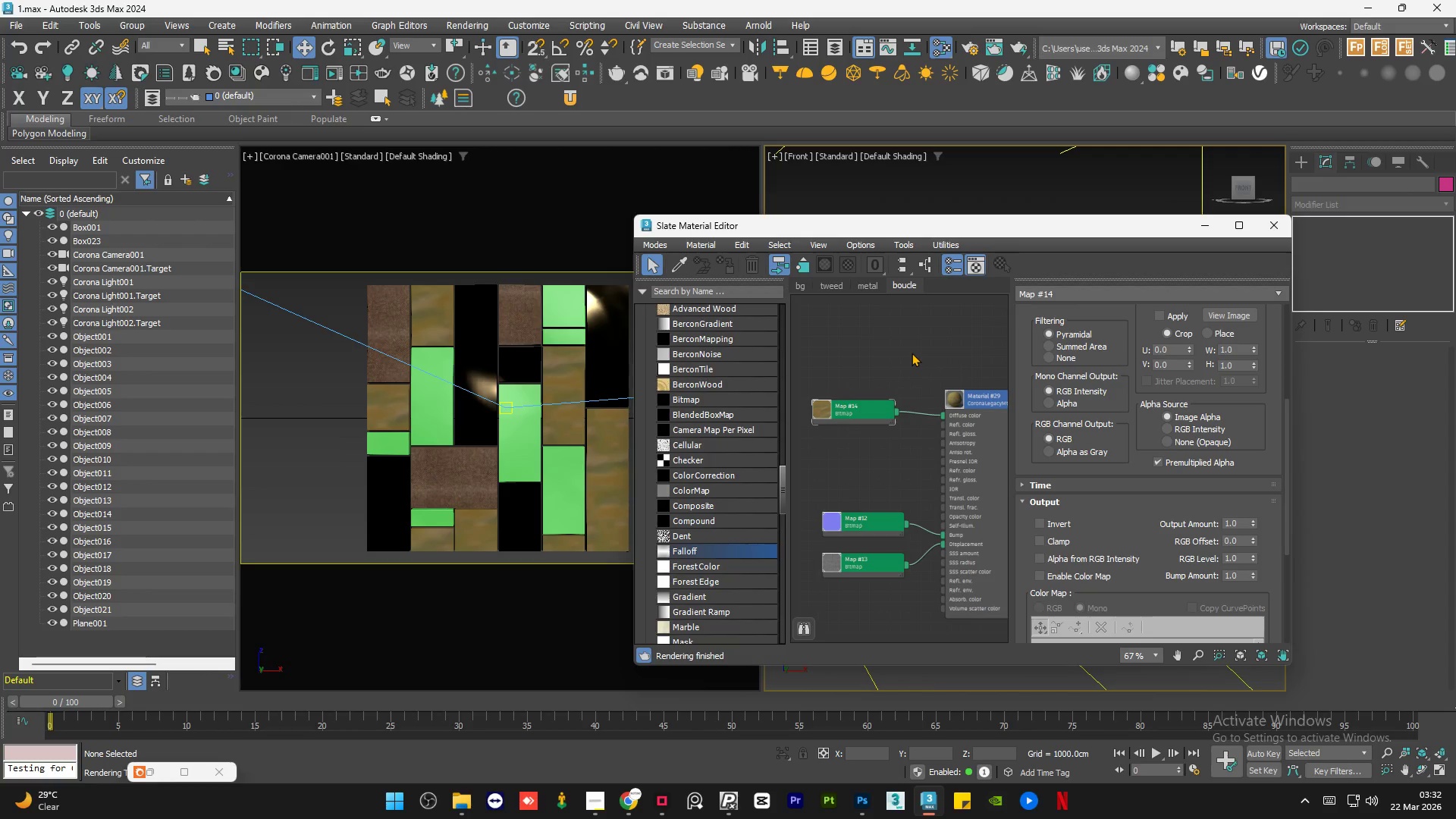 
triple_click([912, 353])
 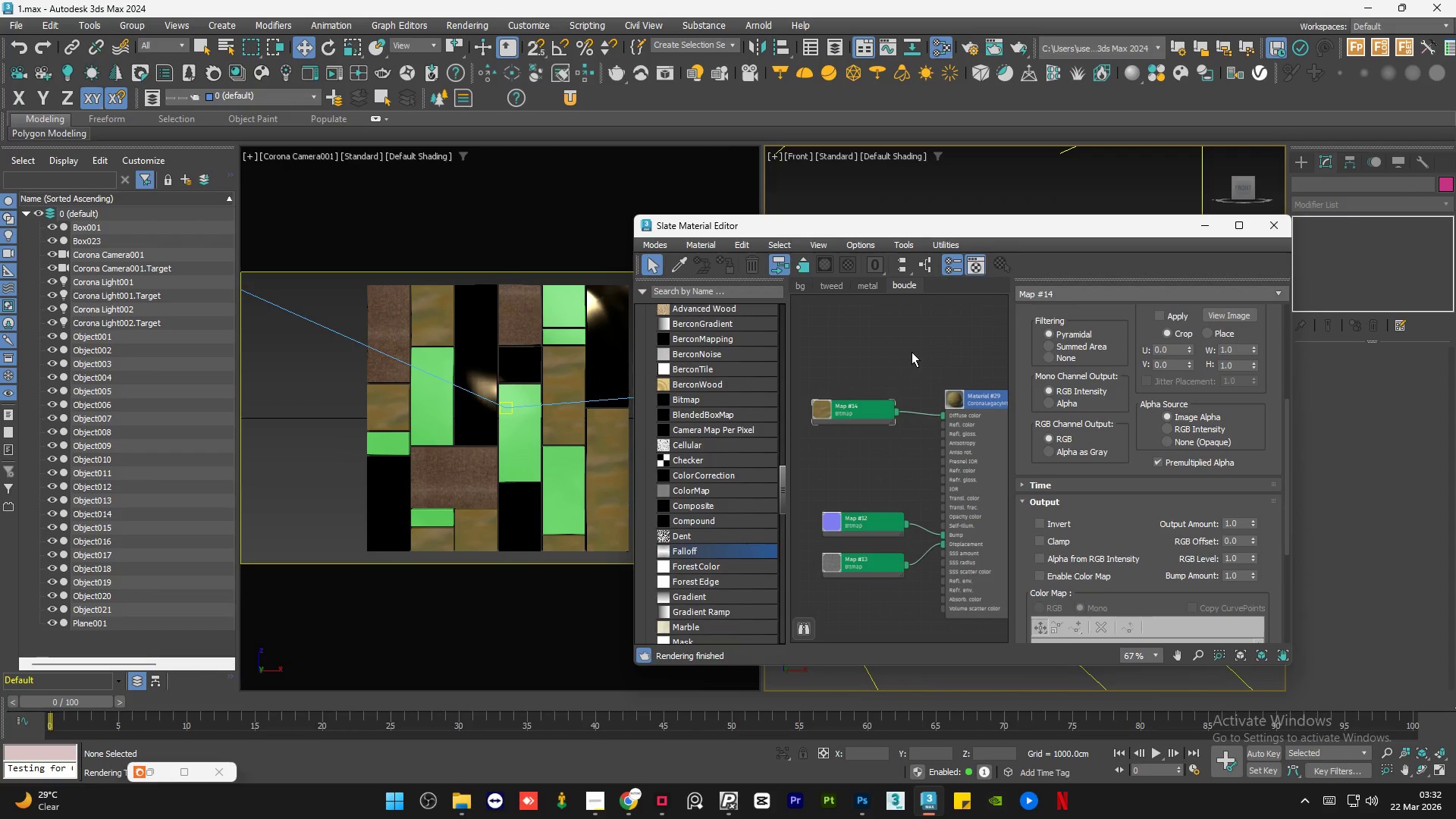 
wait(21.62)
 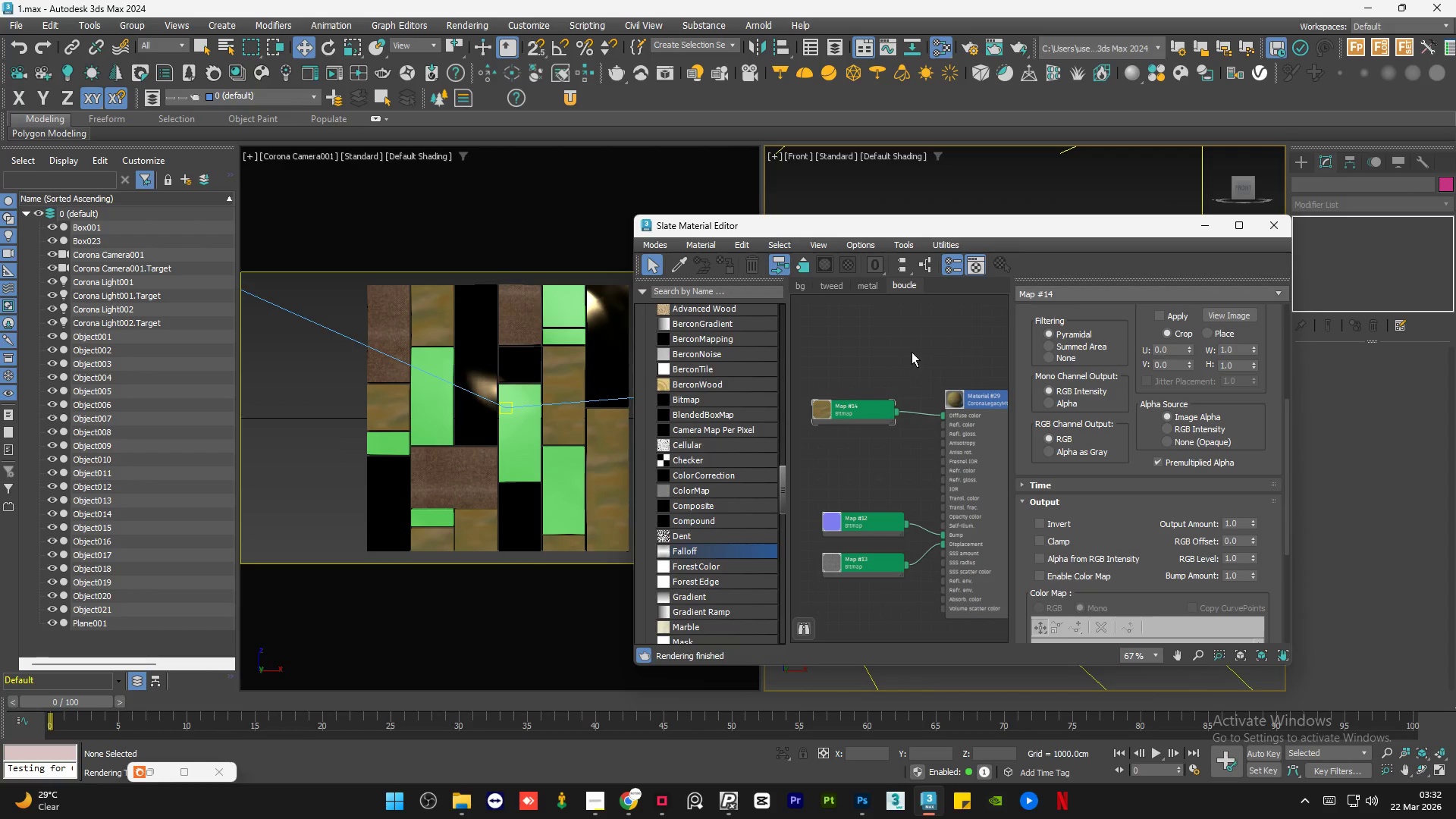 
left_click([903, 349])
 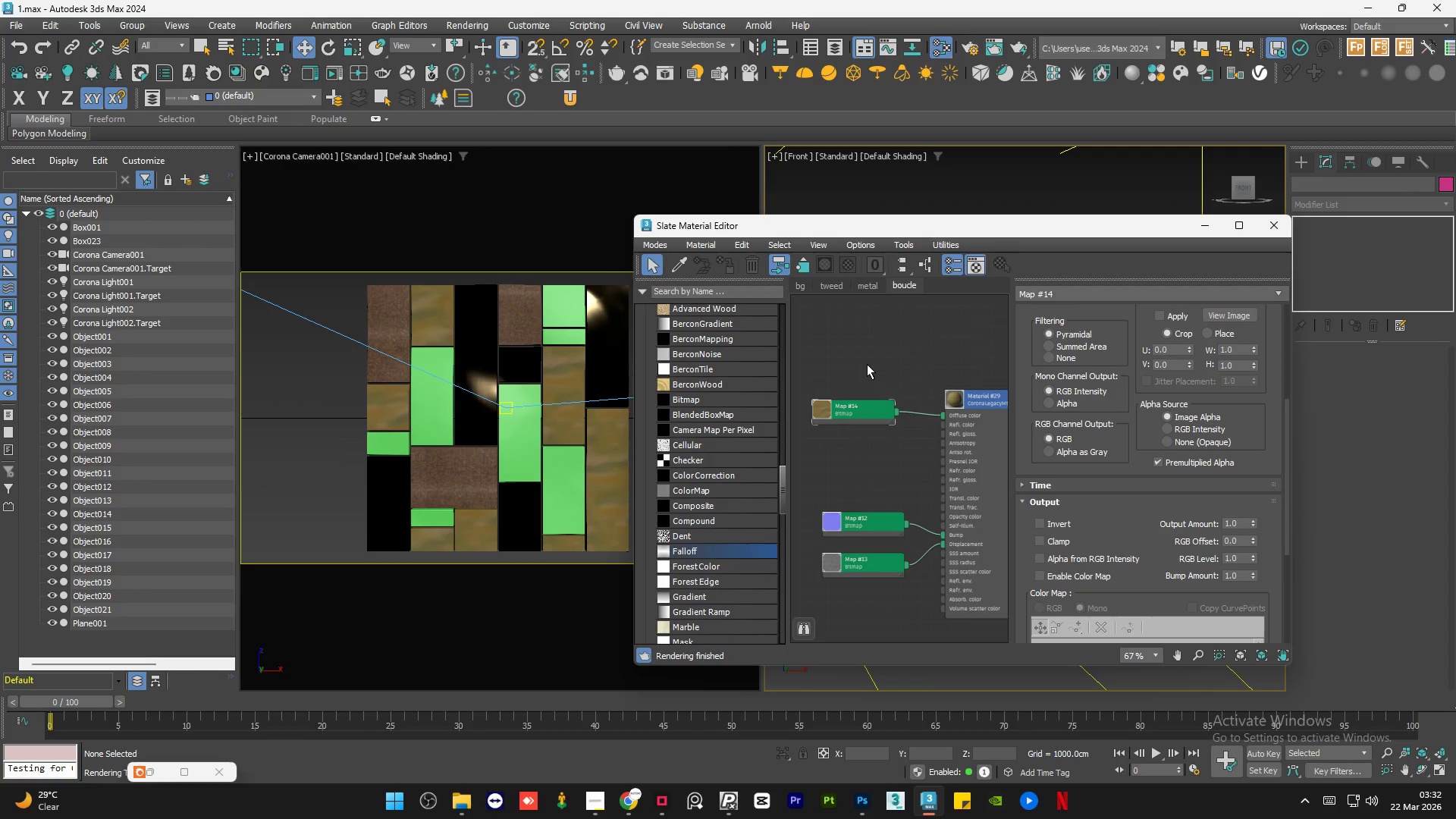 
left_click([866, 363])
 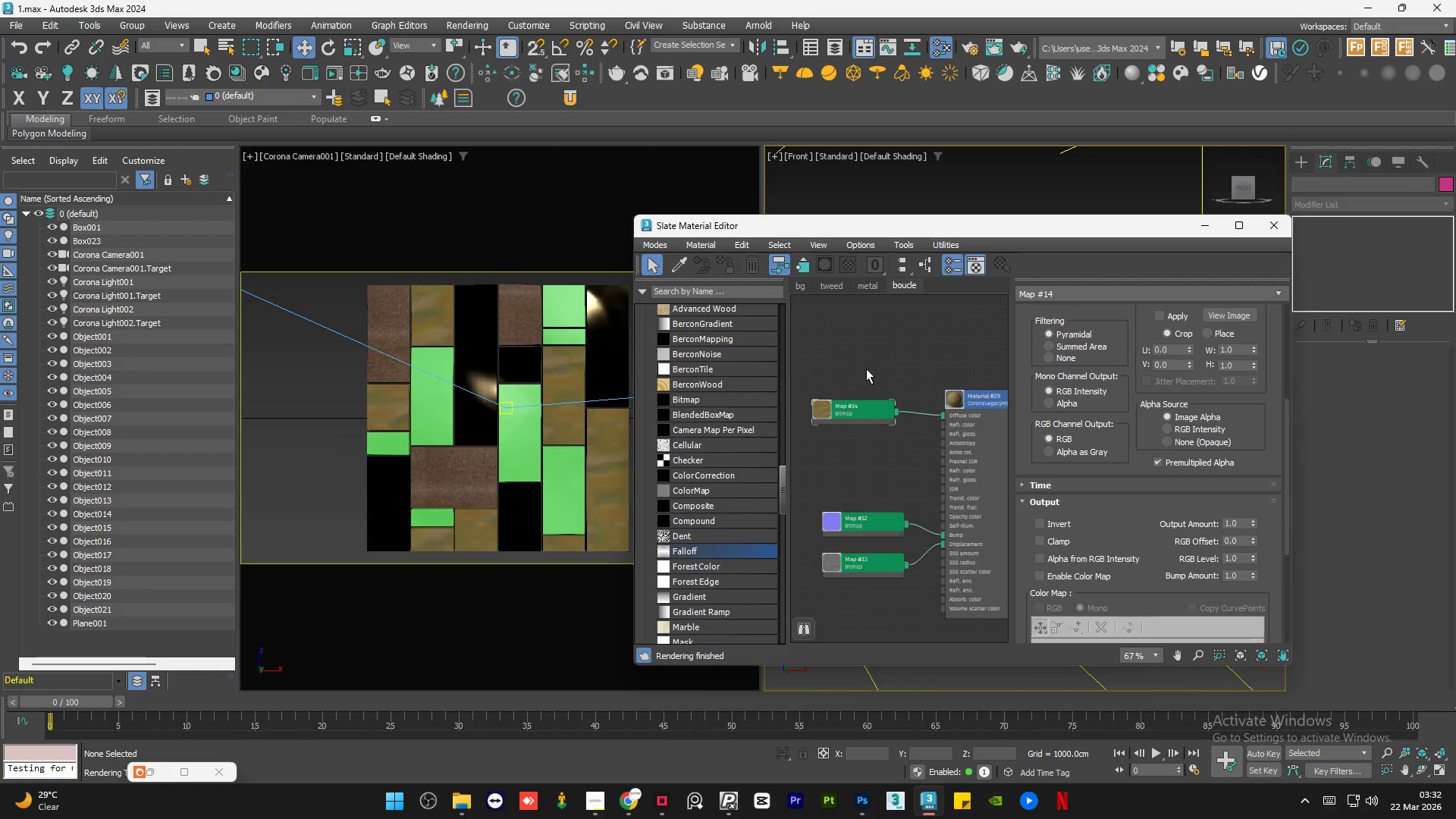 
left_click([866, 368])
 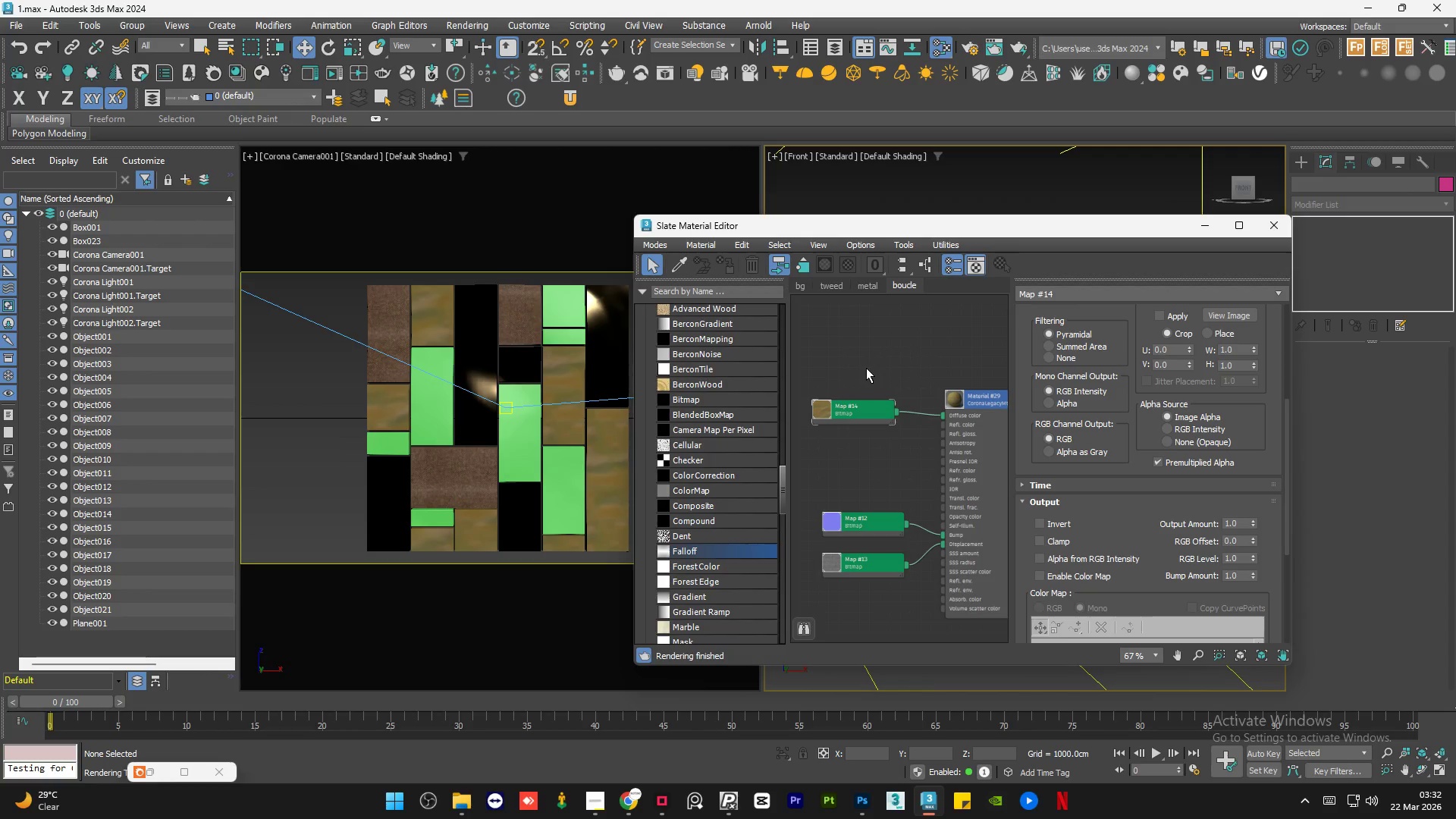 
left_click([866, 368])
 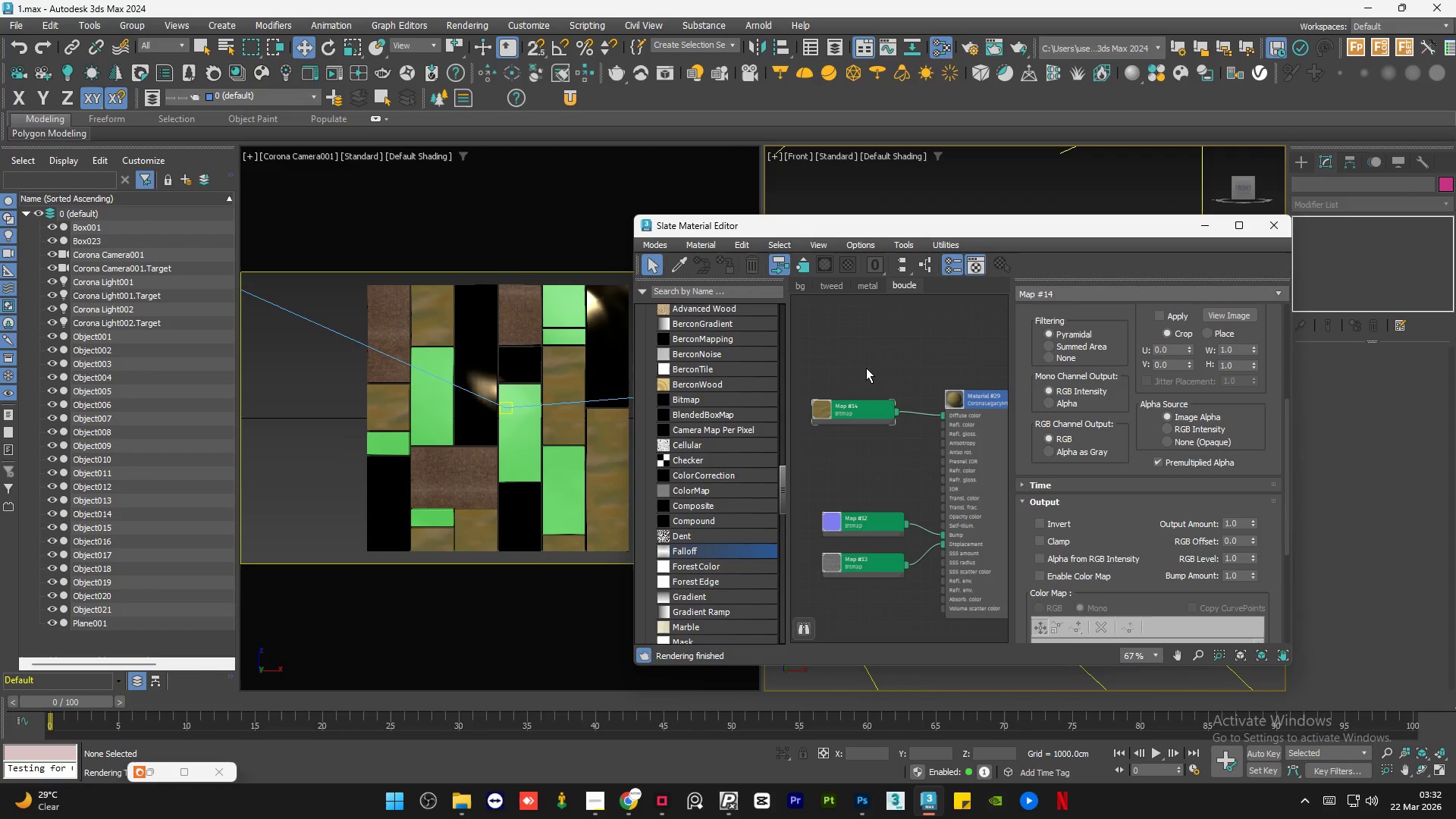 
left_click([866, 368])
 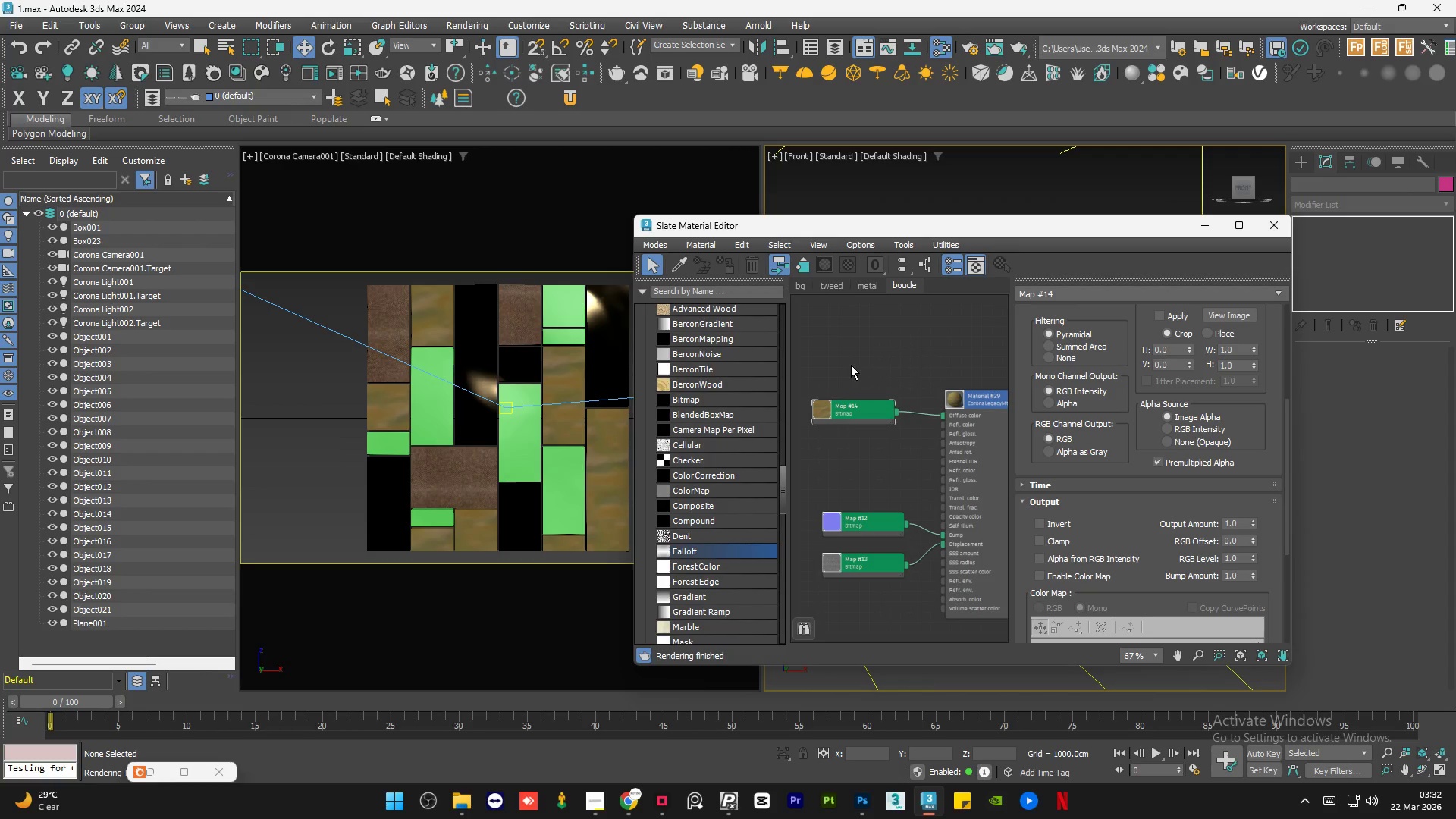 
left_click([852, 359])
 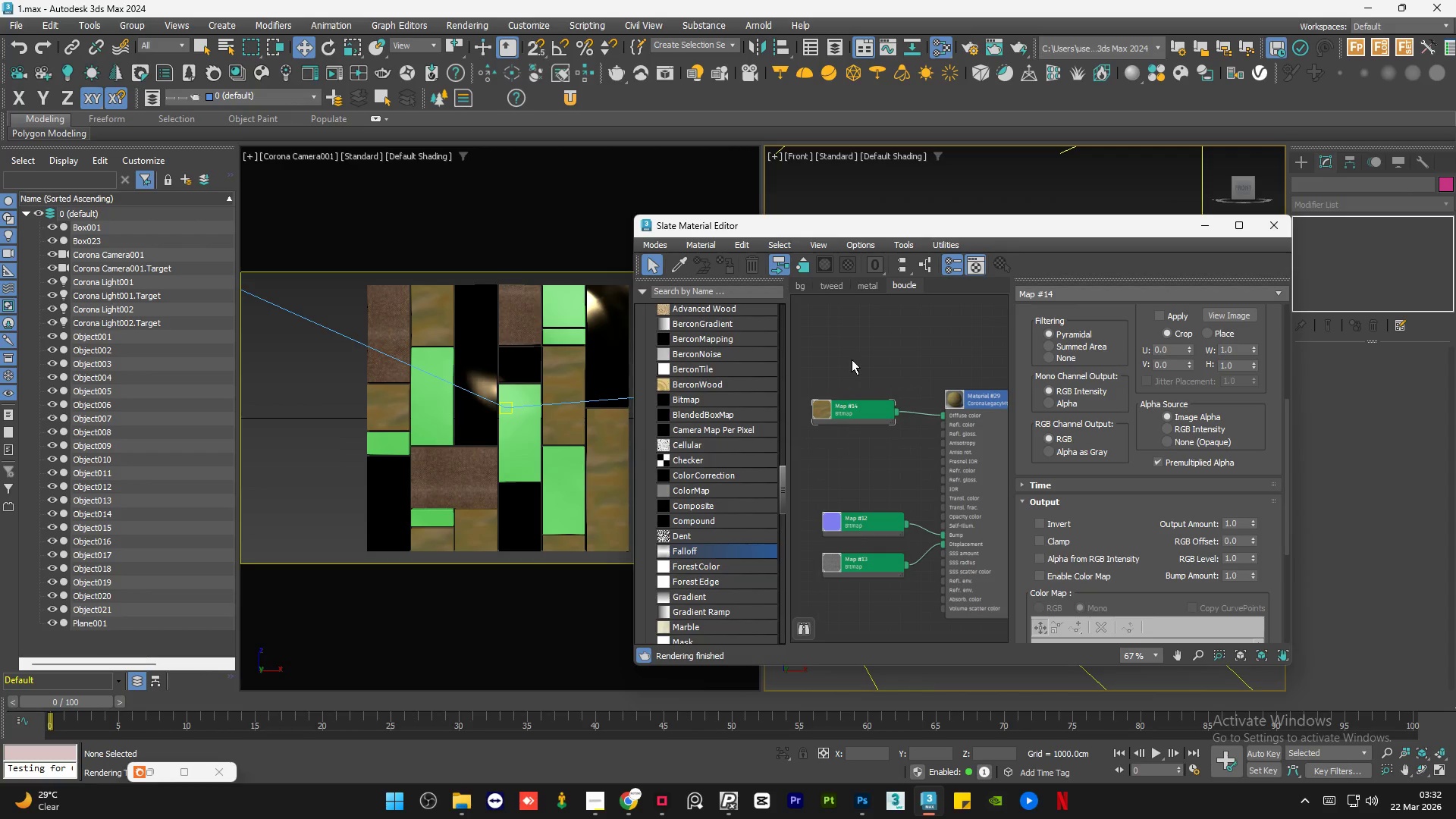 
left_click([852, 359])
 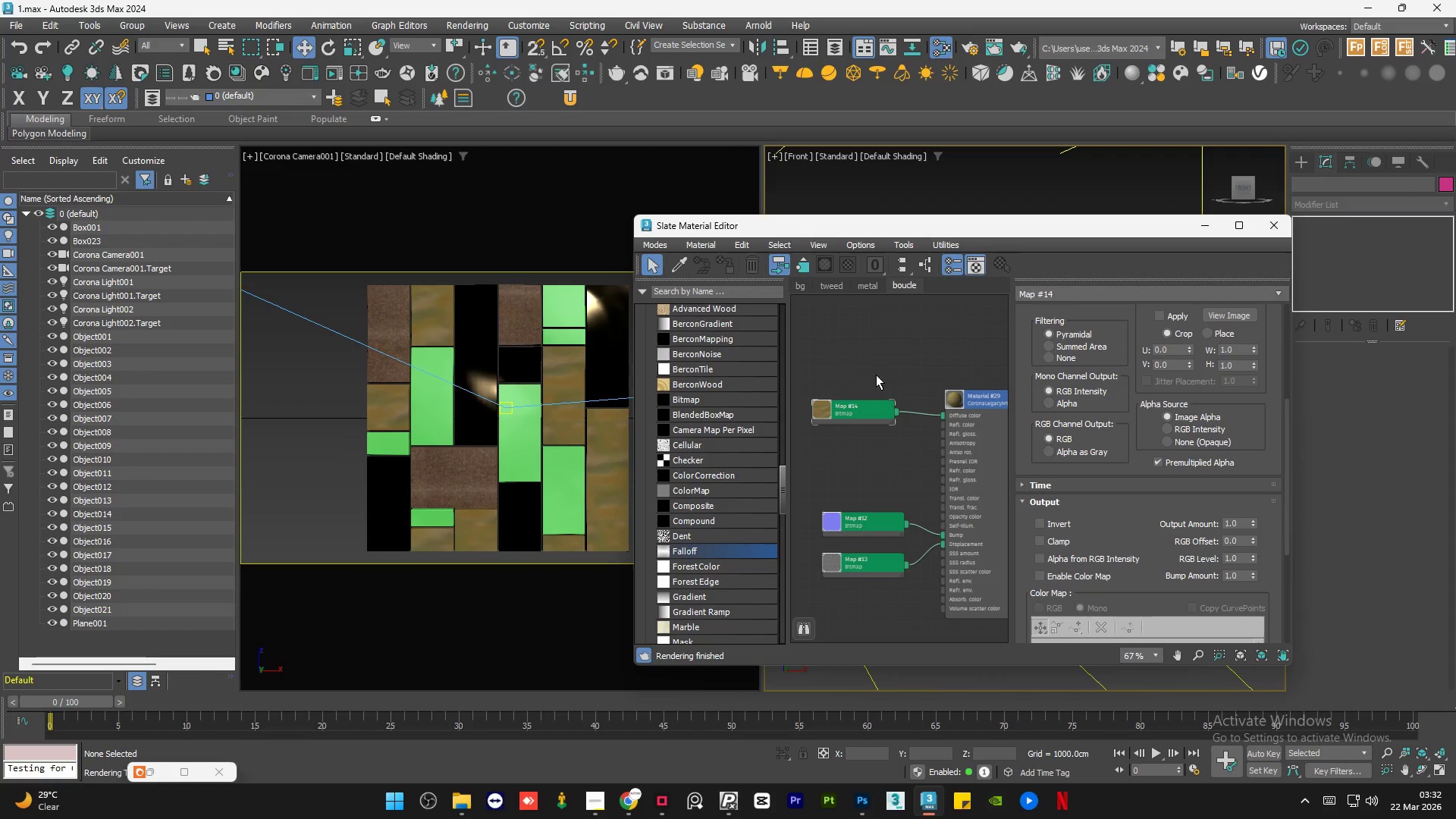 
double_click([876, 375])
 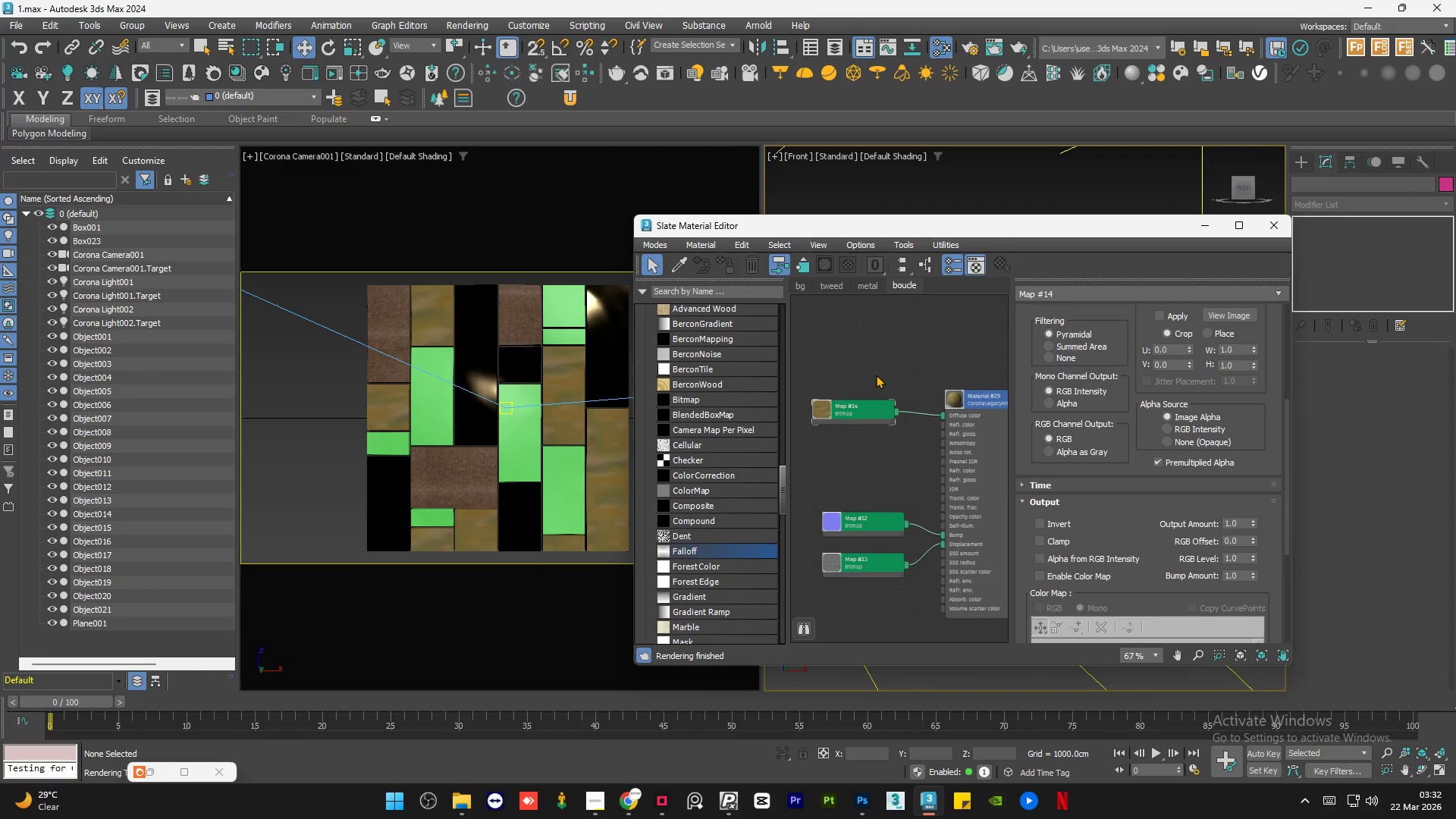 
triple_click([876, 375])
 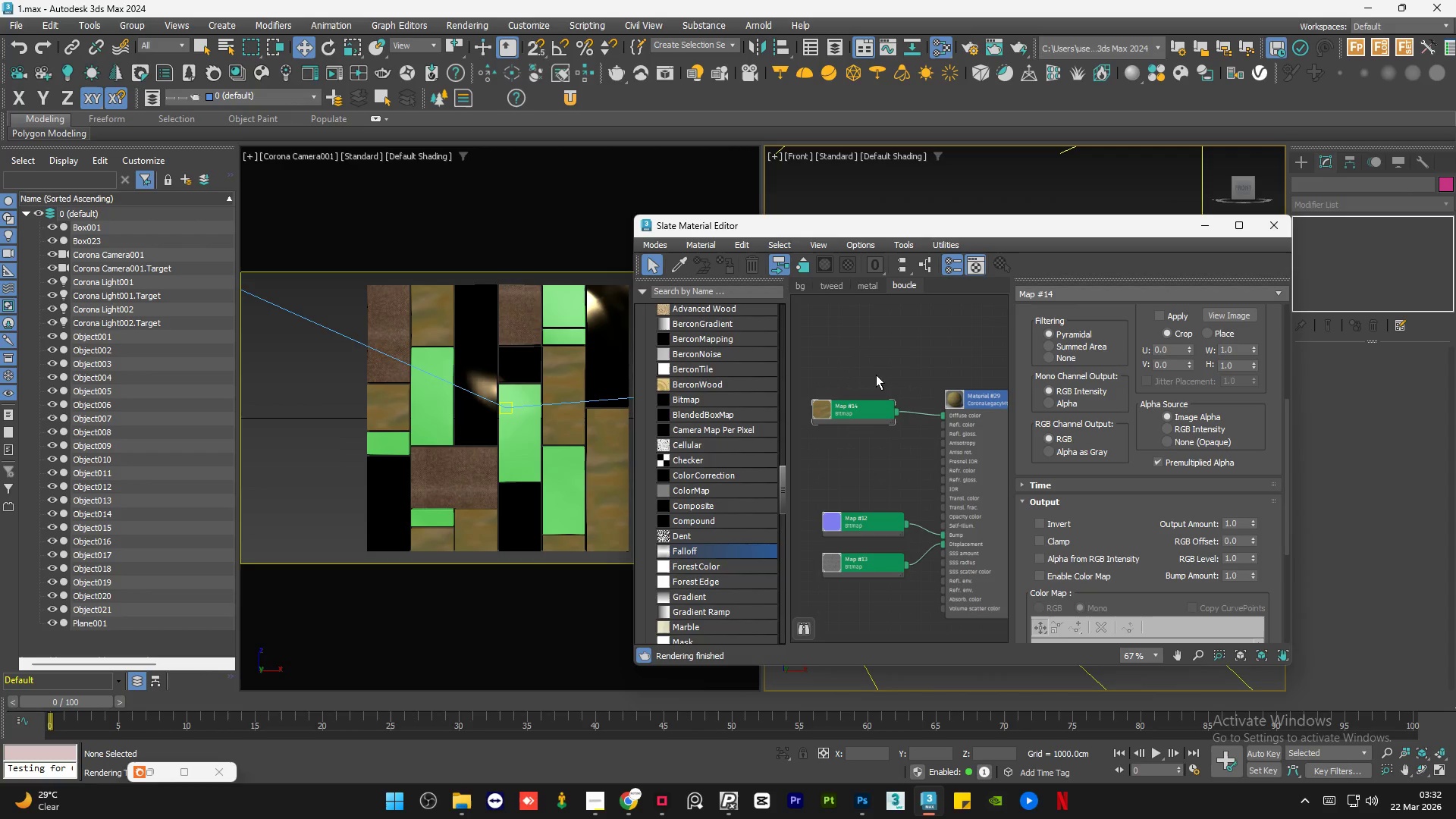 
double_click([876, 375])
 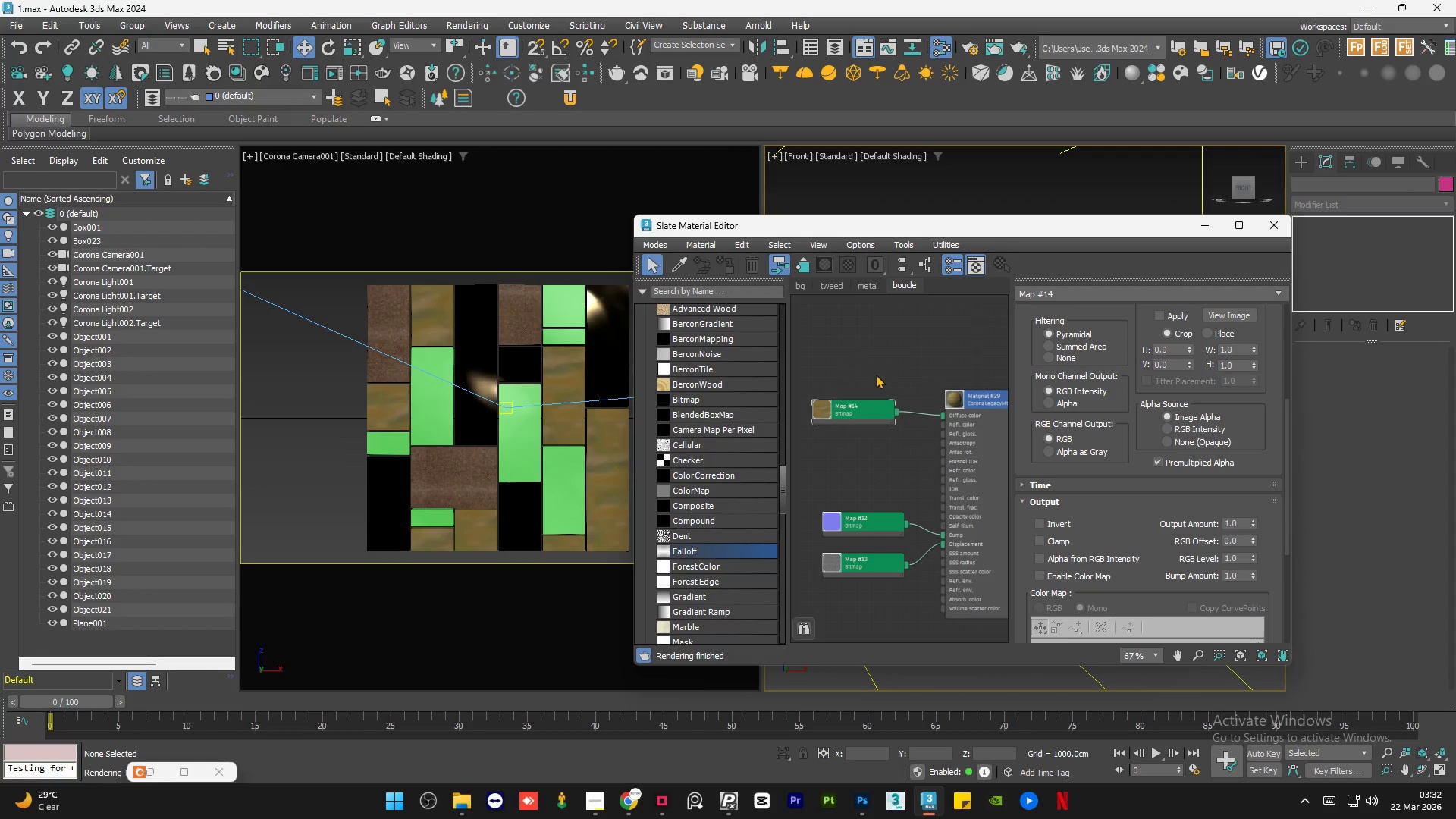 
triple_click([876, 375])
 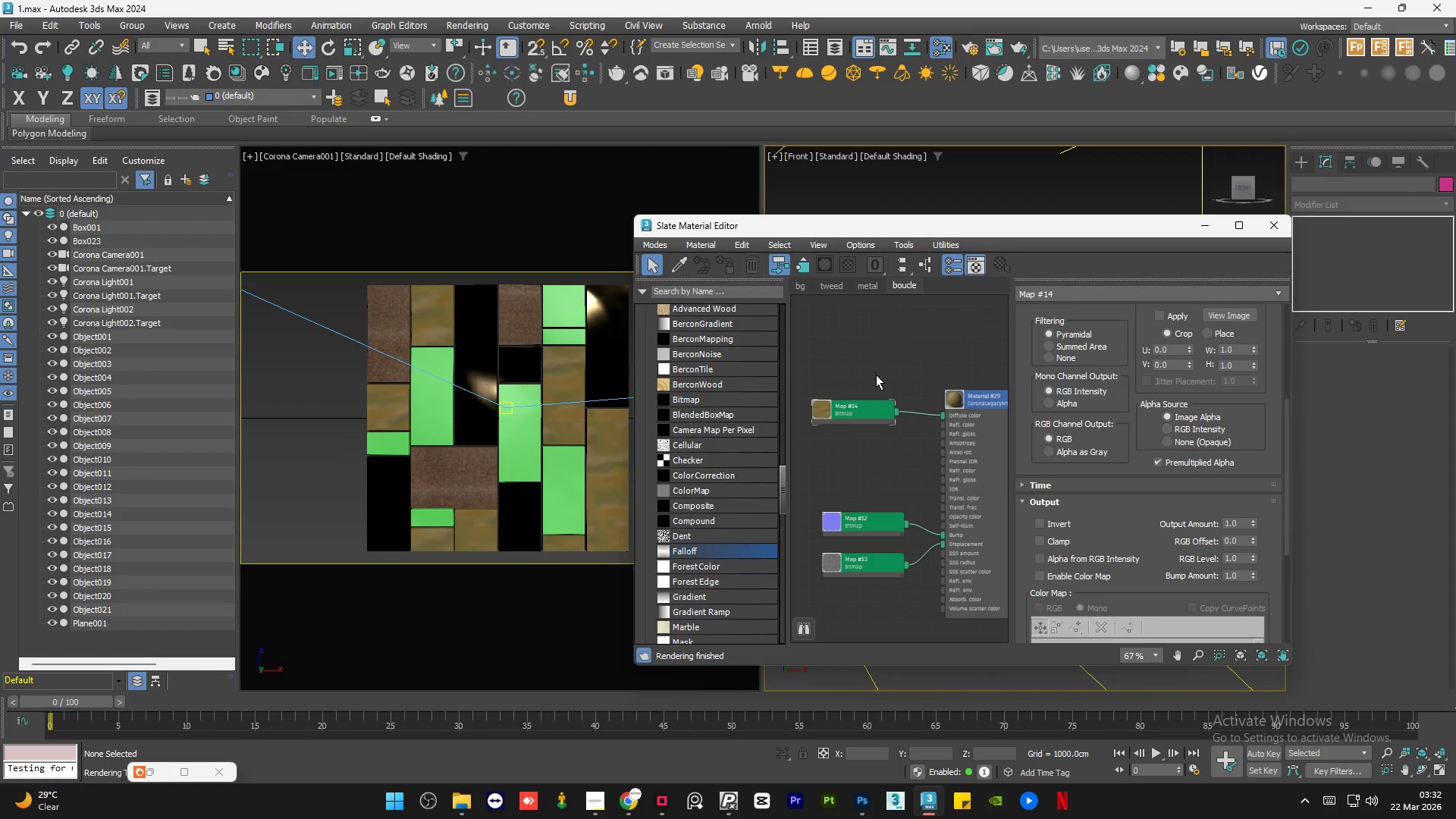 
triple_click([876, 375])
 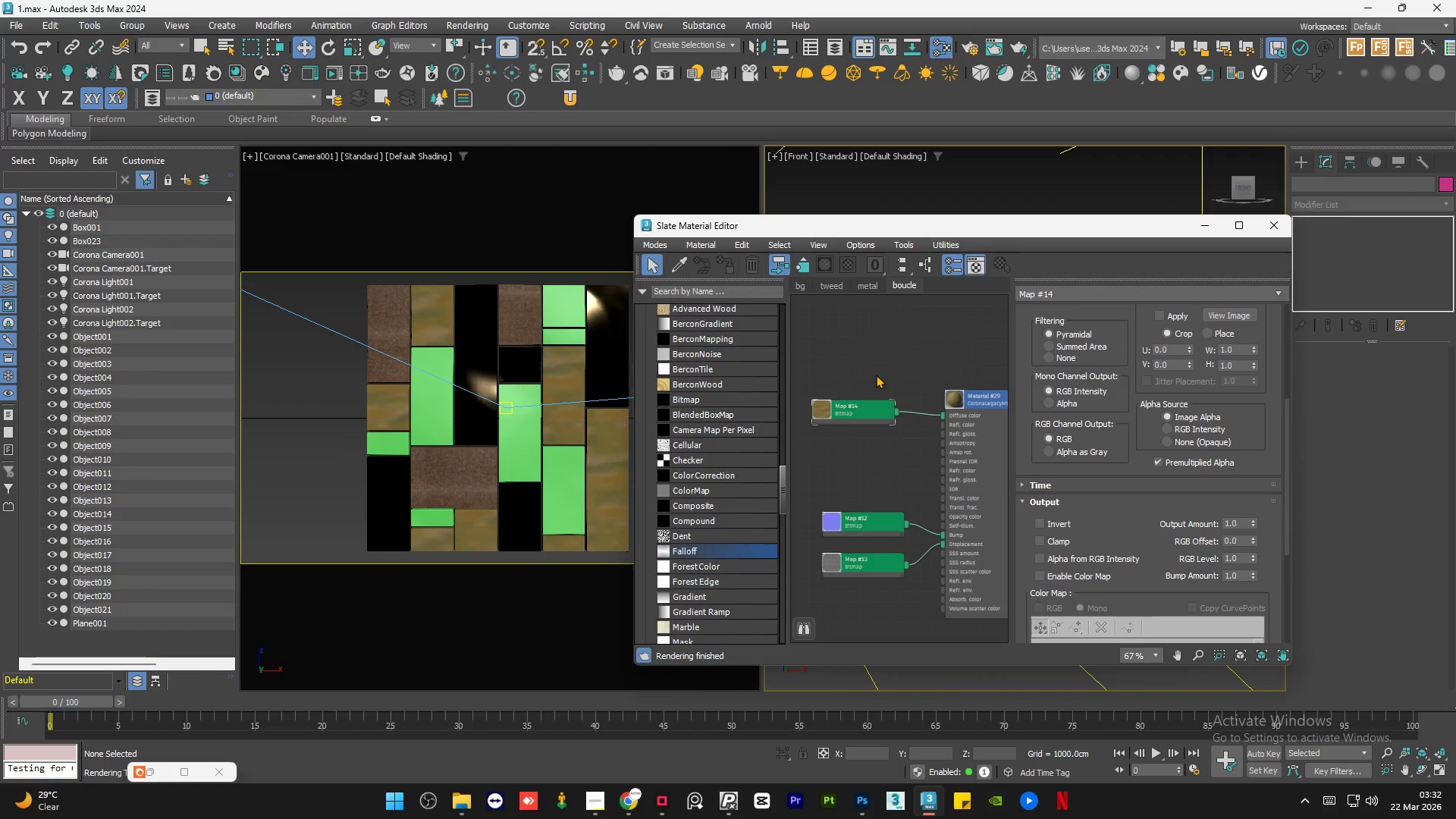 
triple_click([876, 375])
 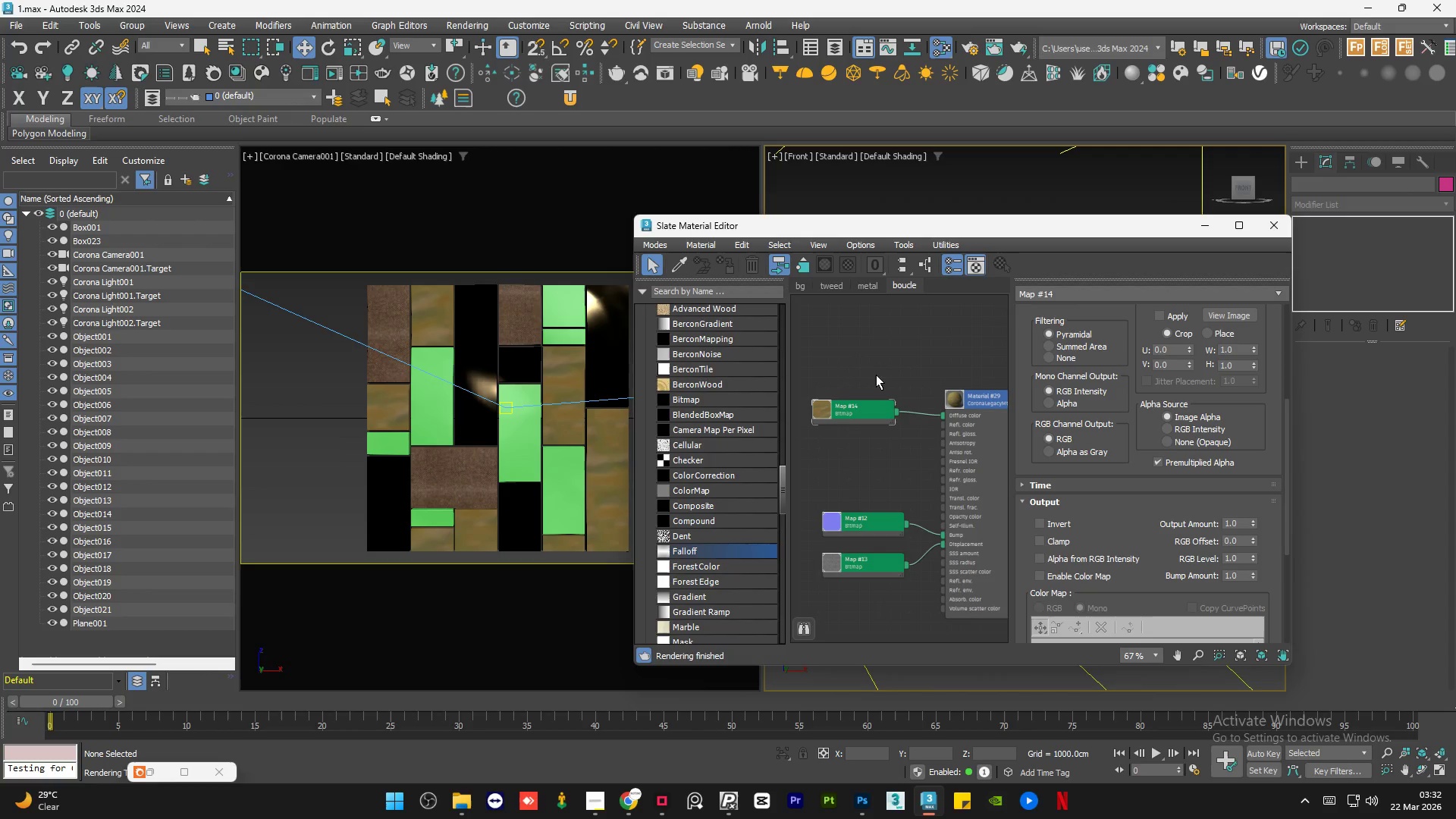 
double_click([876, 375])
 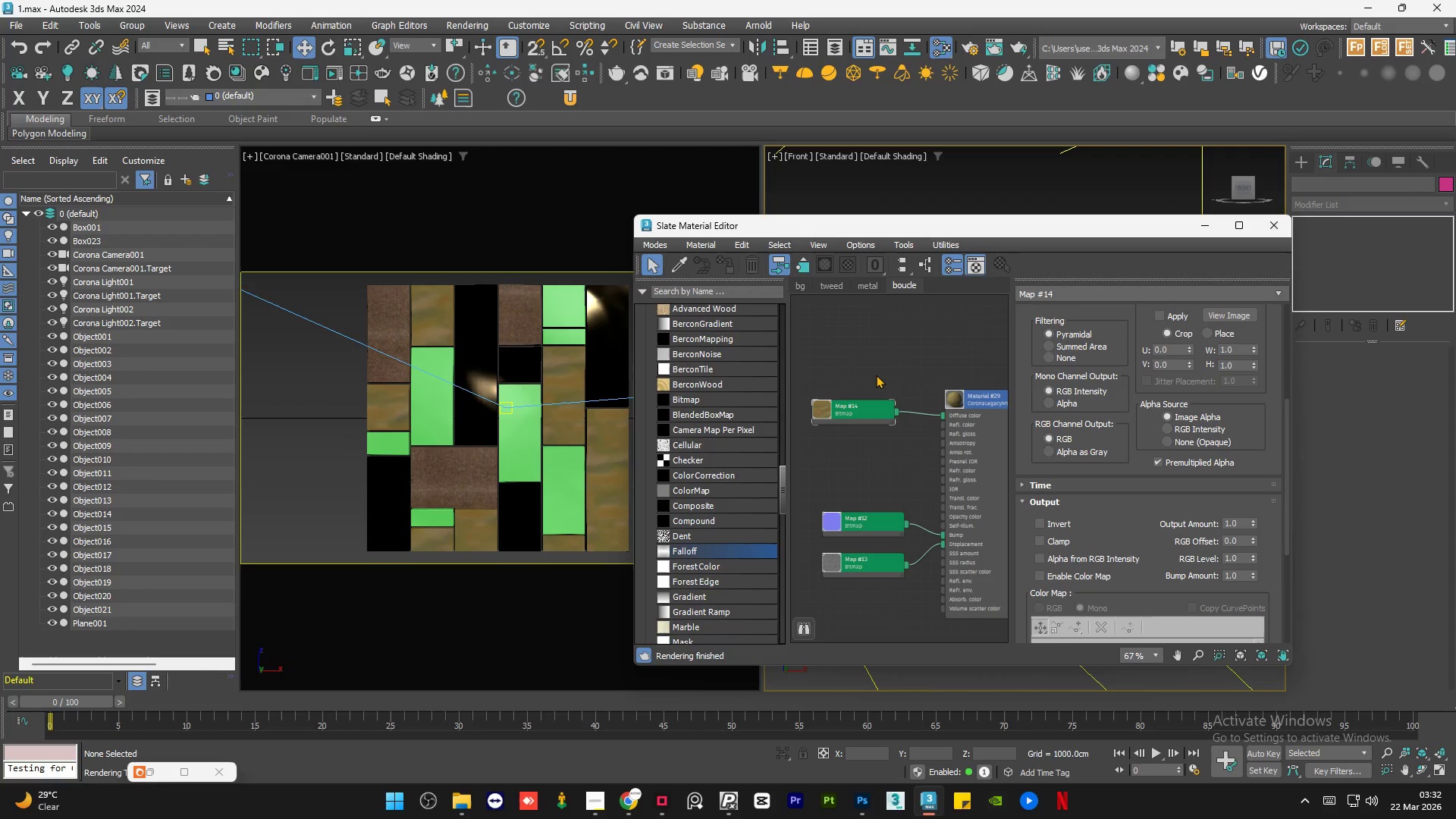 
triple_click([876, 375])
 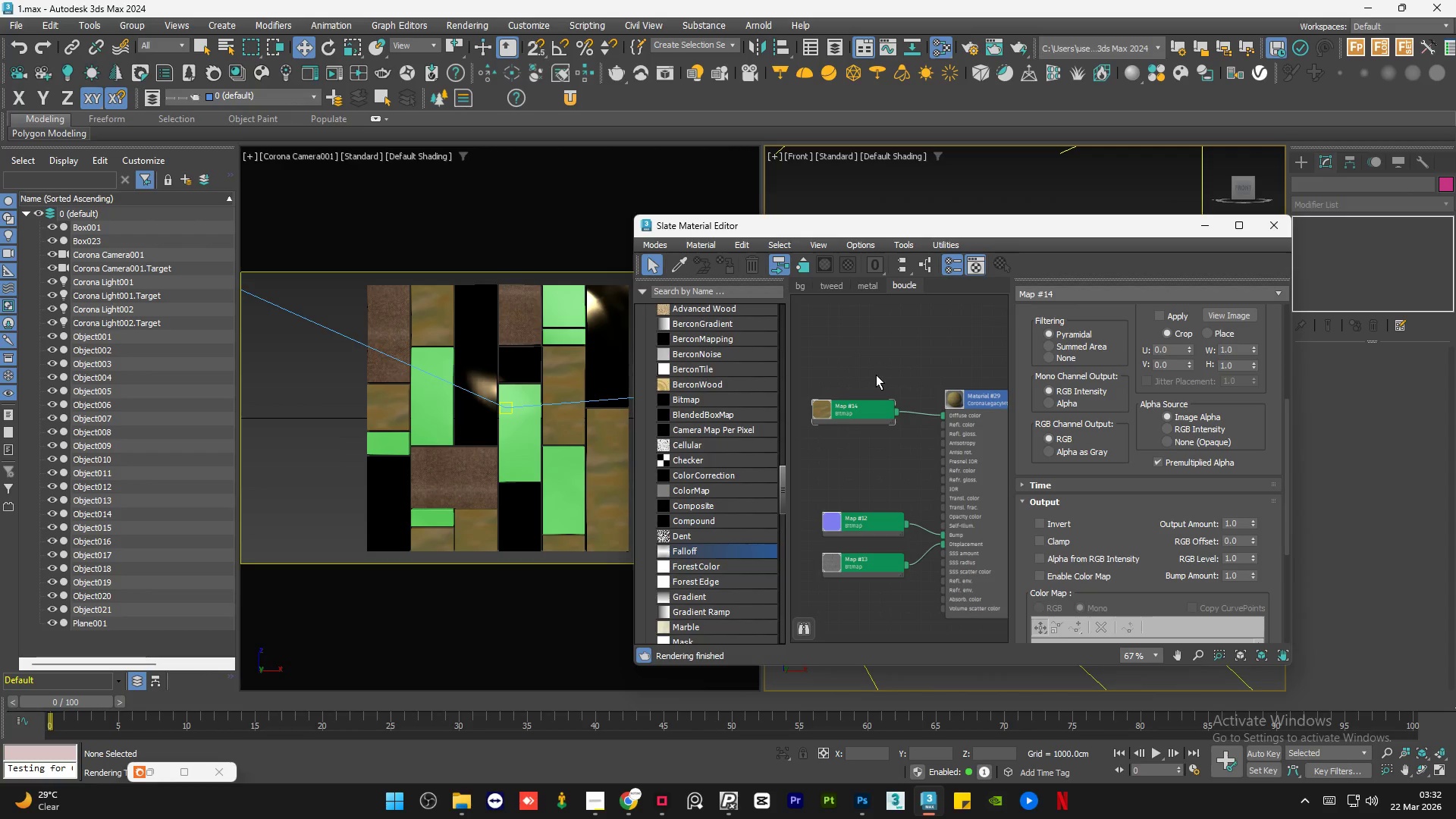 
triple_click([876, 375])
 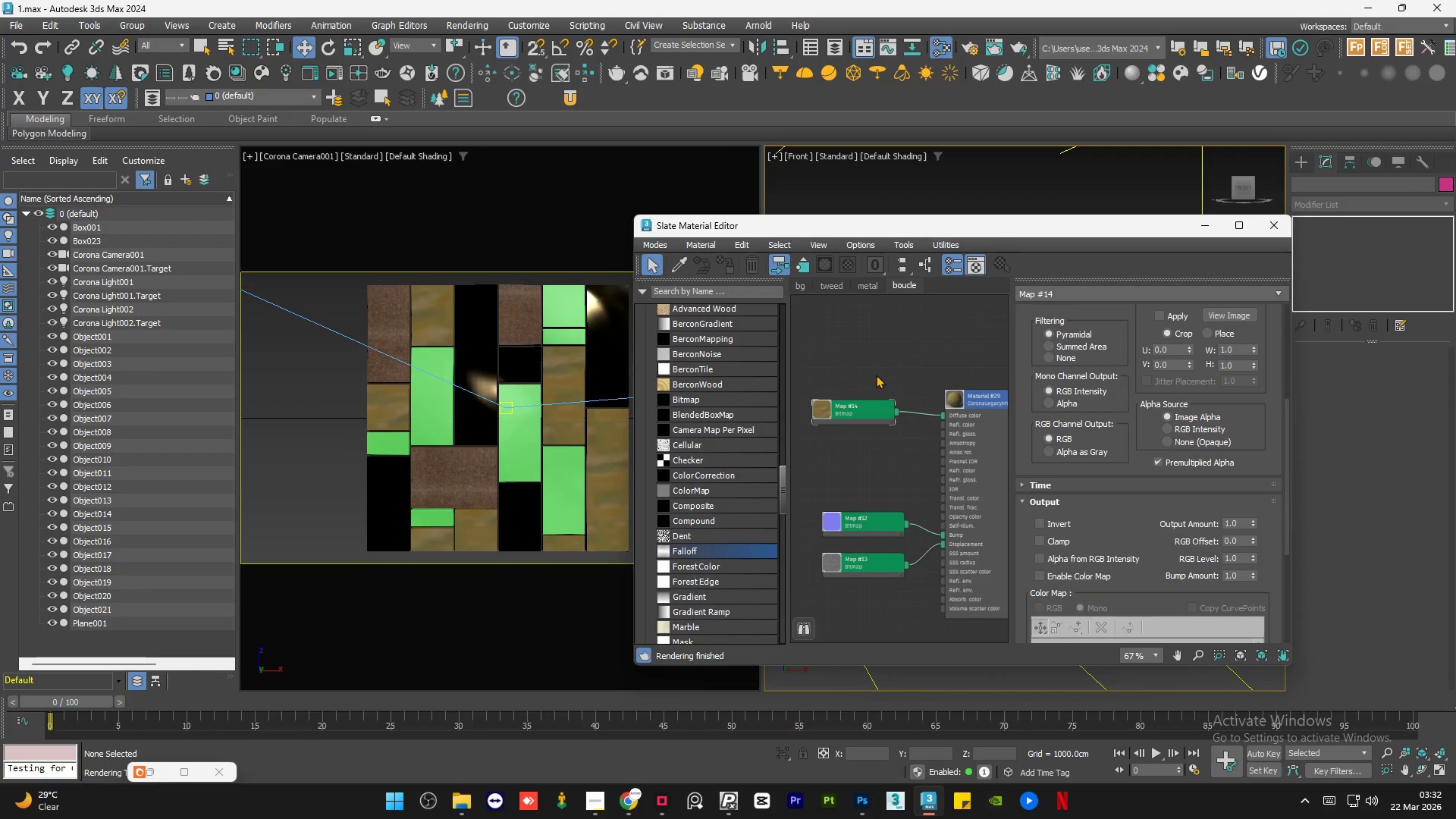 
left_click([876, 375])
 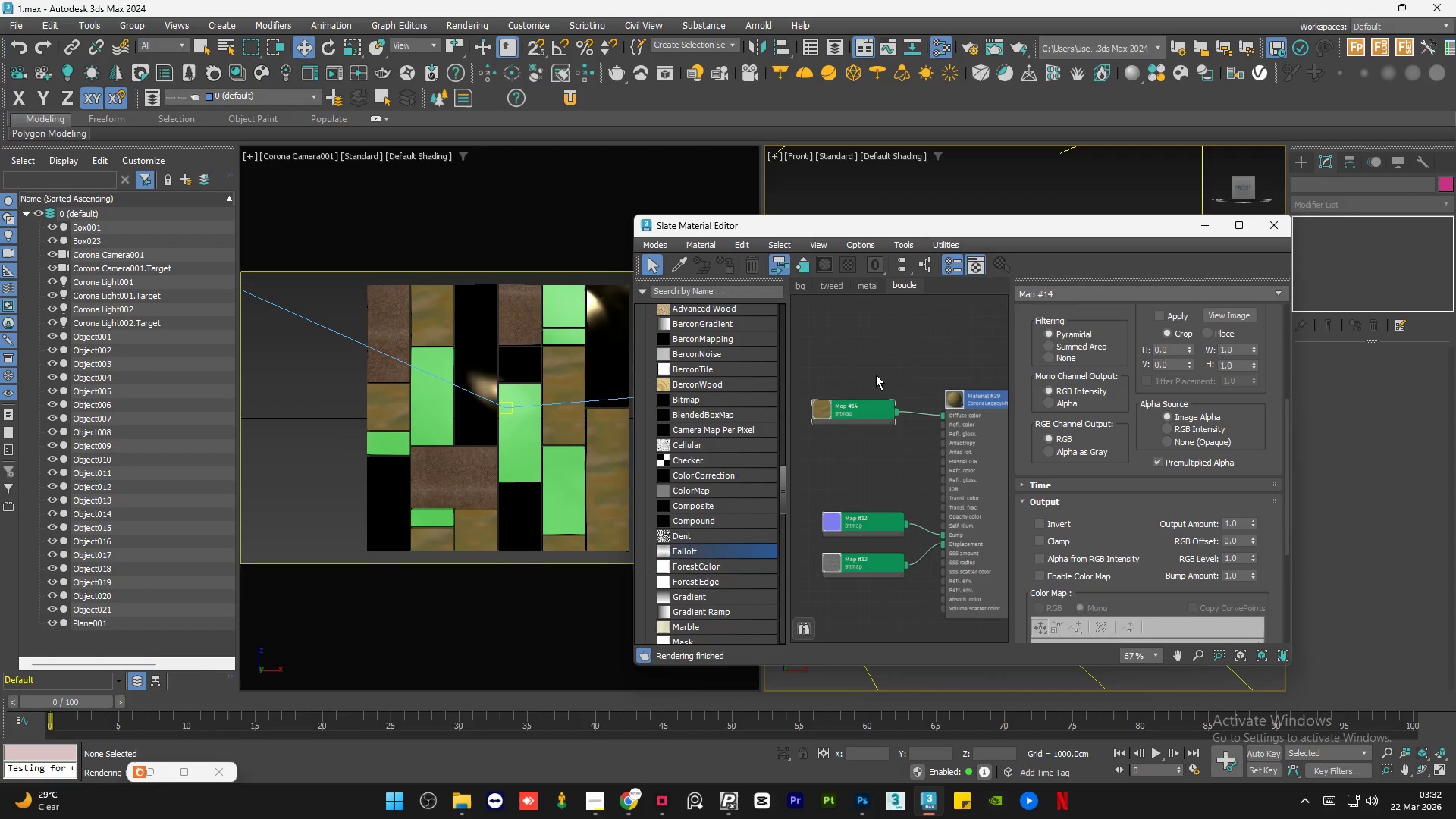 
left_click([876, 375])
 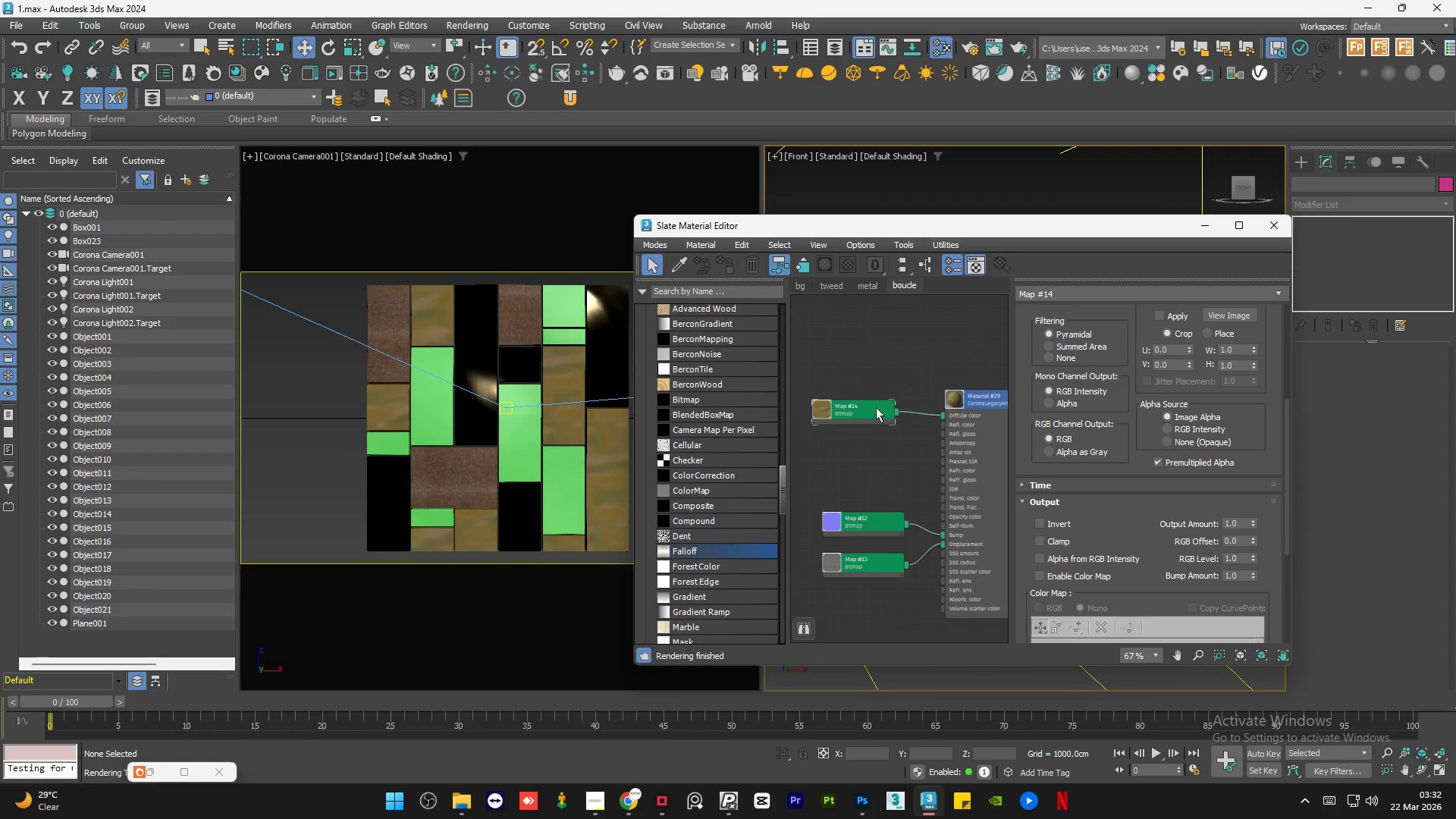 
left_click_drag(start_coordinate=[868, 411], to_coordinate=[877, 411])
 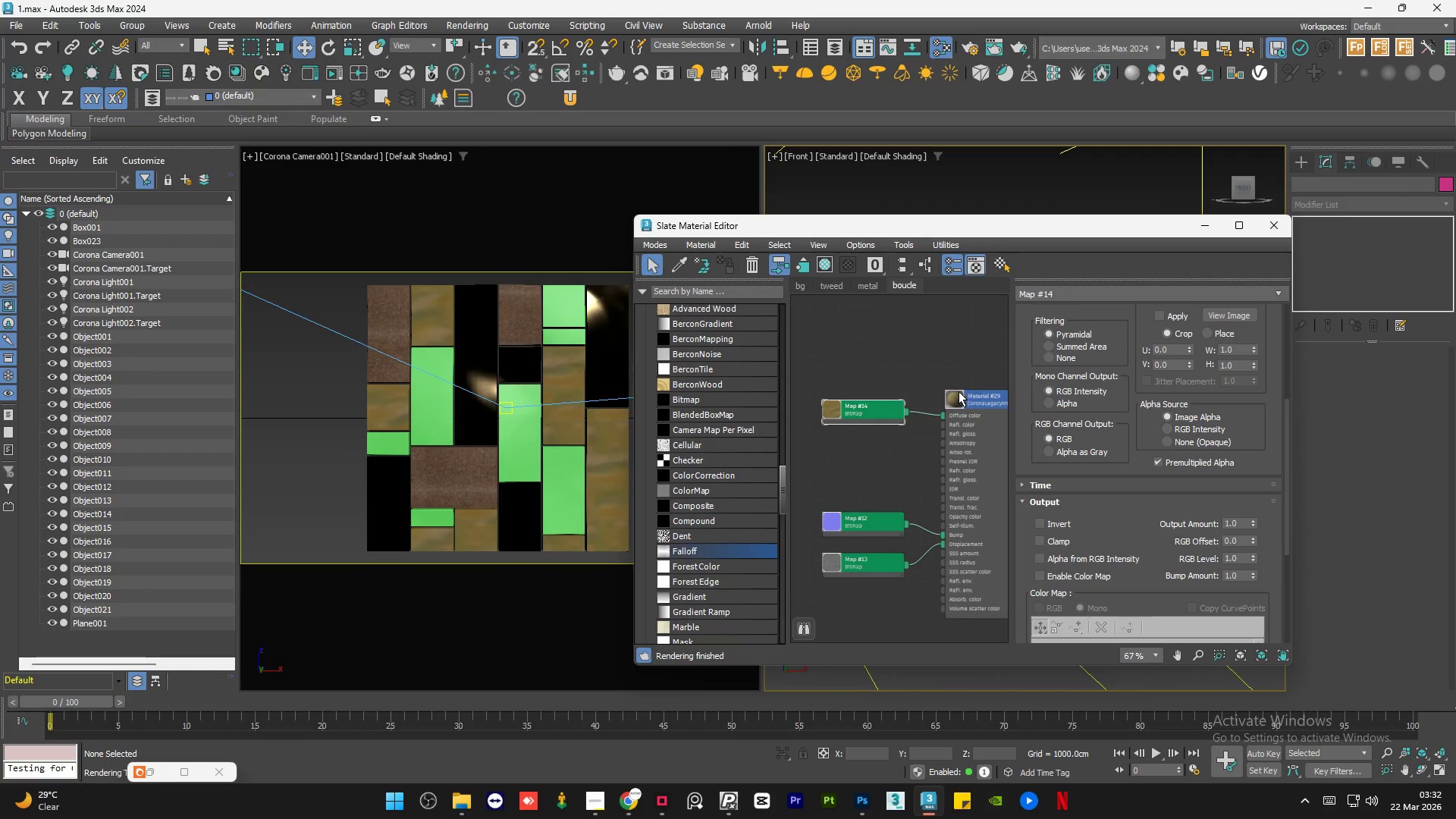 
scroll: coordinate [962, 394], scroll_direction: down, amount: 3.0
 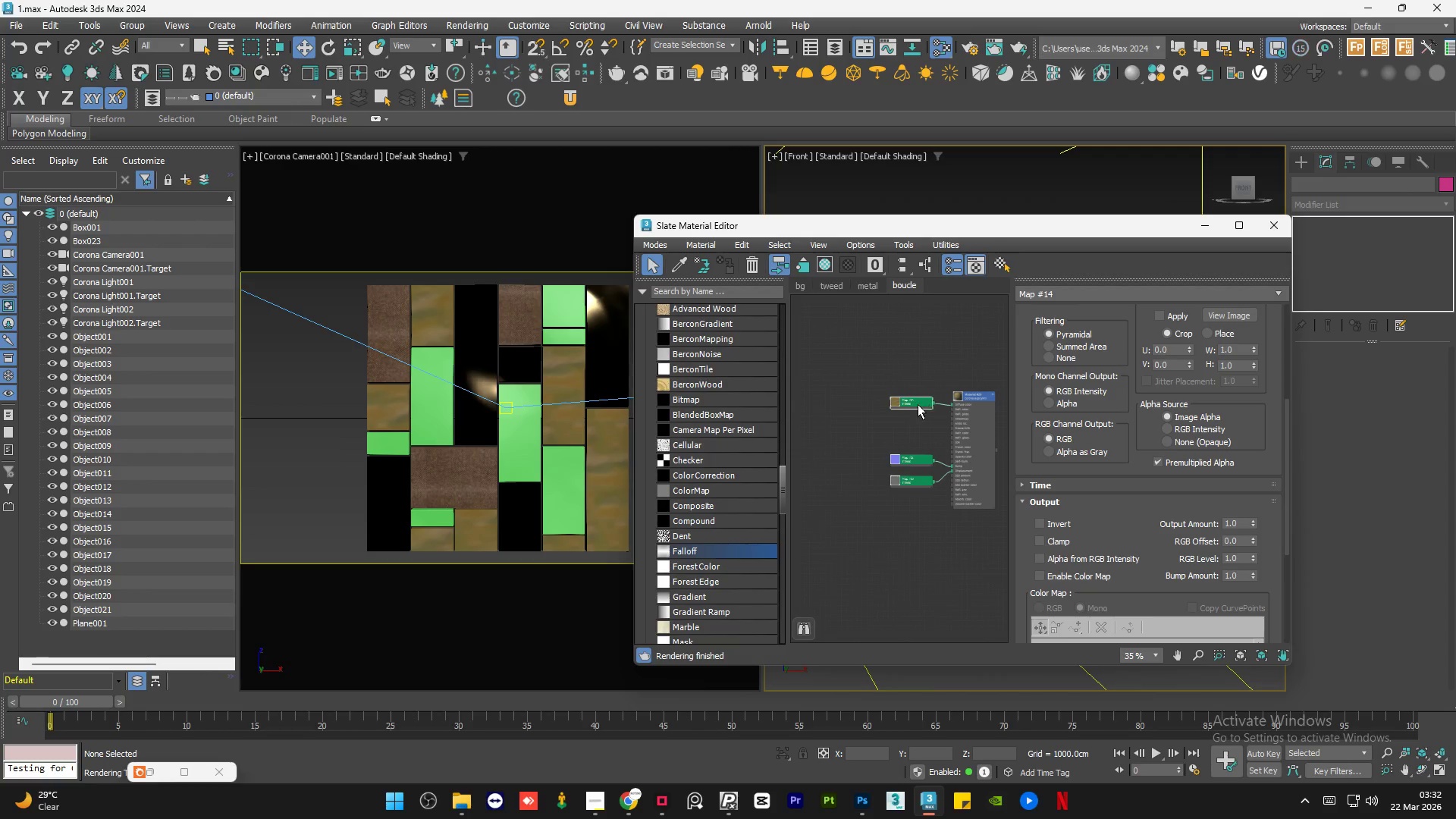 
left_click_drag(start_coordinate=[910, 401], to_coordinate=[833, 394])
 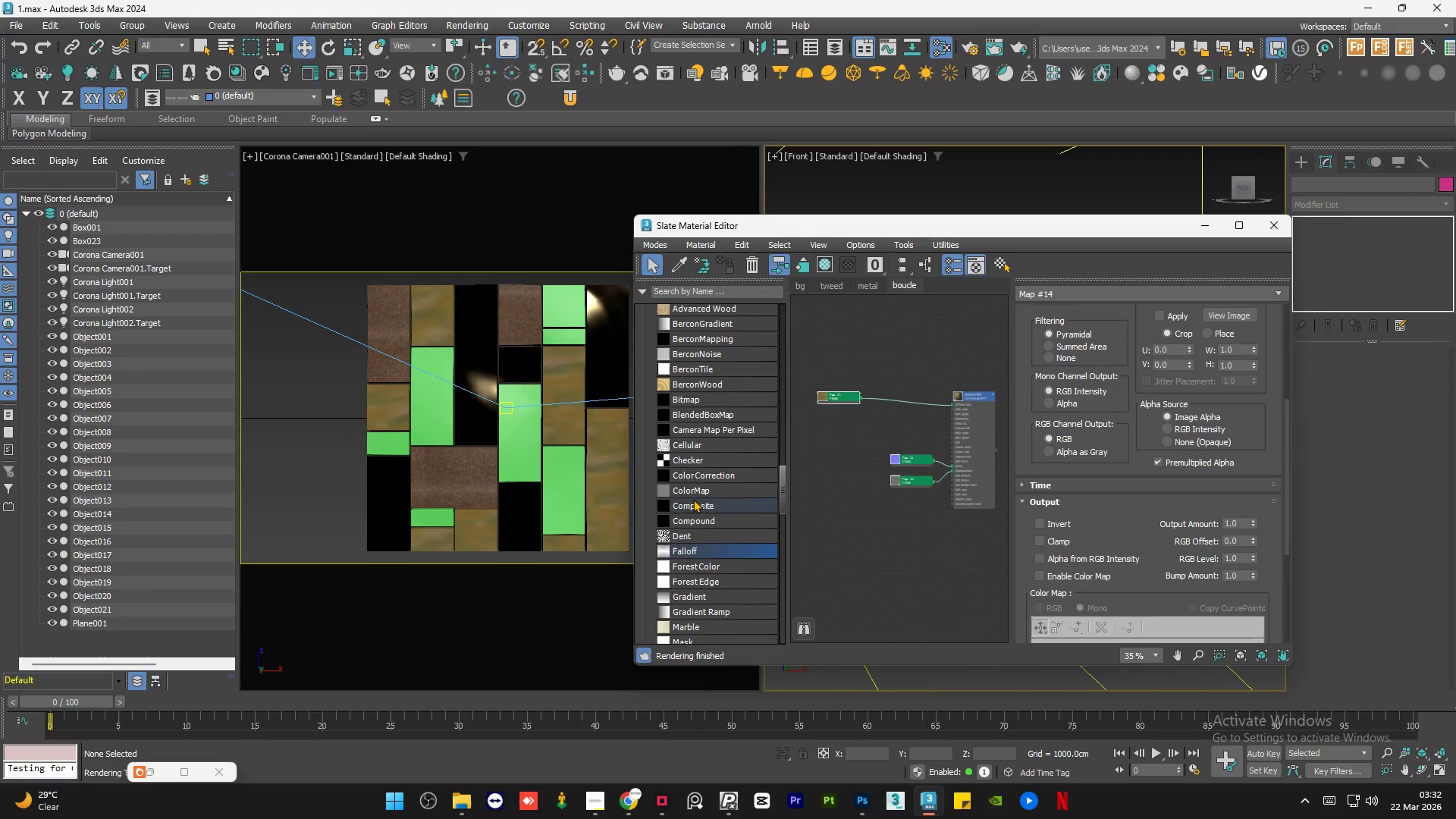 
left_click_drag(start_coordinate=[693, 500], to_coordinate=[913, 402])
 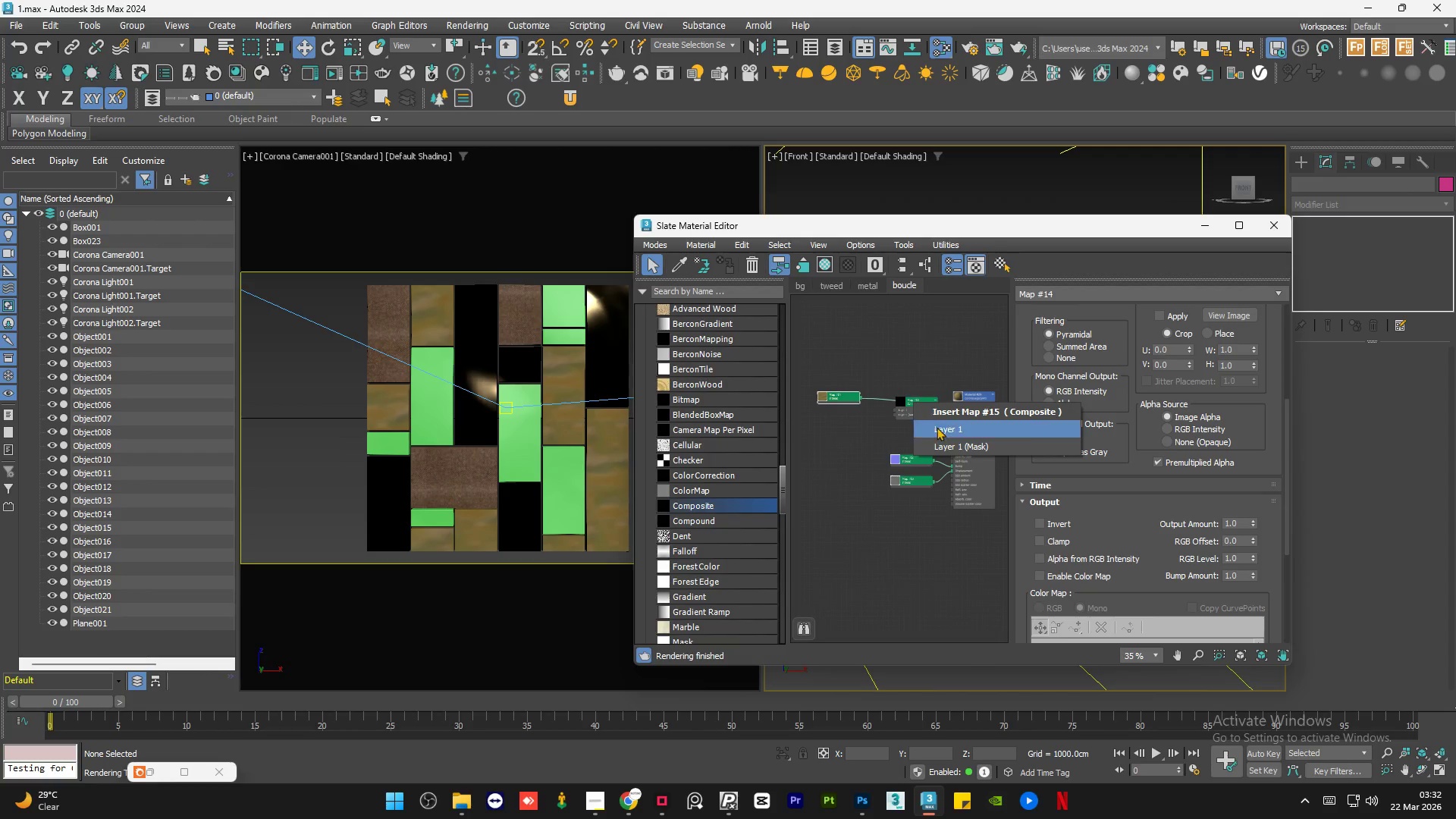 
left_click([940, 429])
 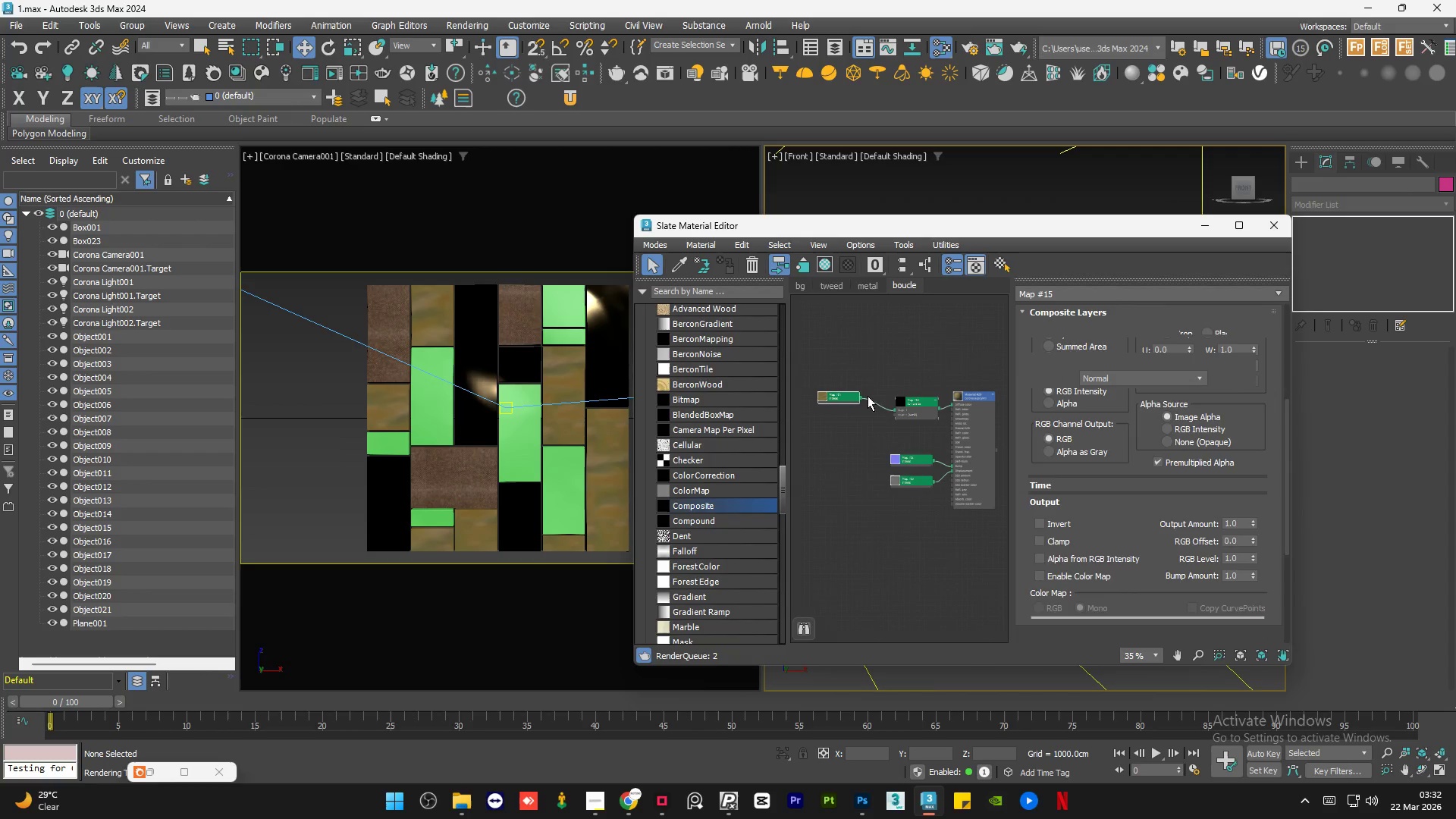 
left_click_drag(start_coordinate=[849, 397], to_coordinate=[865, 400])
 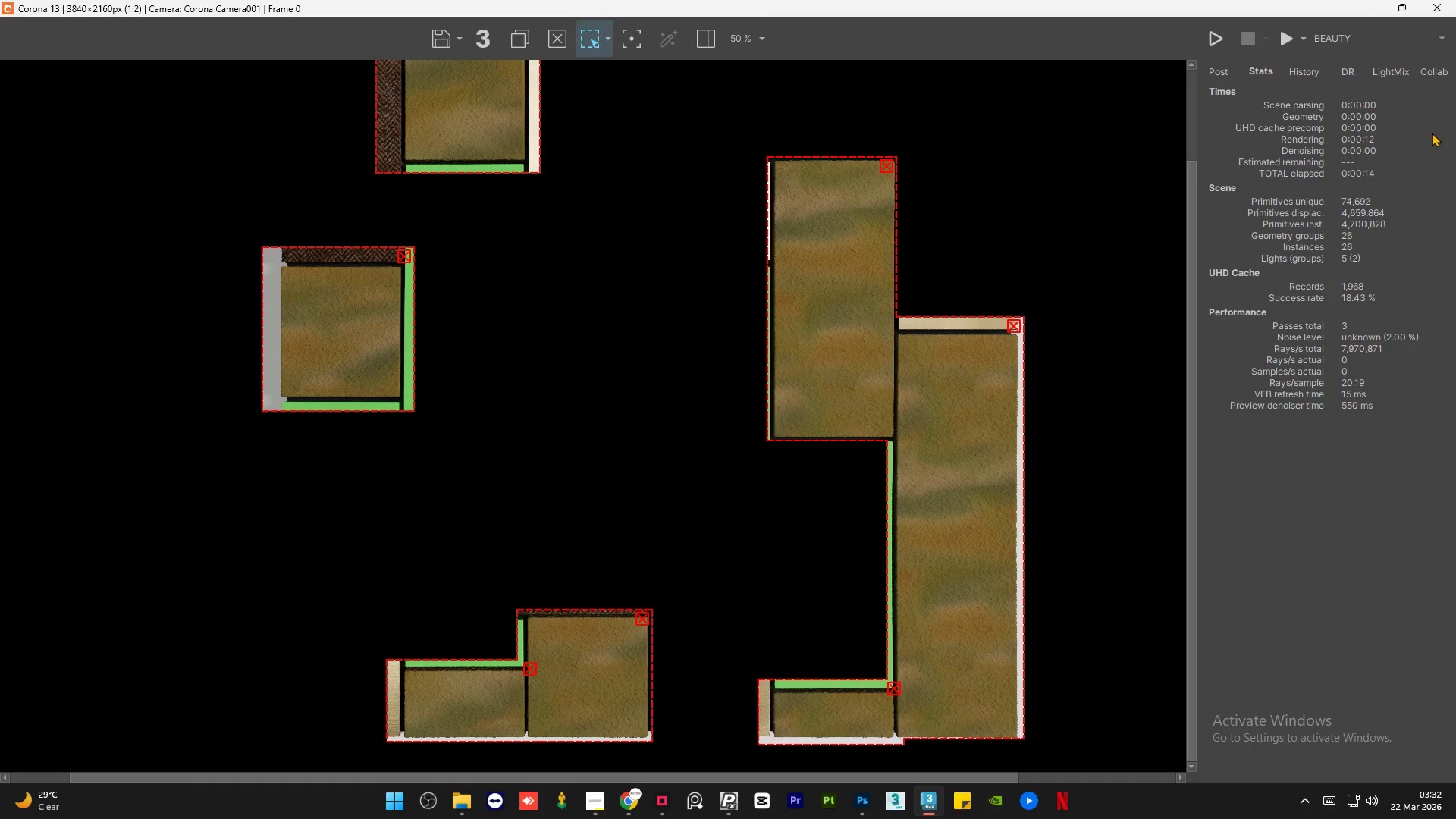 
left_click([1398, 5])
 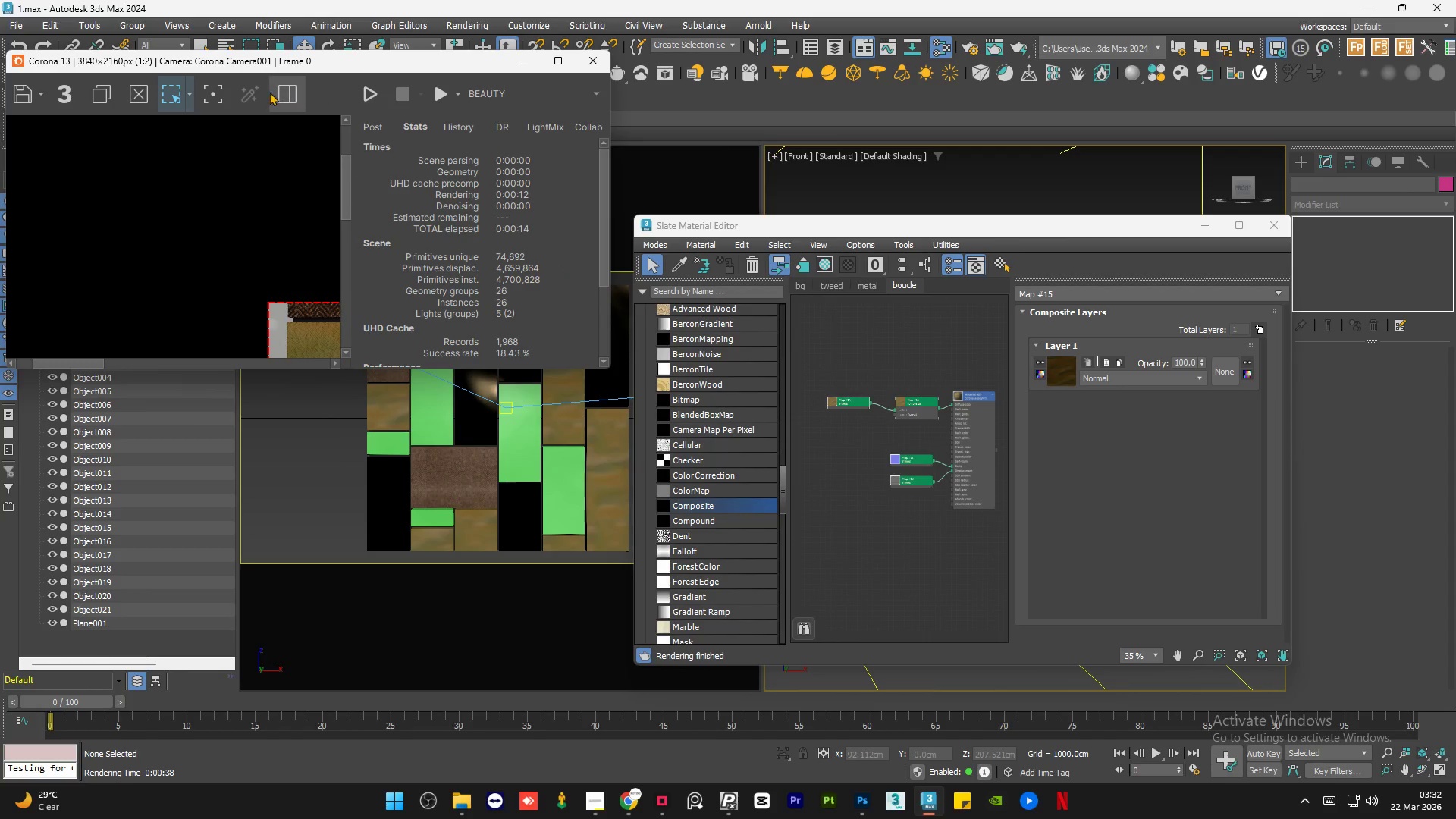 
left_click([281, 89])
 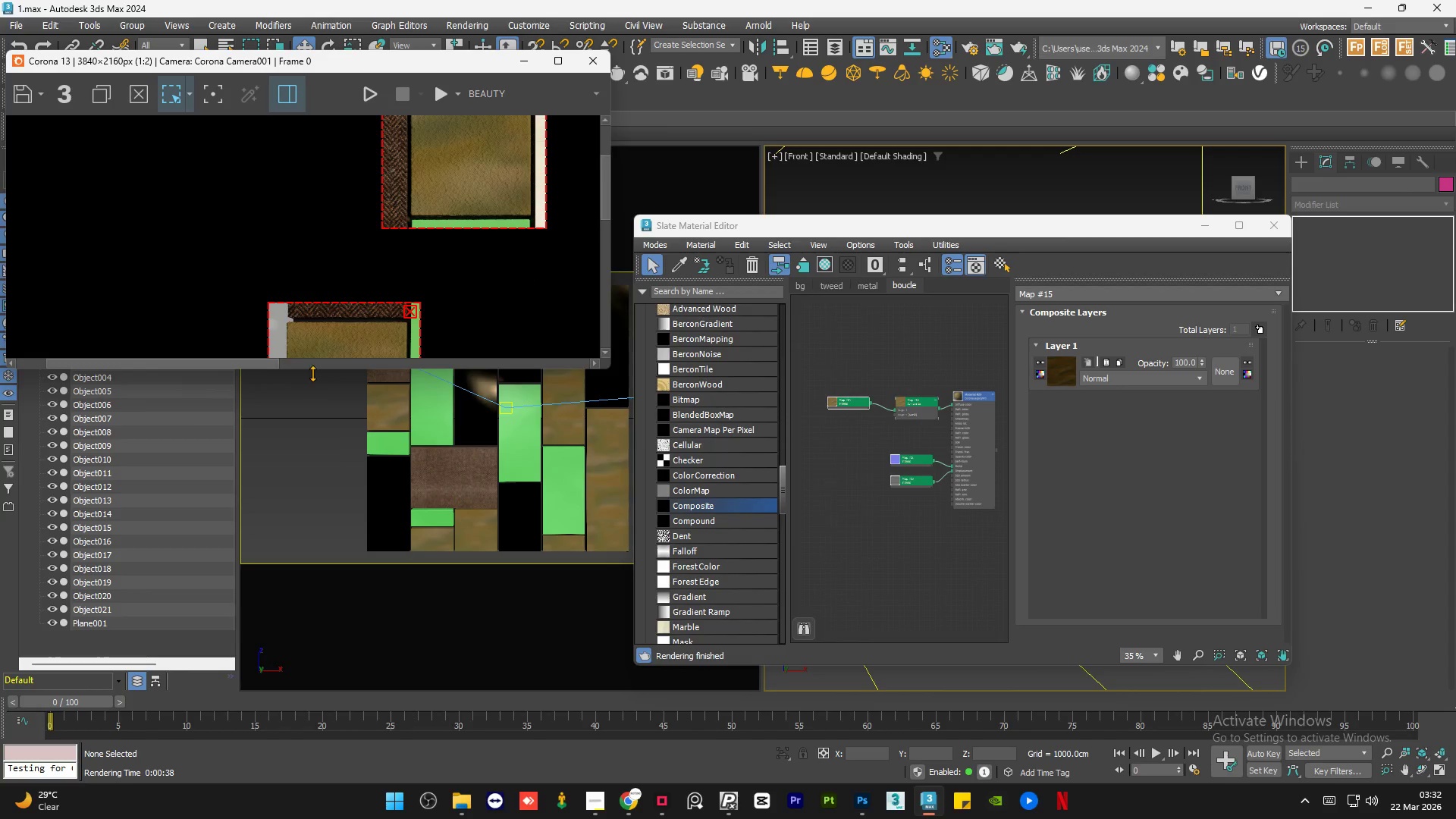 
left_click_drag(start_coordinate=[313, 369], to_coordinate=[347, 621])
 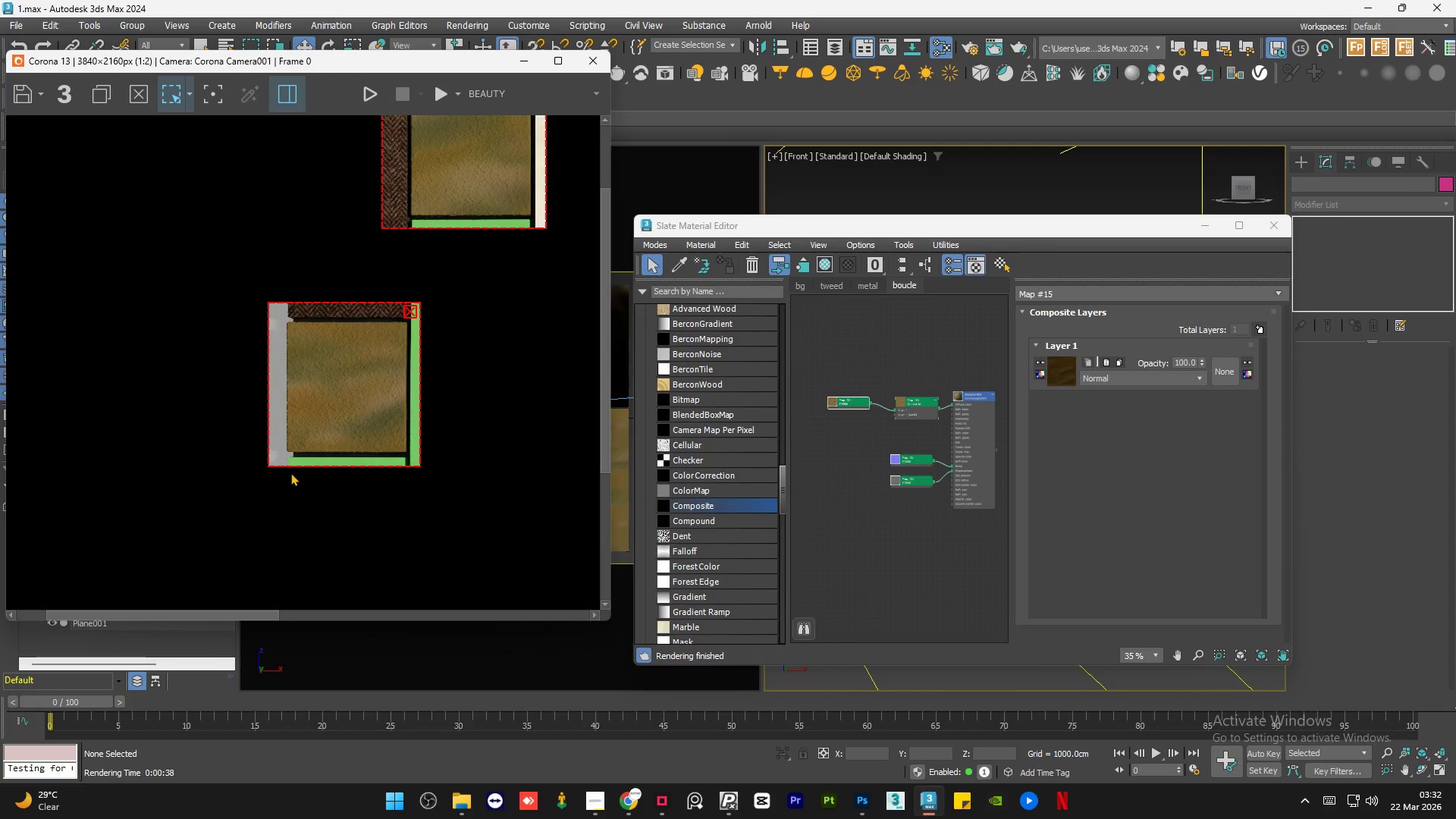 
scroll: coordinate [290, 472], scroll_direction: down, amount: 1.0
 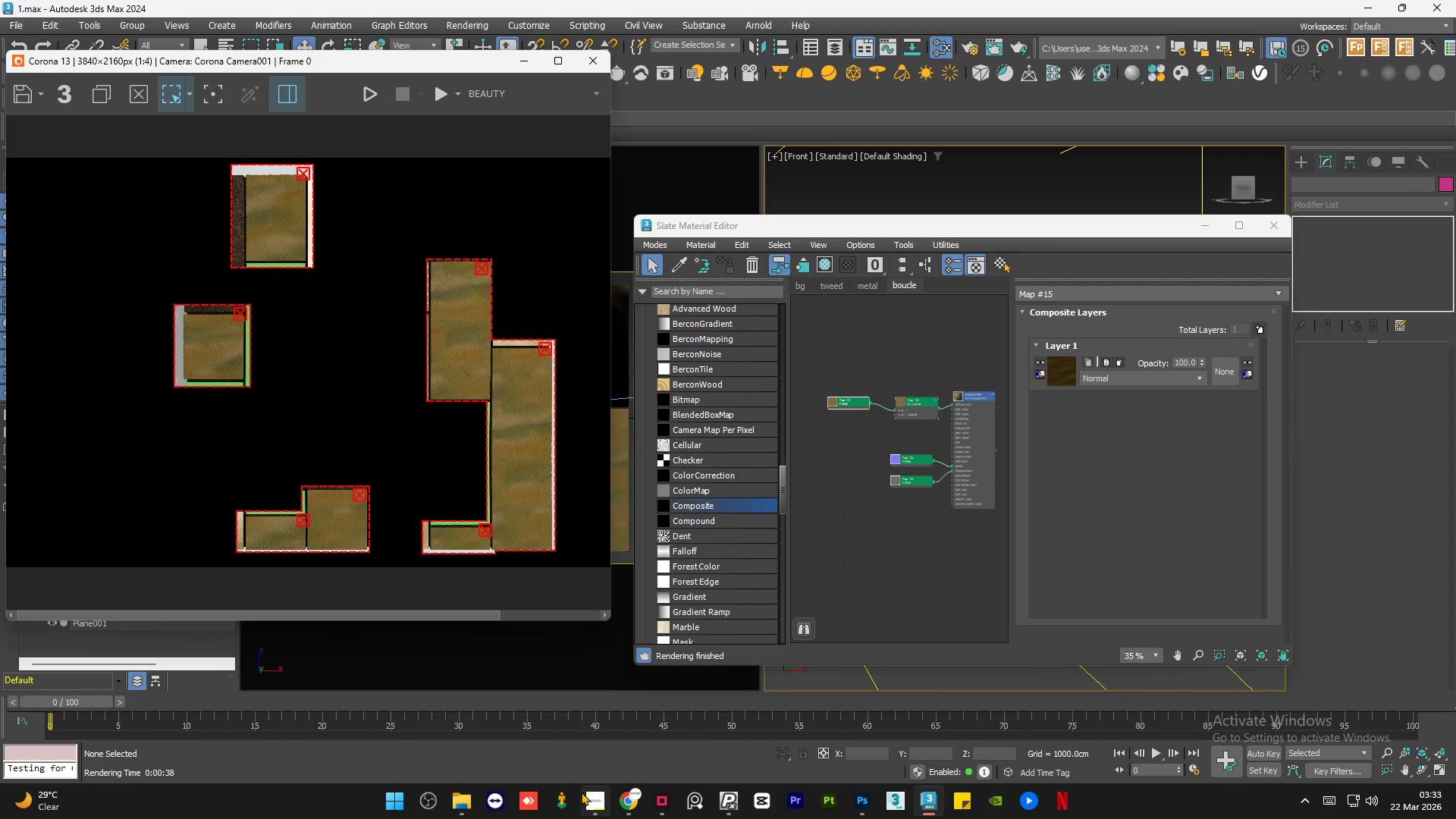 
left_click([620, 798])
 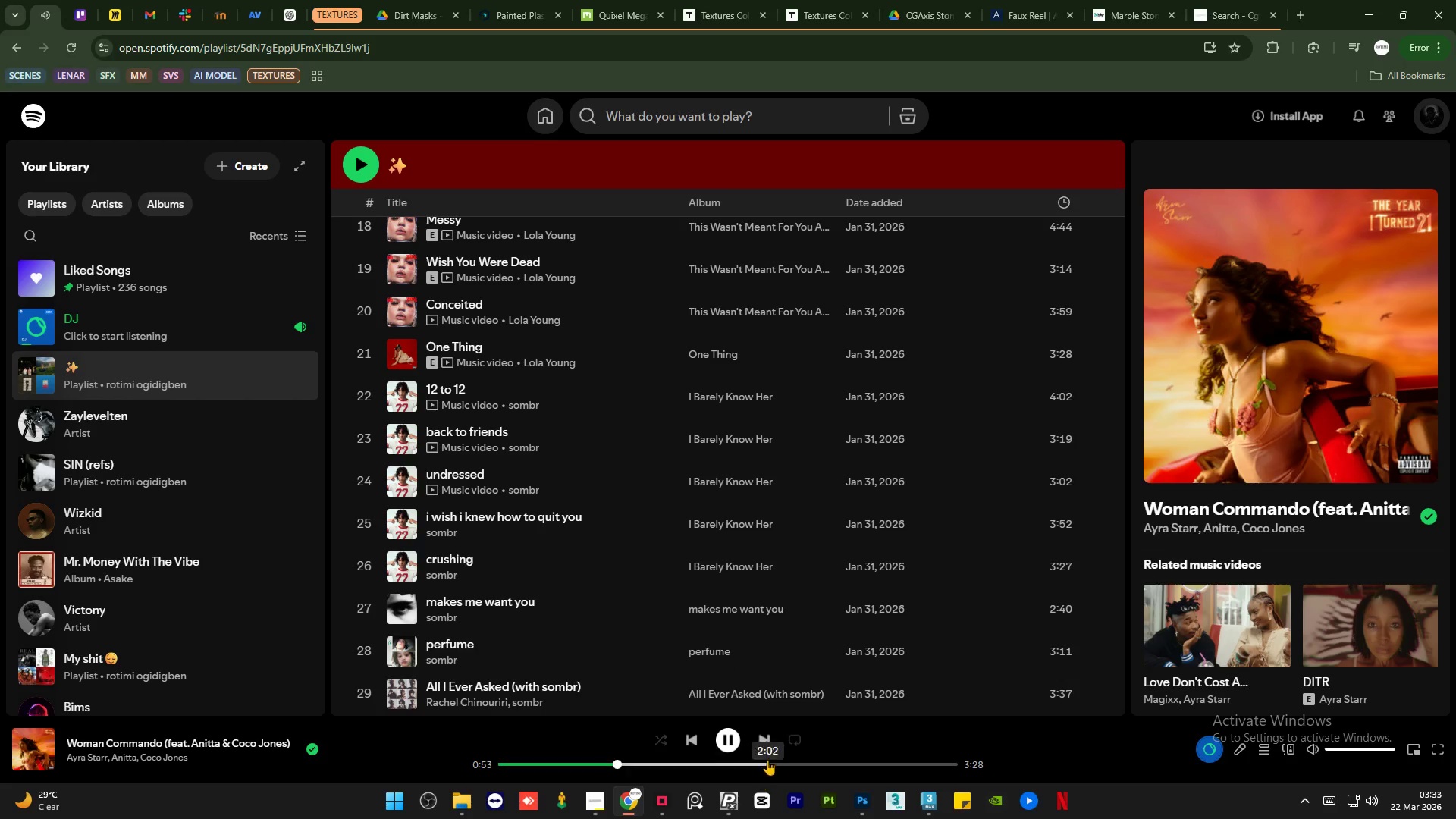 
left_click([767, 746])
 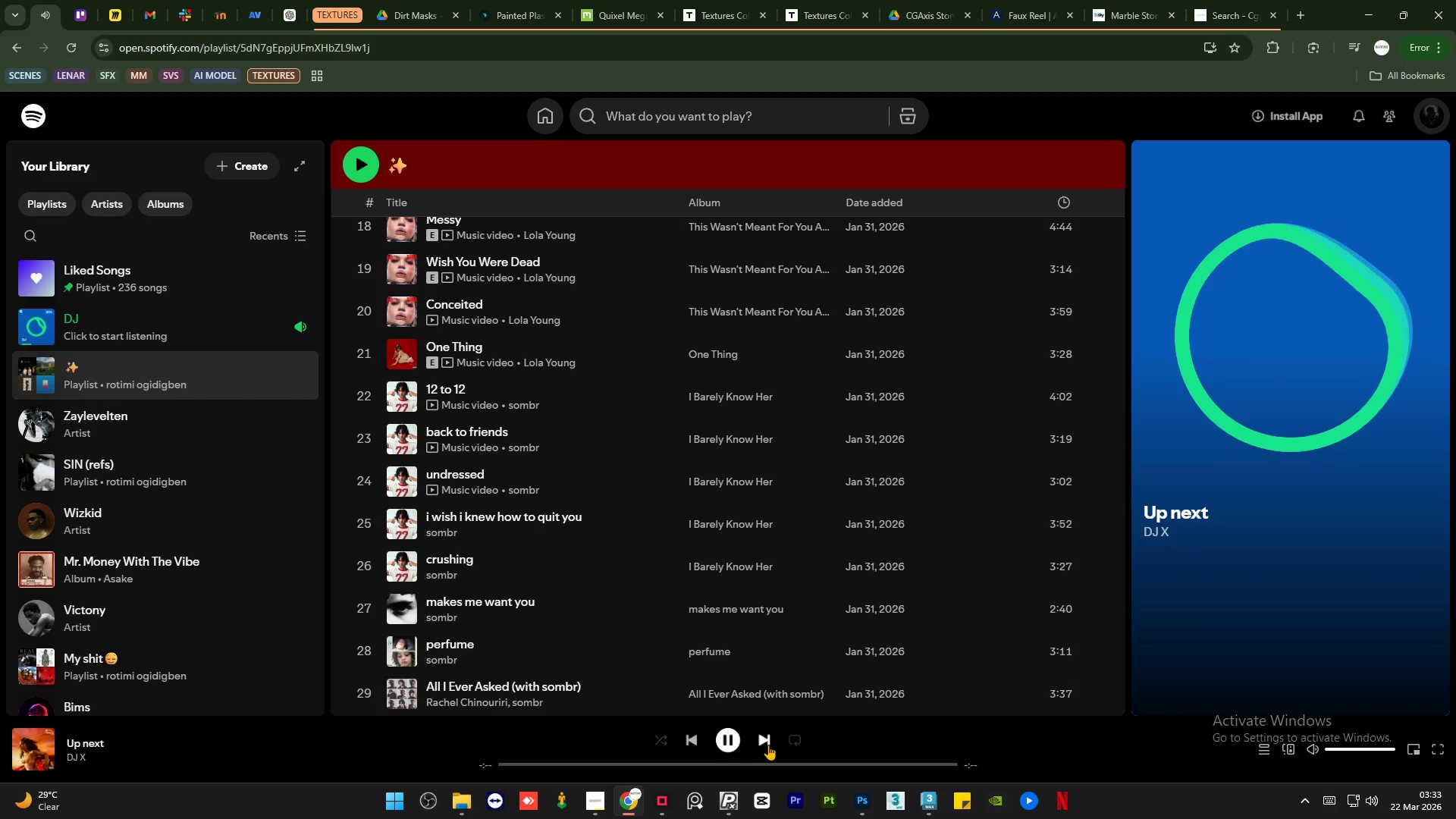 
left_click([768, 745])
 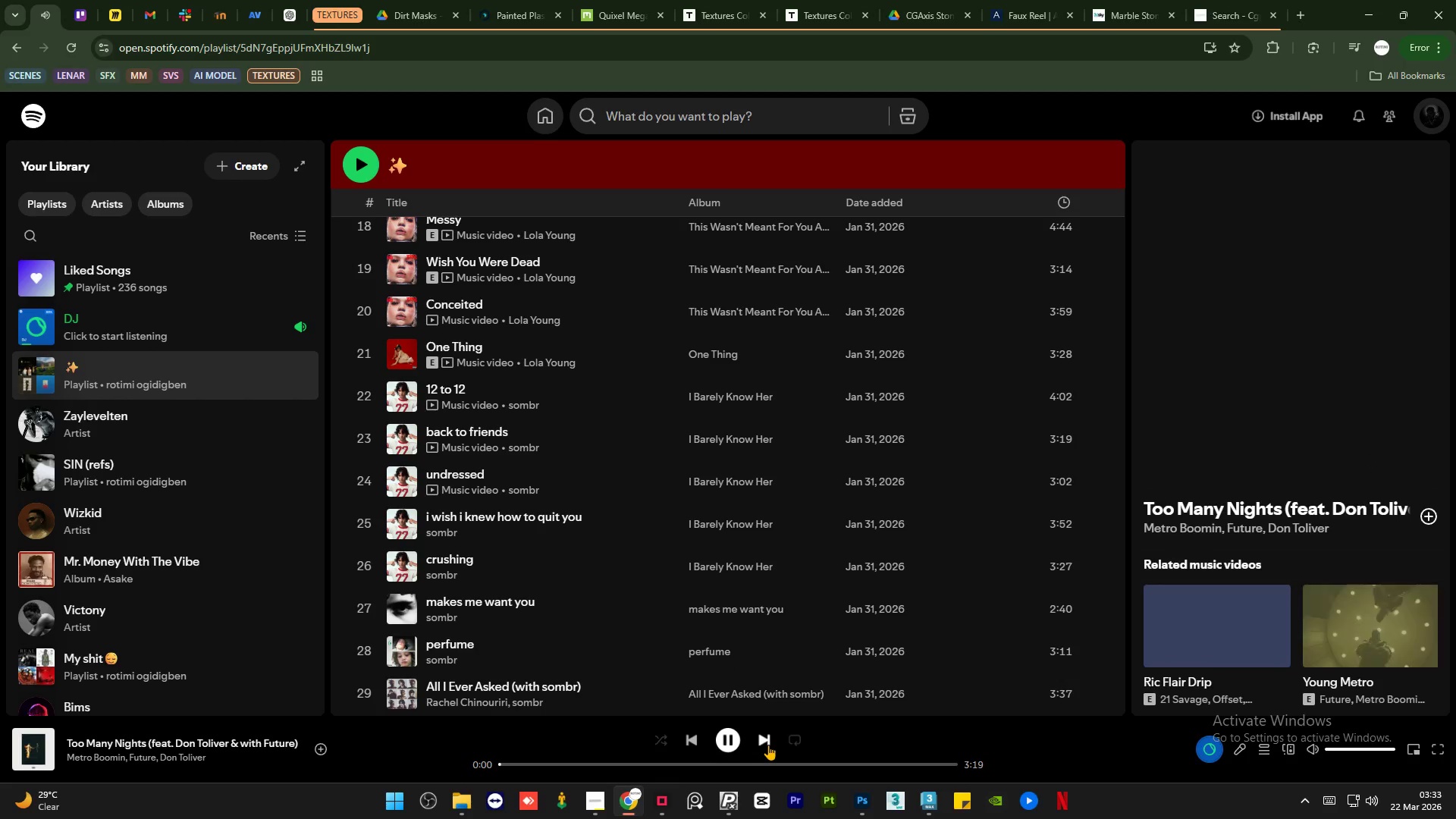 
left_click([768, 745])
 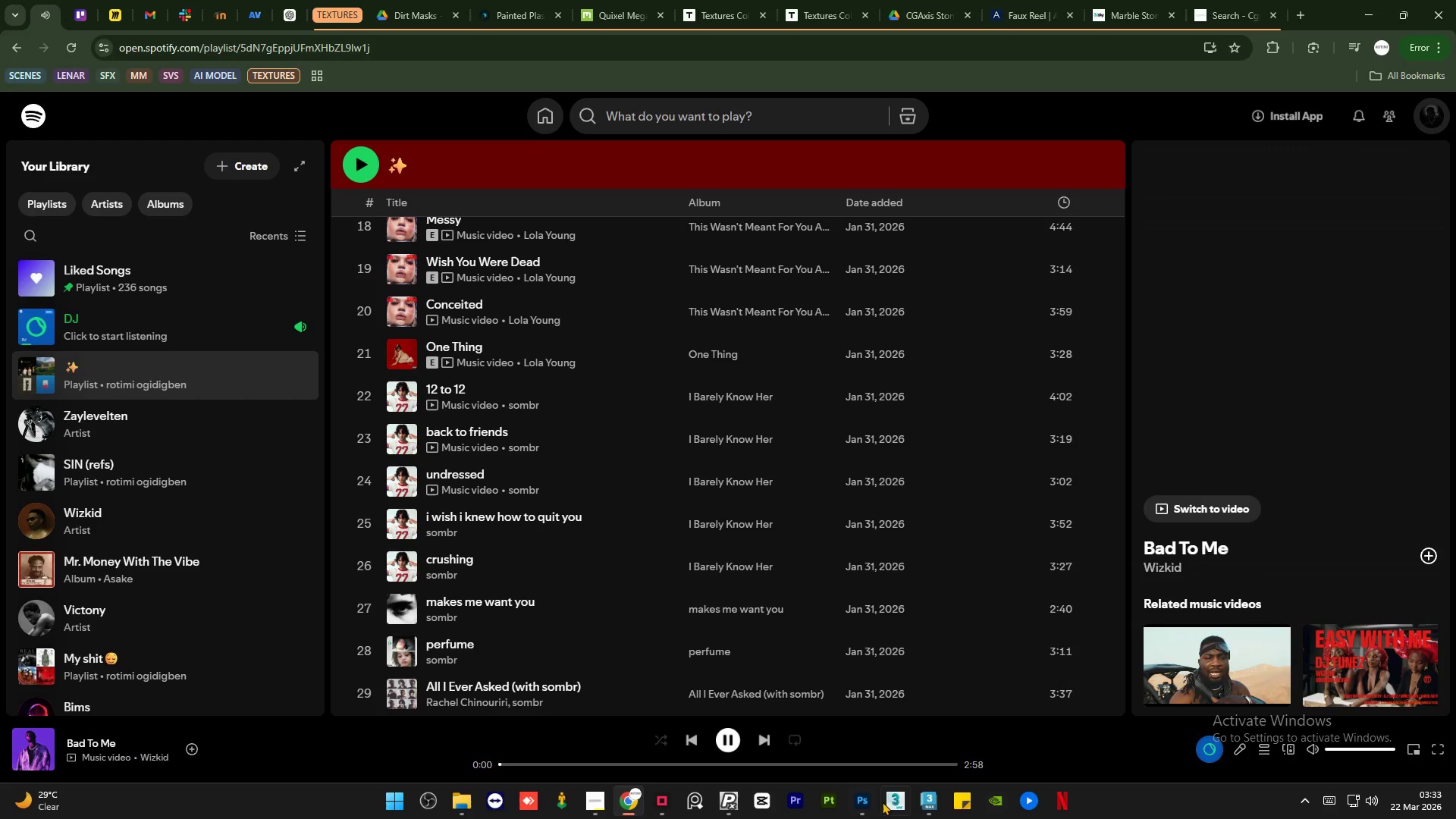 
left_click([930, 811])
 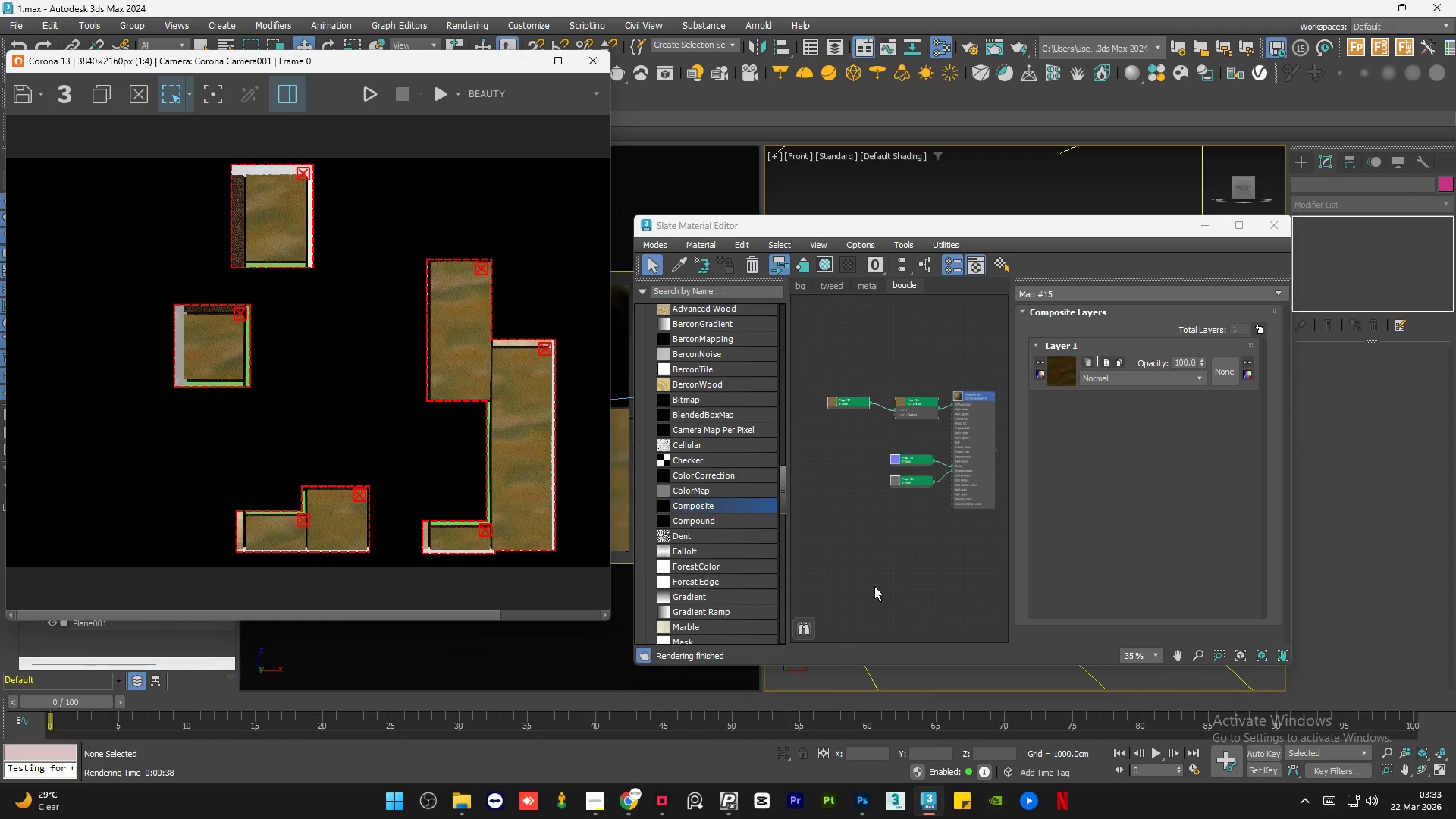 
left_click([907, 538])
 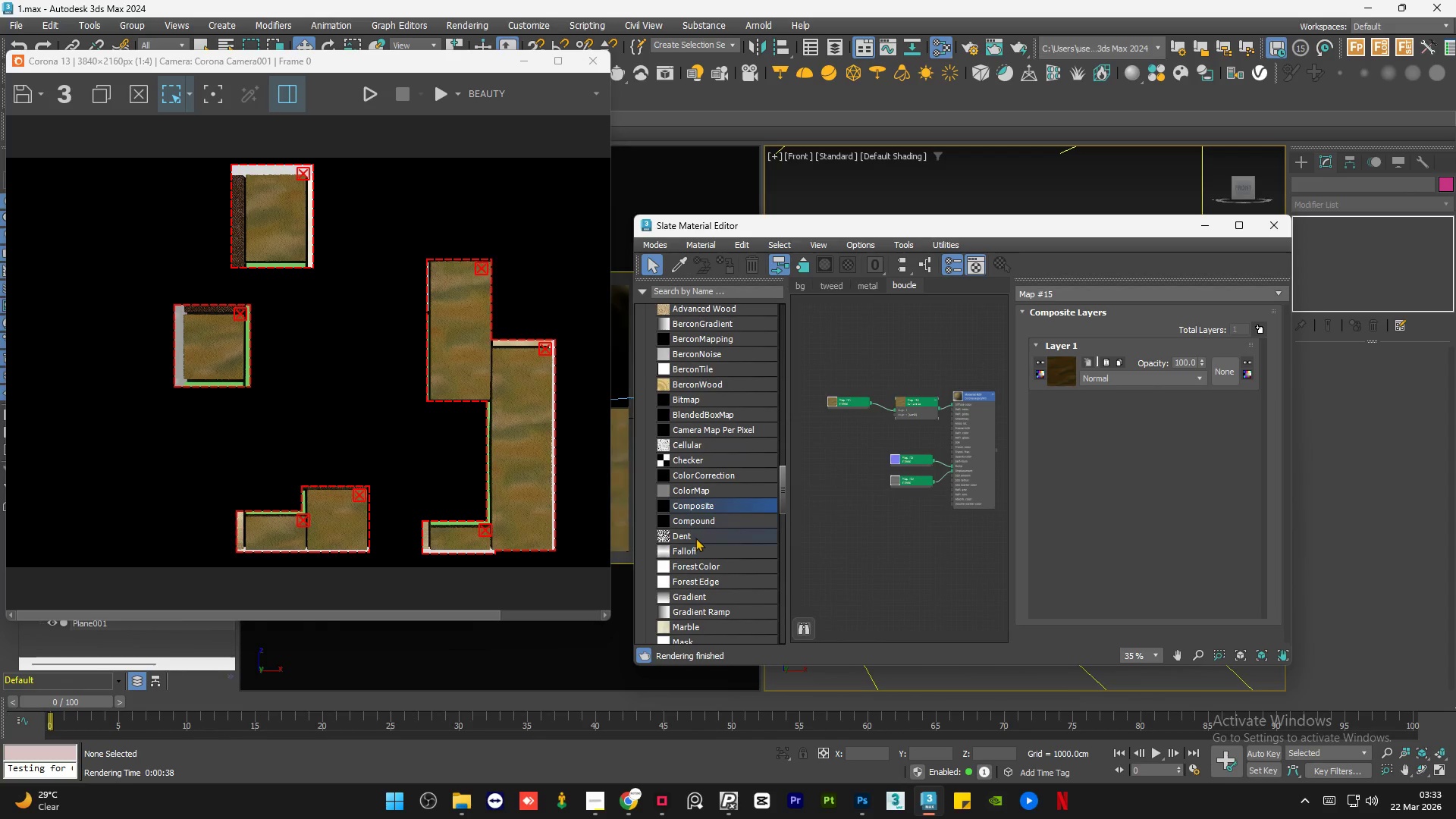 
left_click_drag(start_coordinate=[691, 547], to_coordinate=[846, 417])
 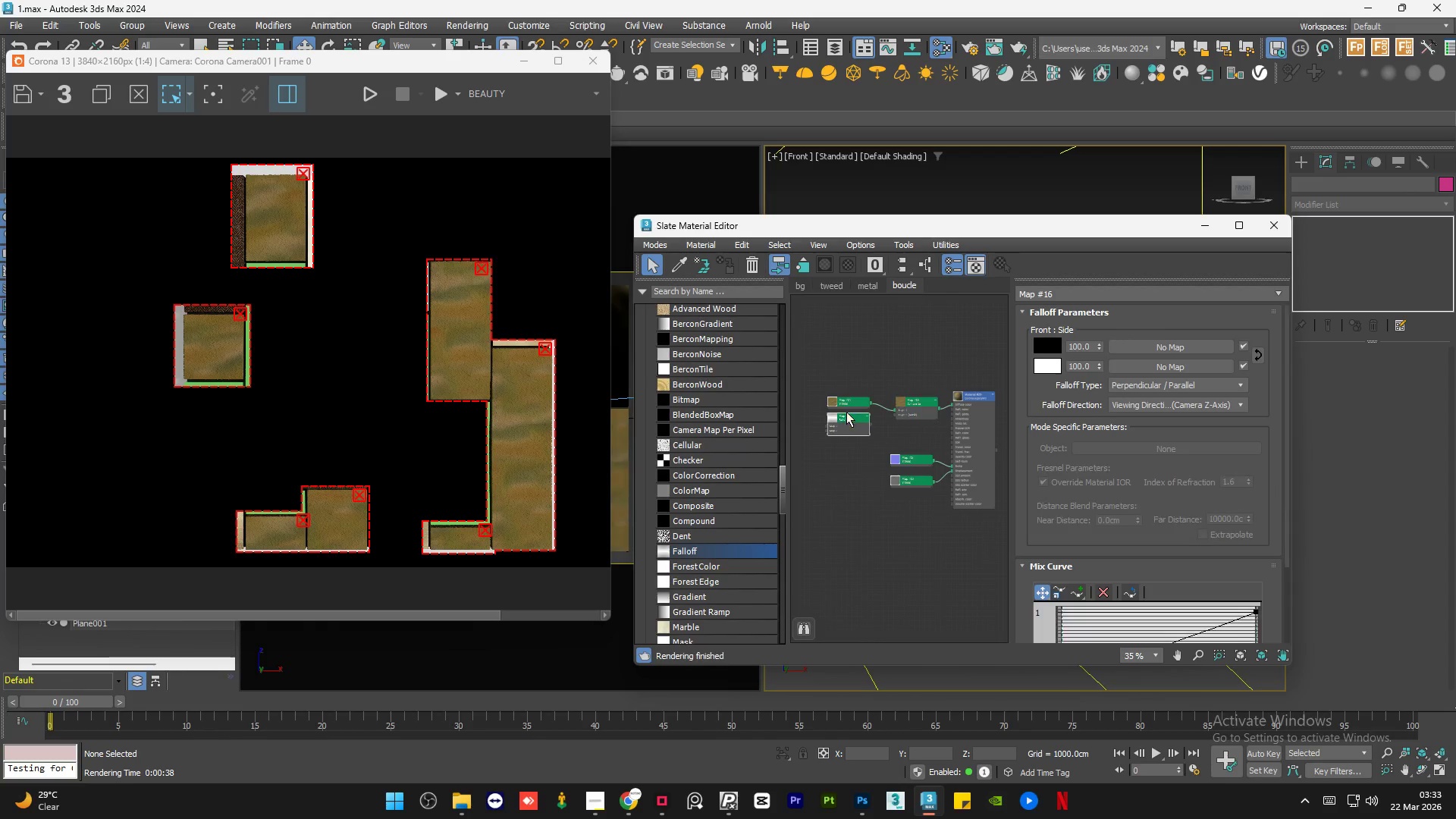 
left_click([843, 451])
 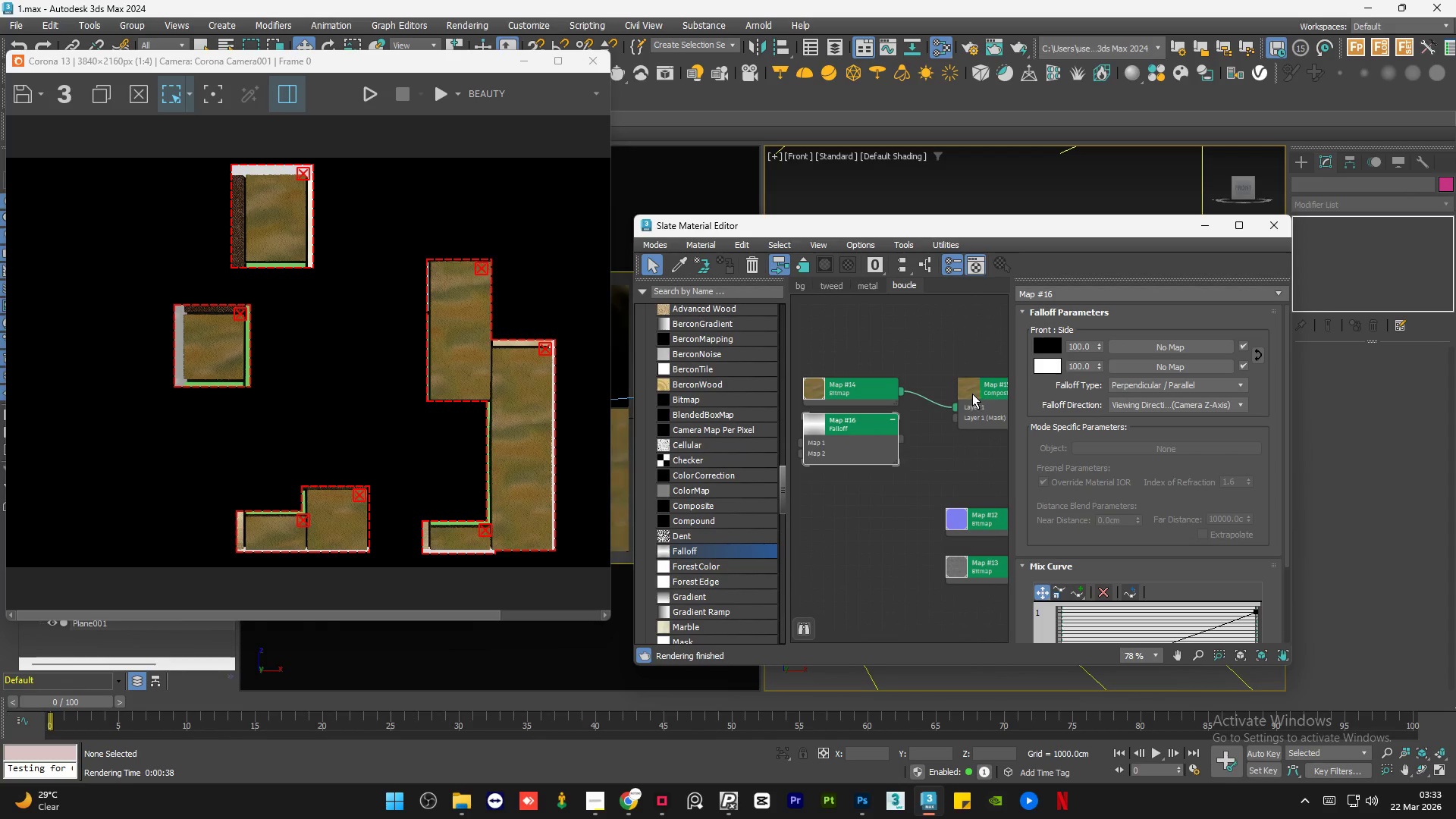 
scroll: coordinate [846, 412], scroll_direction: up, amount: 4.0
 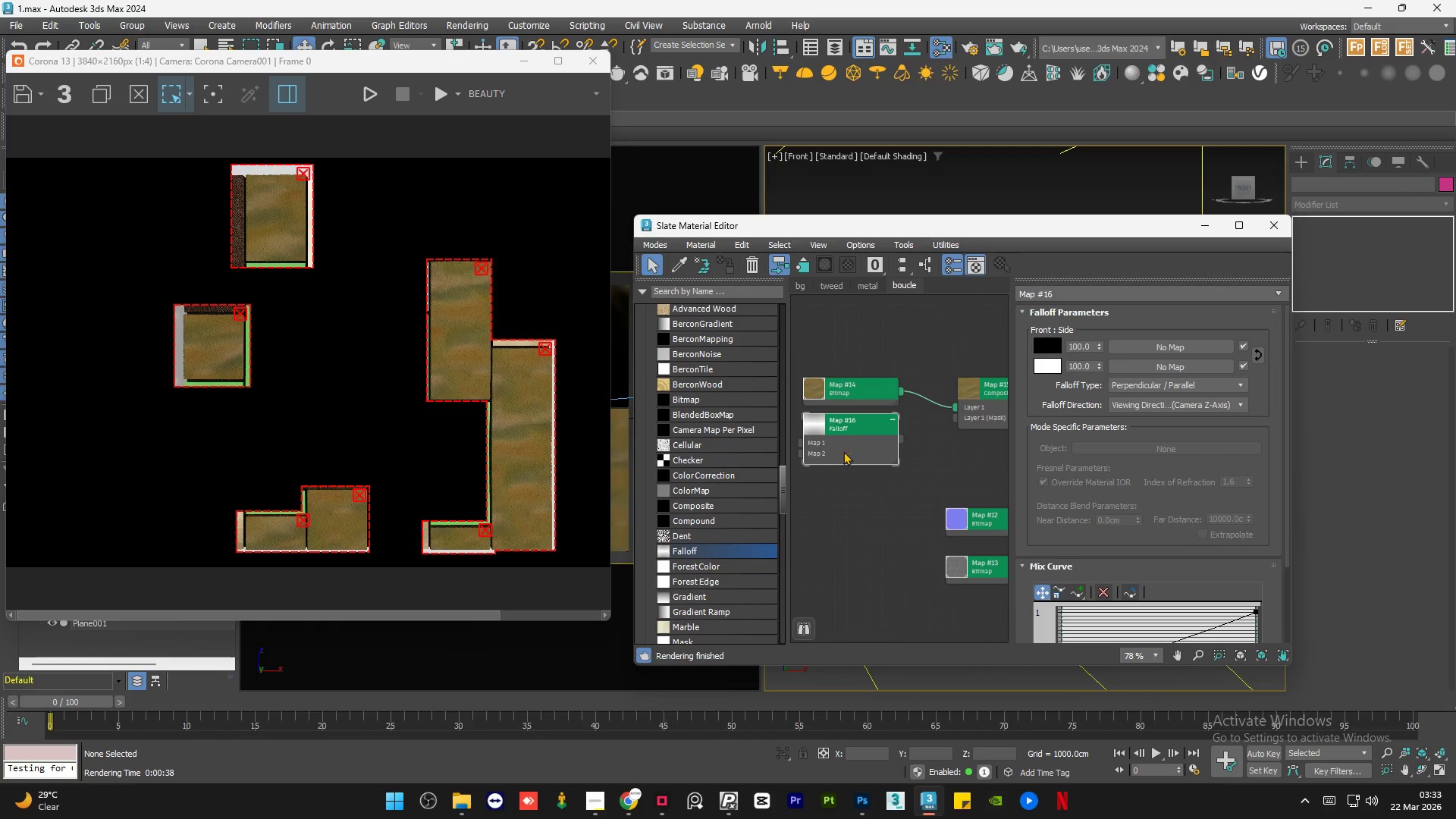 
double_click([972, 394])
 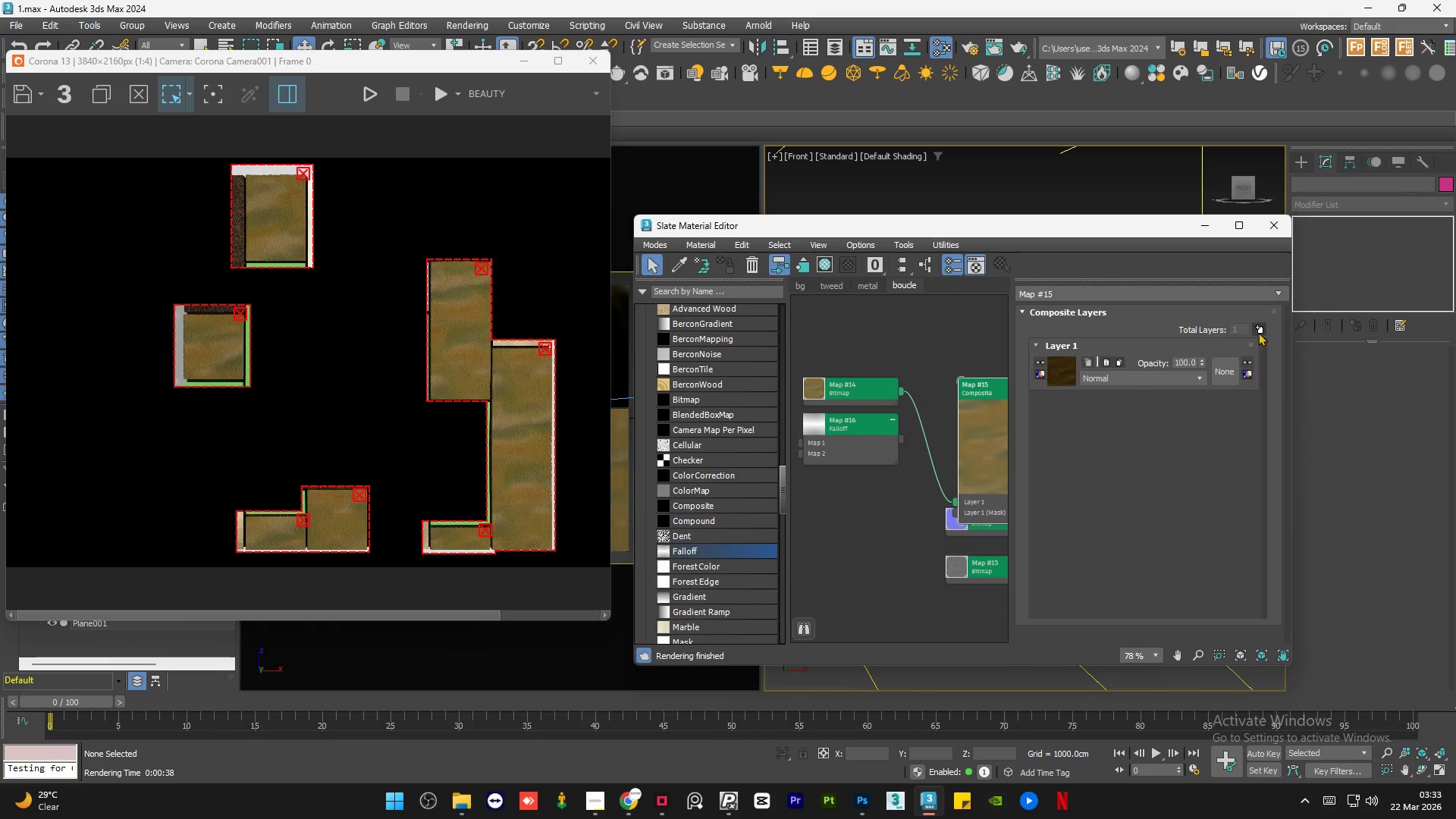 
left_click([1257, 325])
 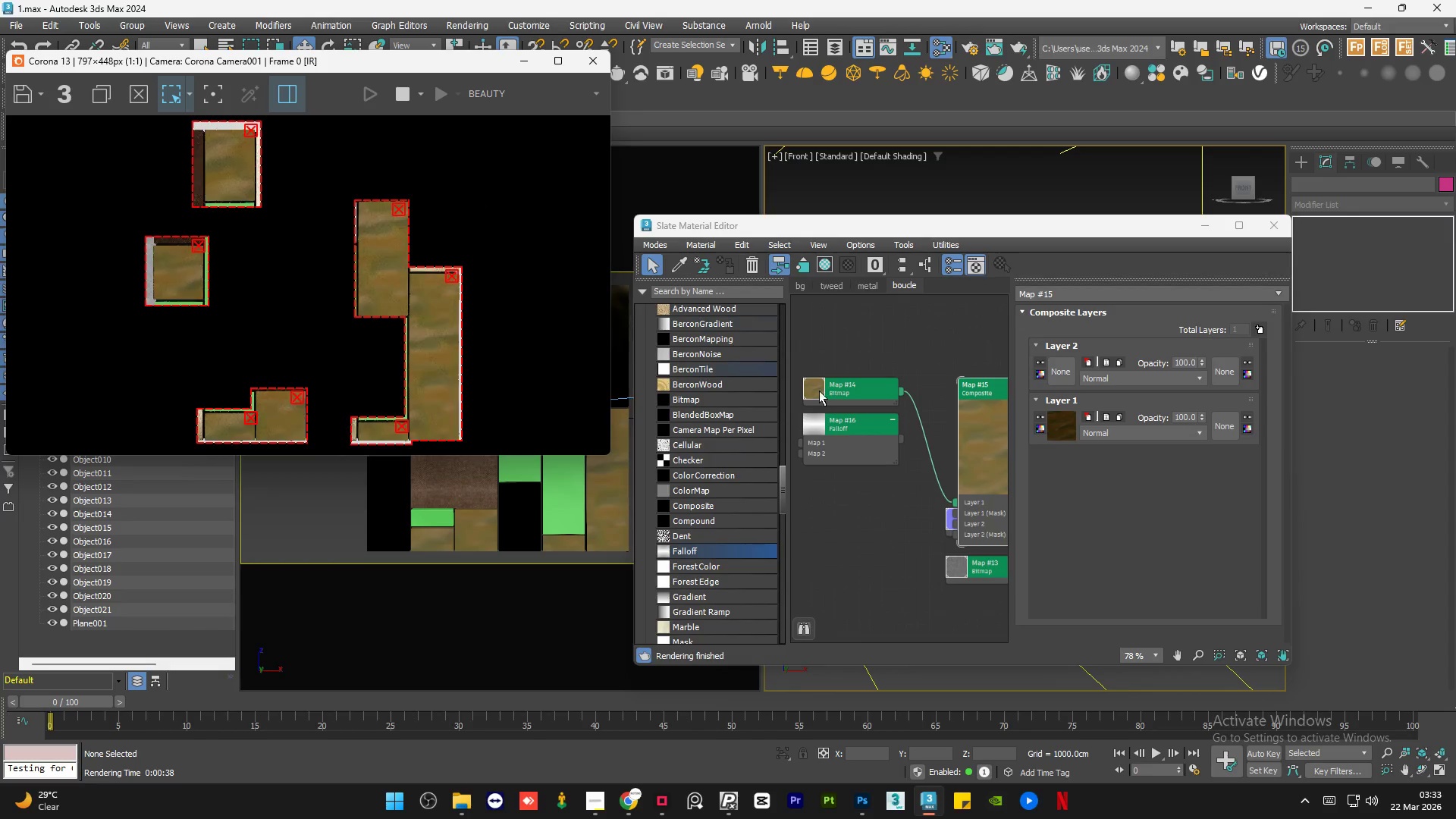 
scroll: coordinate [828, 391], scroll_direction: down, amount: 3.0
 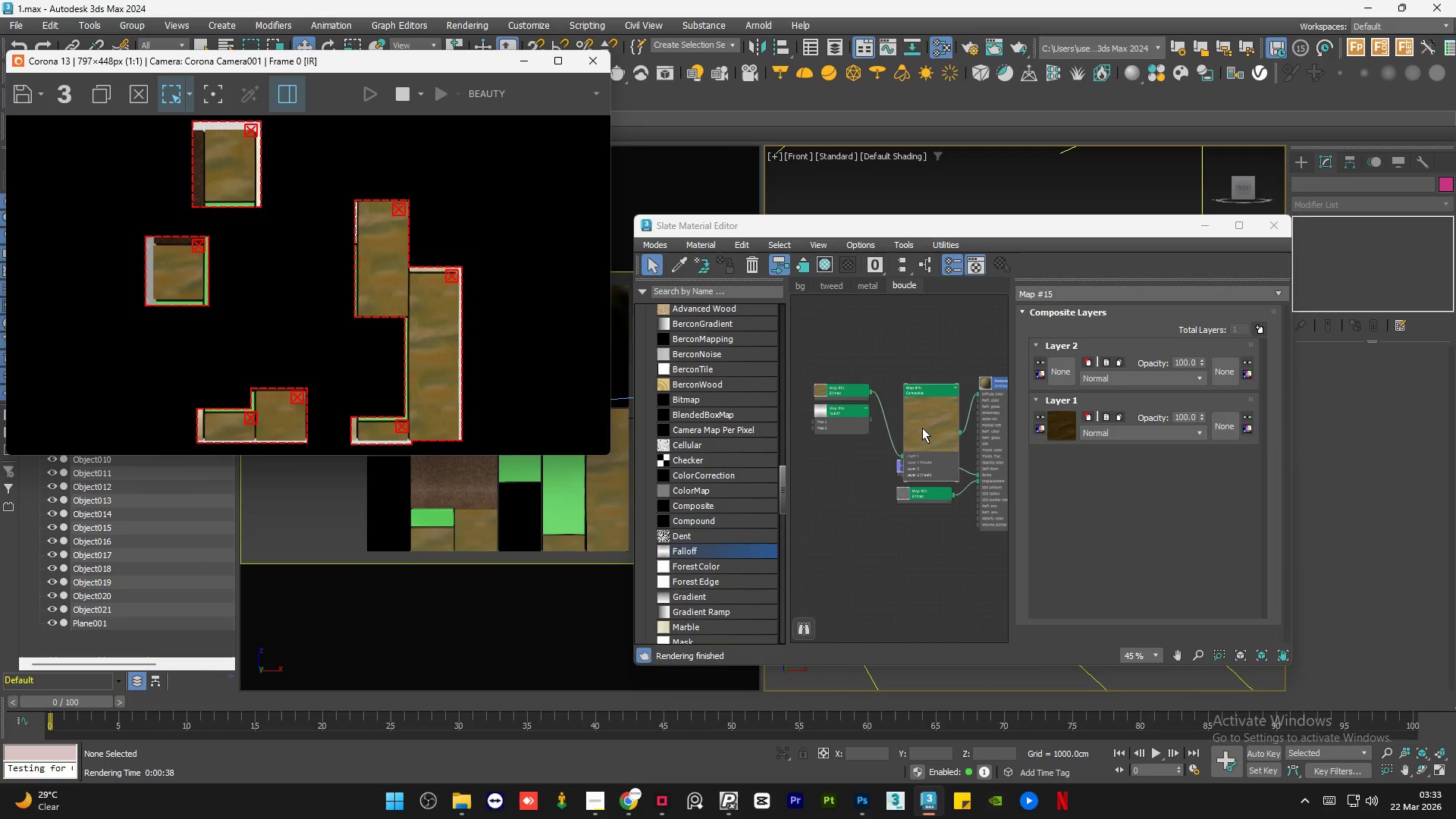 
double_click([925, 428])
 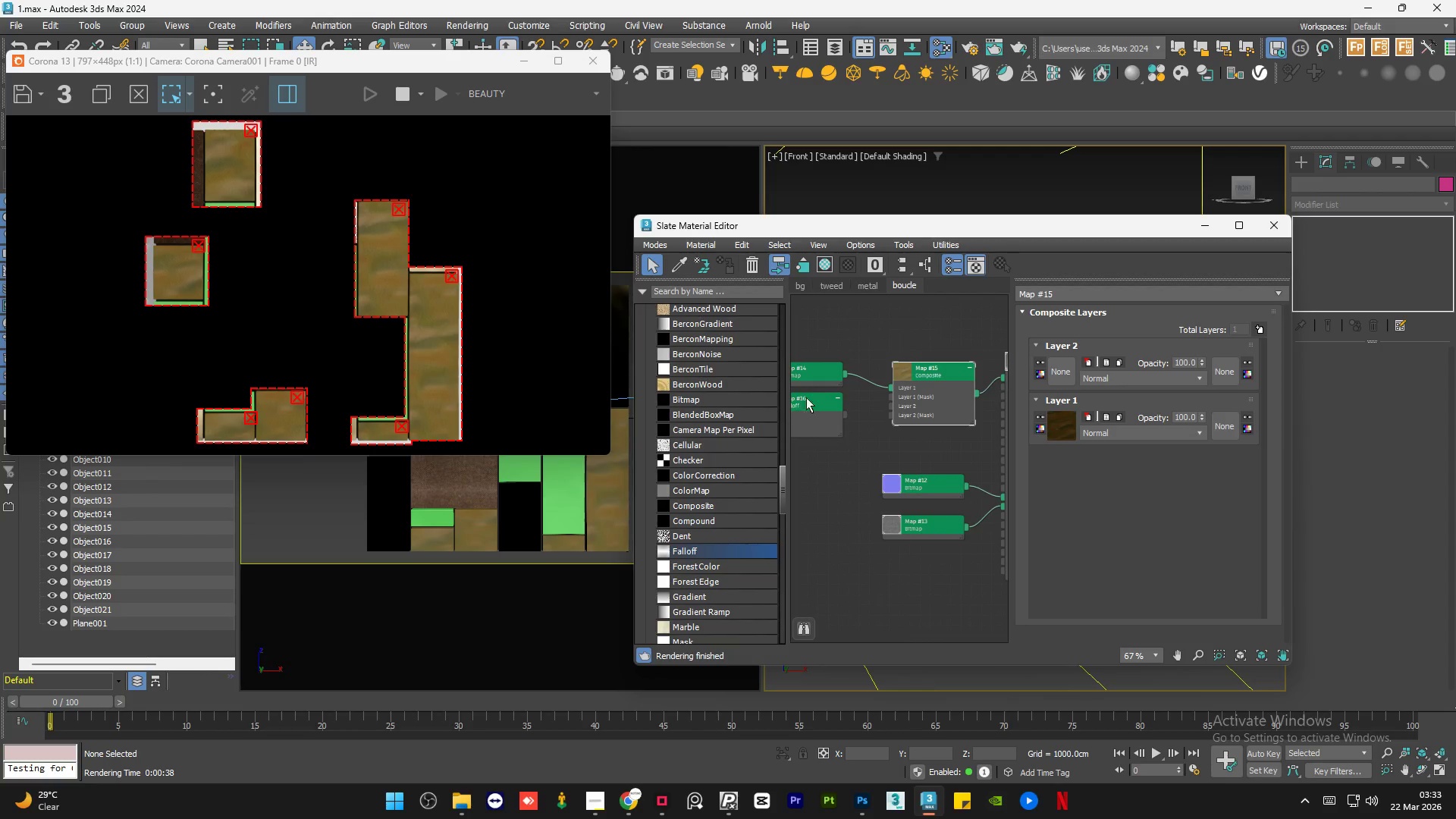 
scroll: coordinate [827, 394], scroll_direction: up, amount: 6.0
 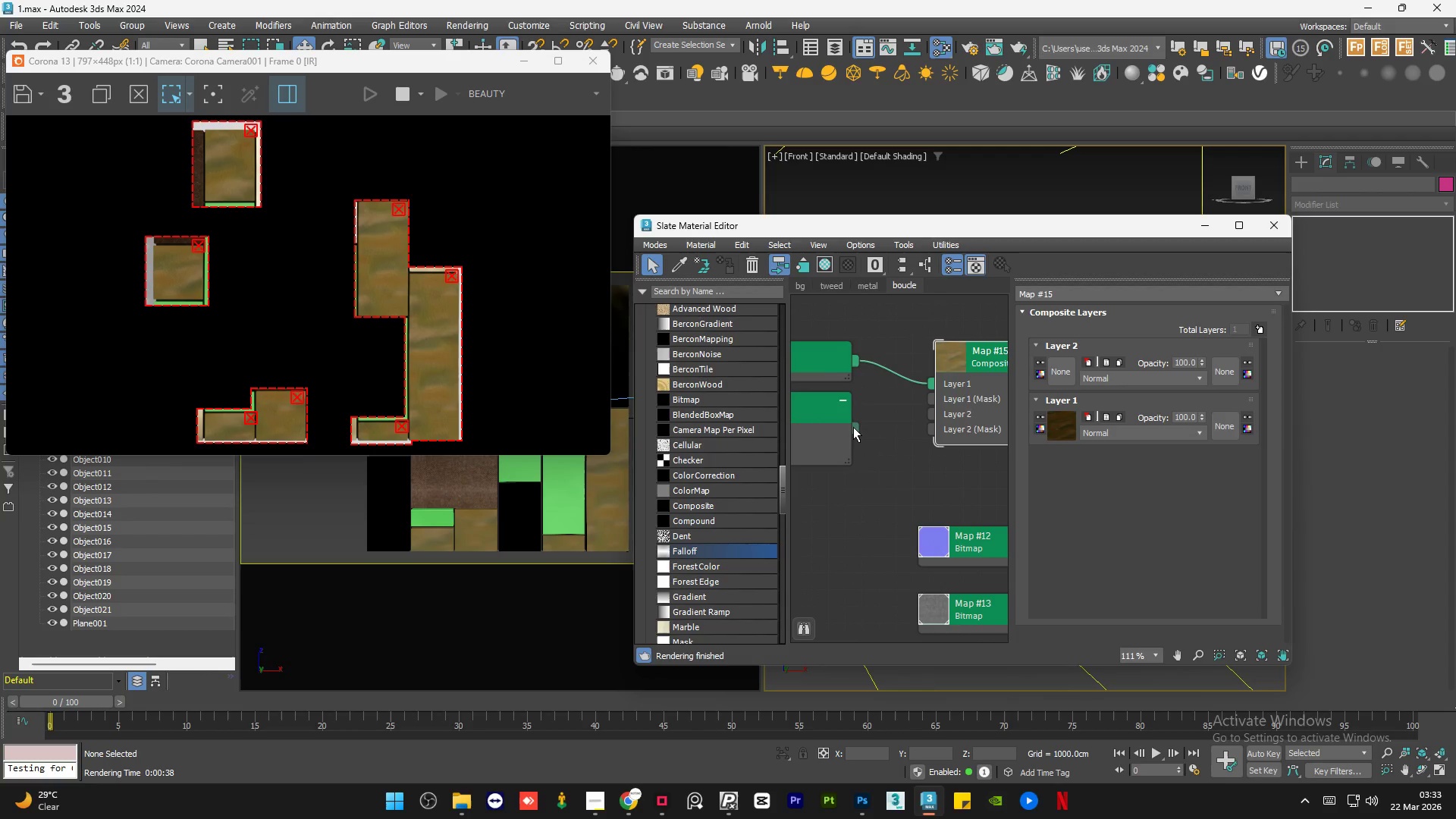 
left_click_drag(start_coordinate=[853, 427], to_coordinate=[941, 413])
 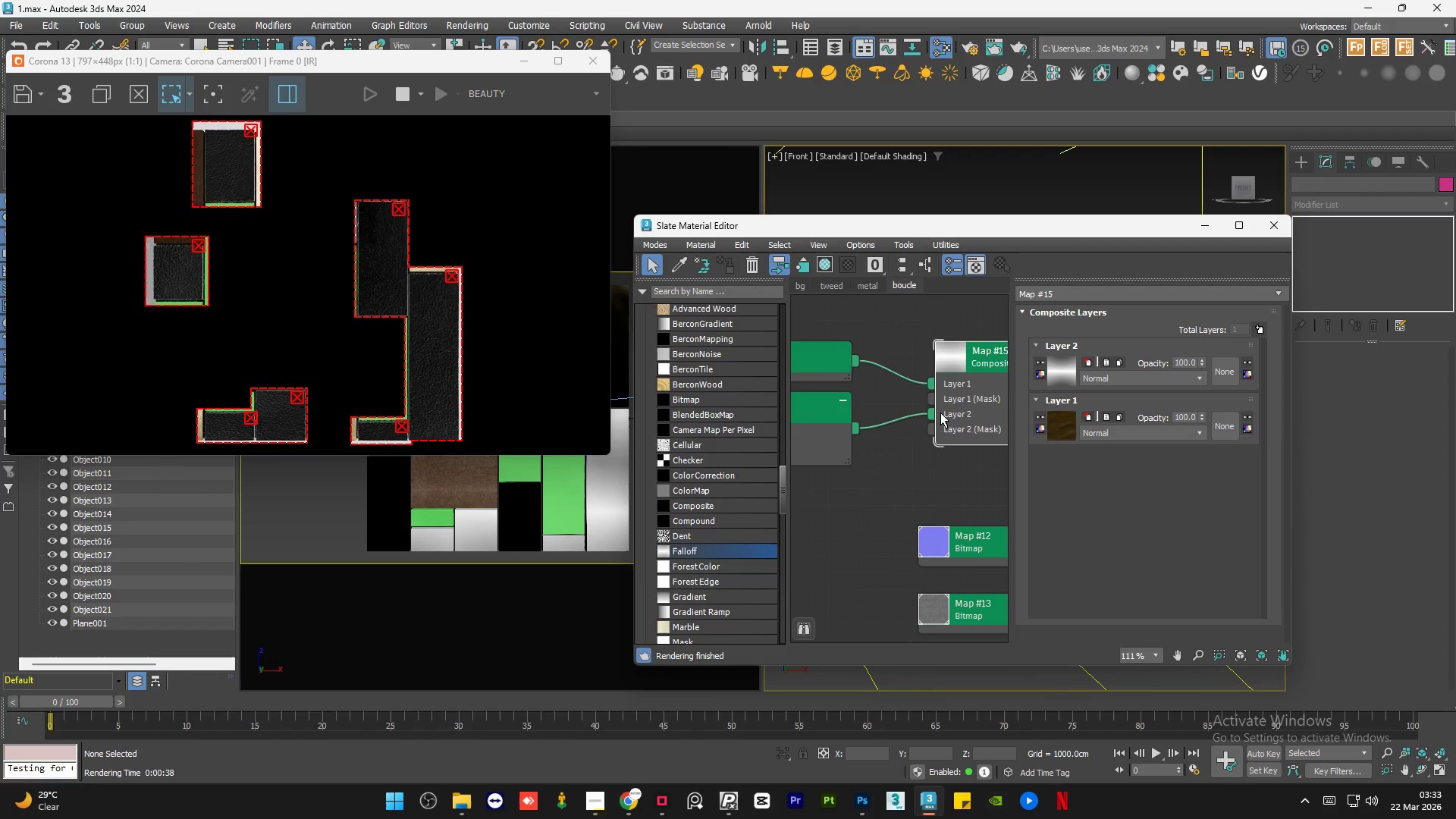 
scroll: coordinate [962, 407], scroll_direction: down, amount: 3.0
 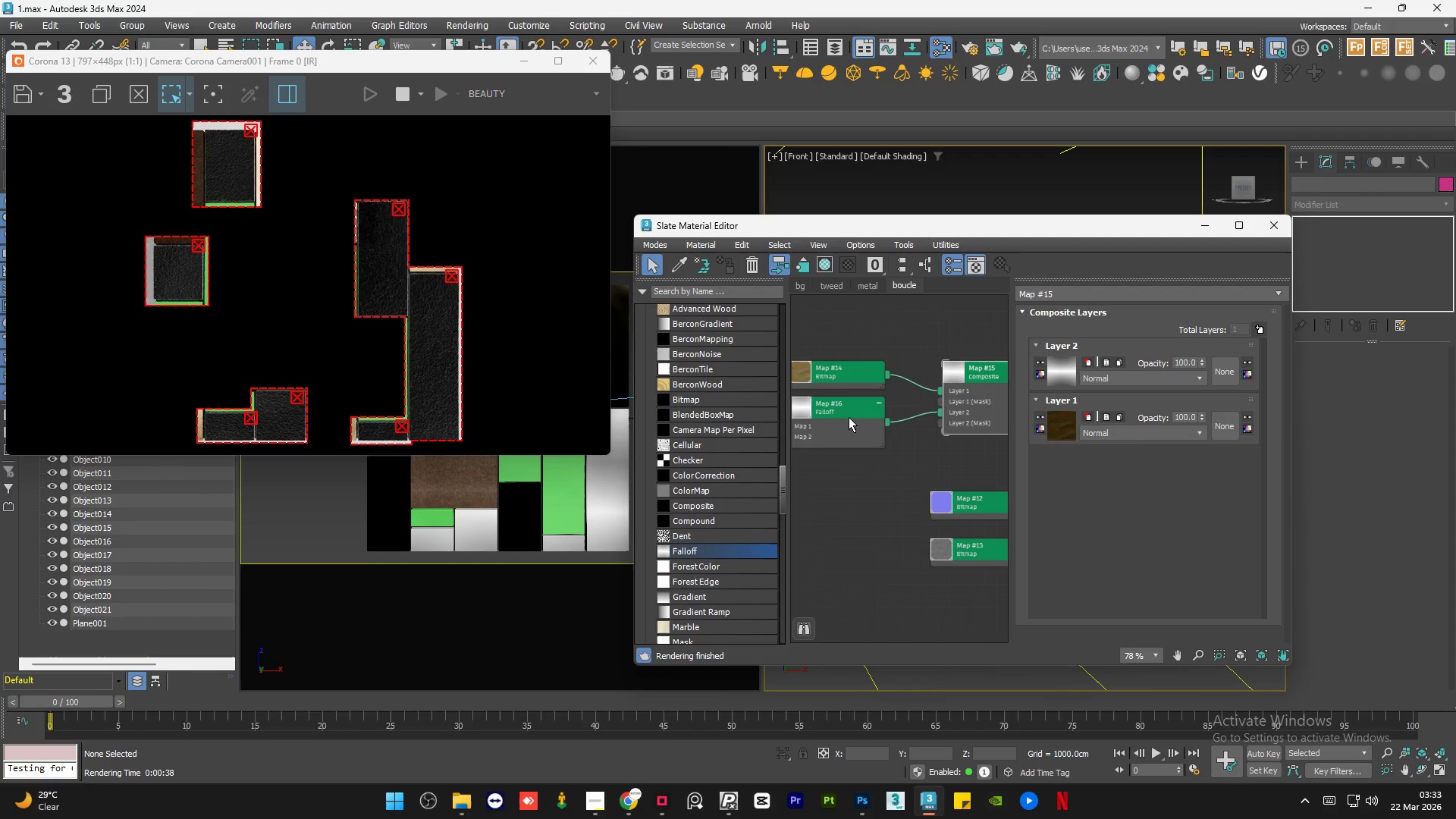 
left_click_drag(start_coordinate=[843, 414], to_coordinate=[840, 435])
 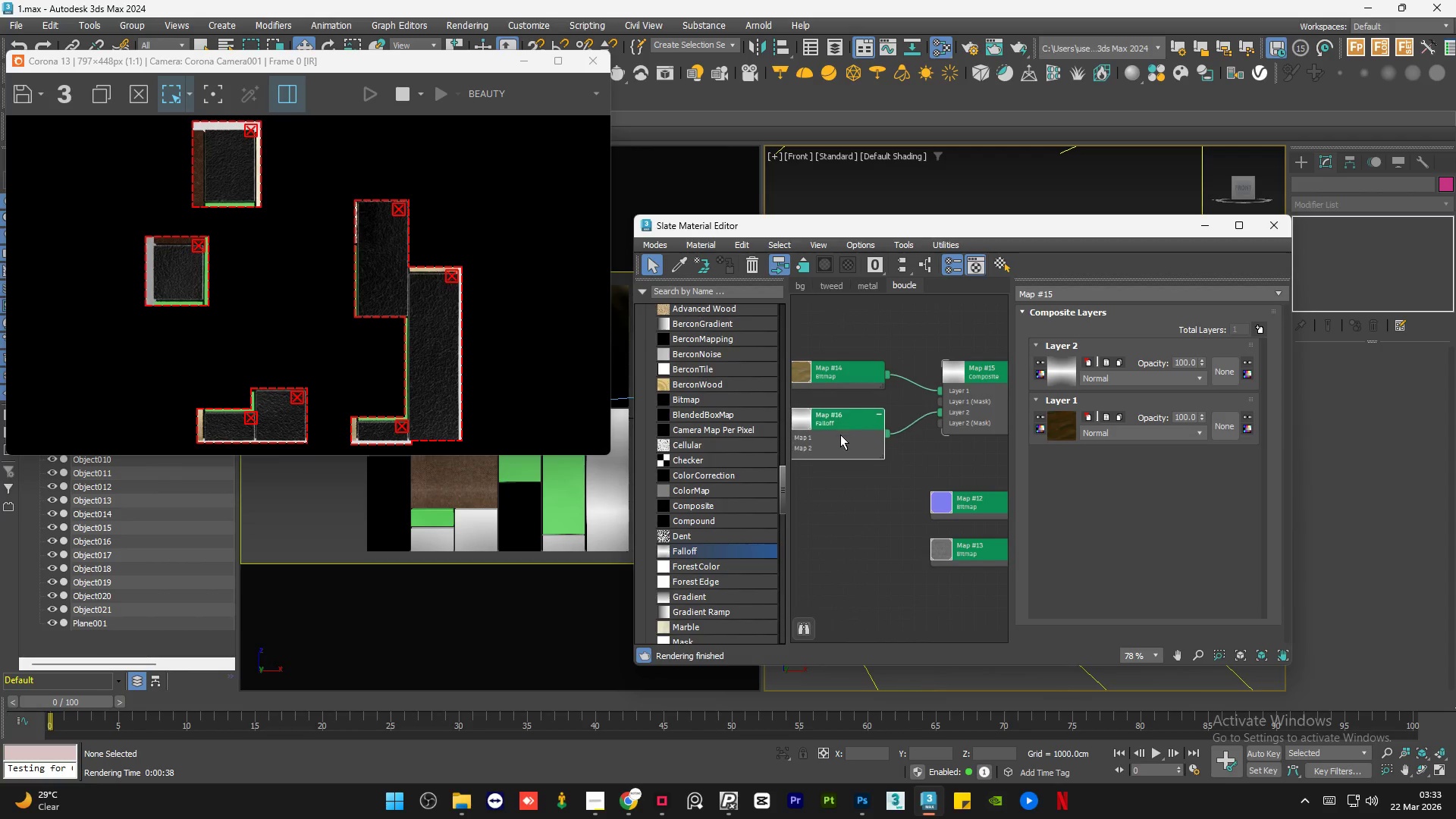 
double_click([840, 435])
 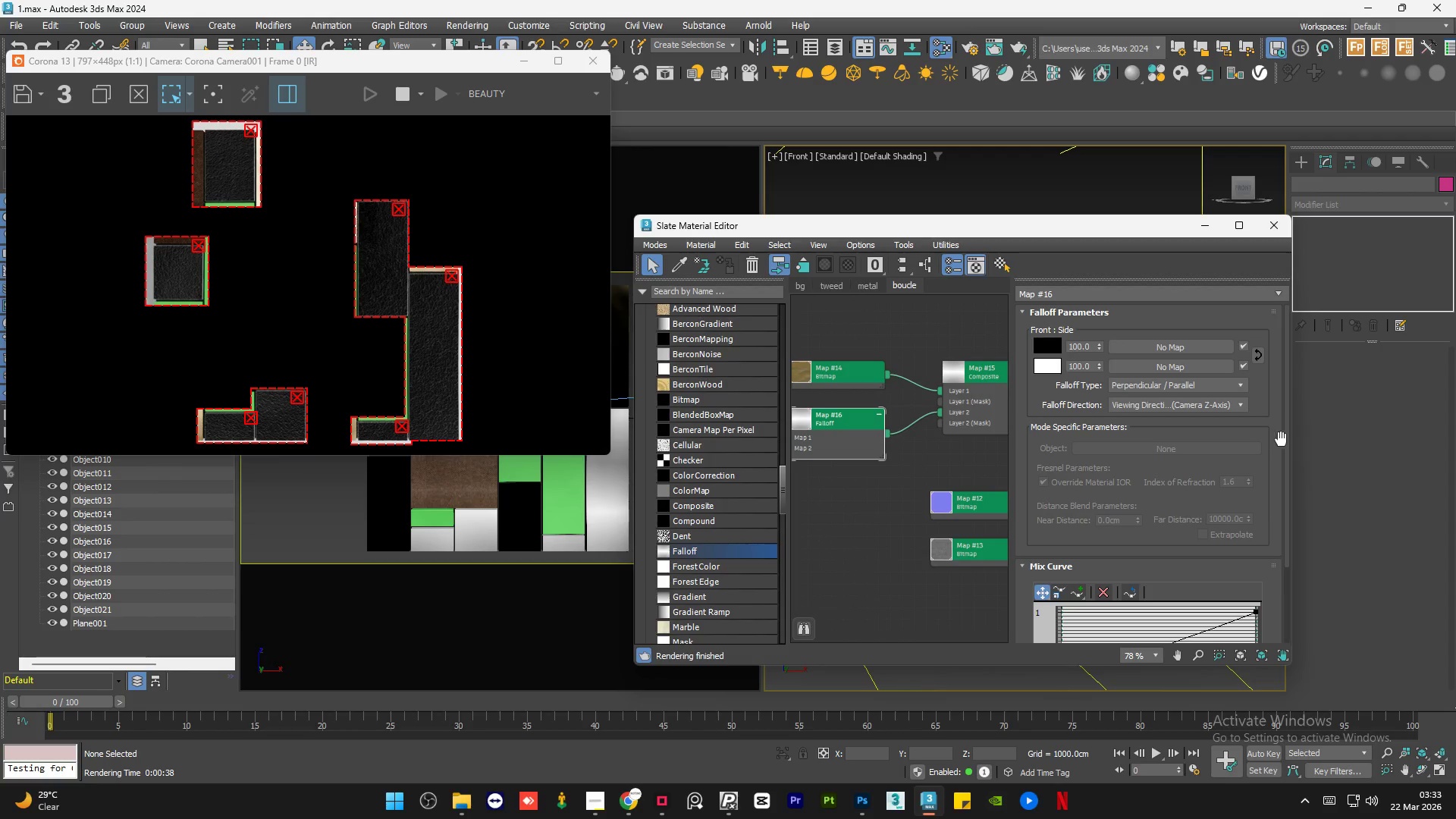 
left_click_drag(start_coordinate=[1289, 462], to_coordinate=[1300, 573])
 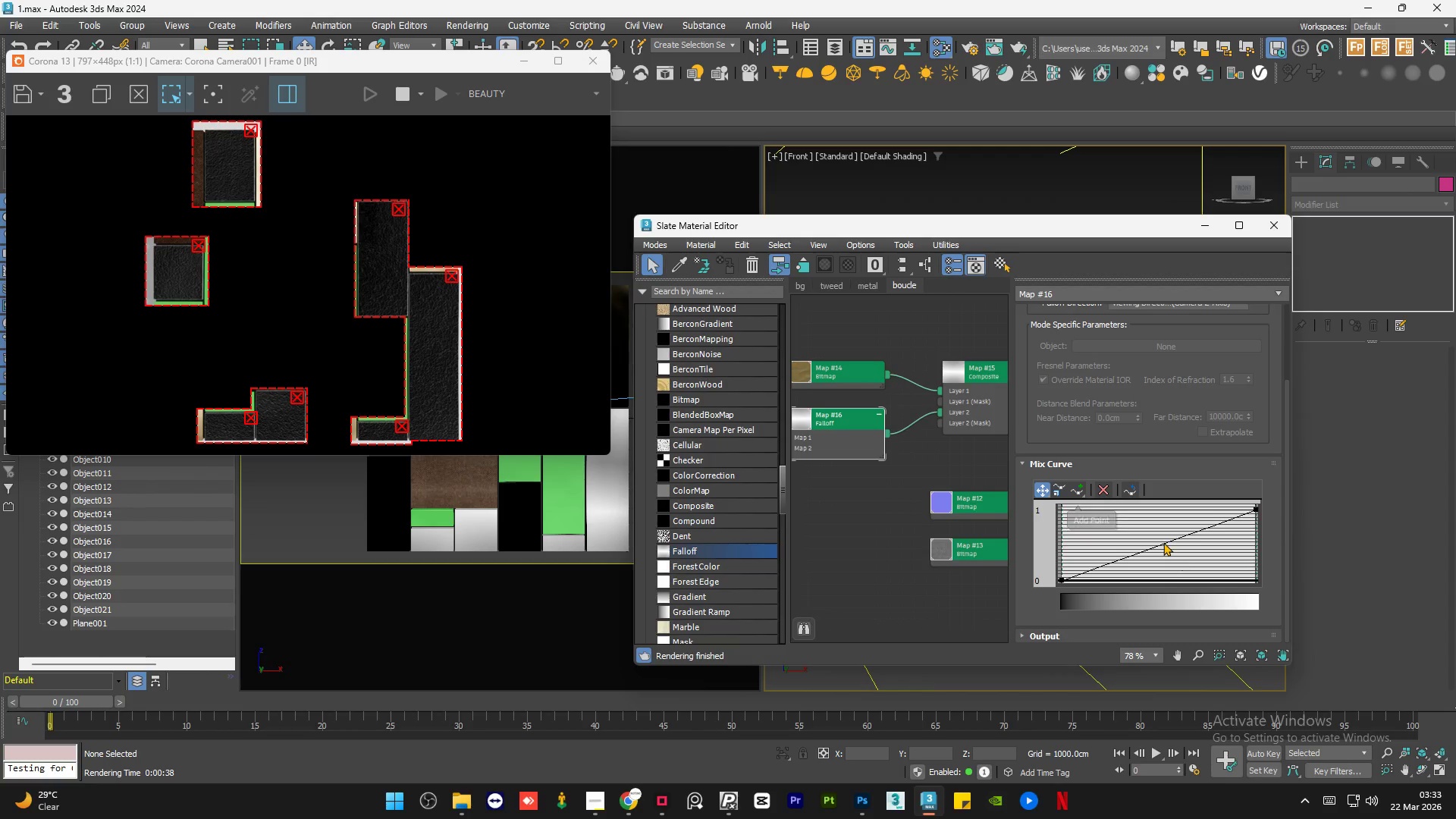 
left_click([1079, 494])
 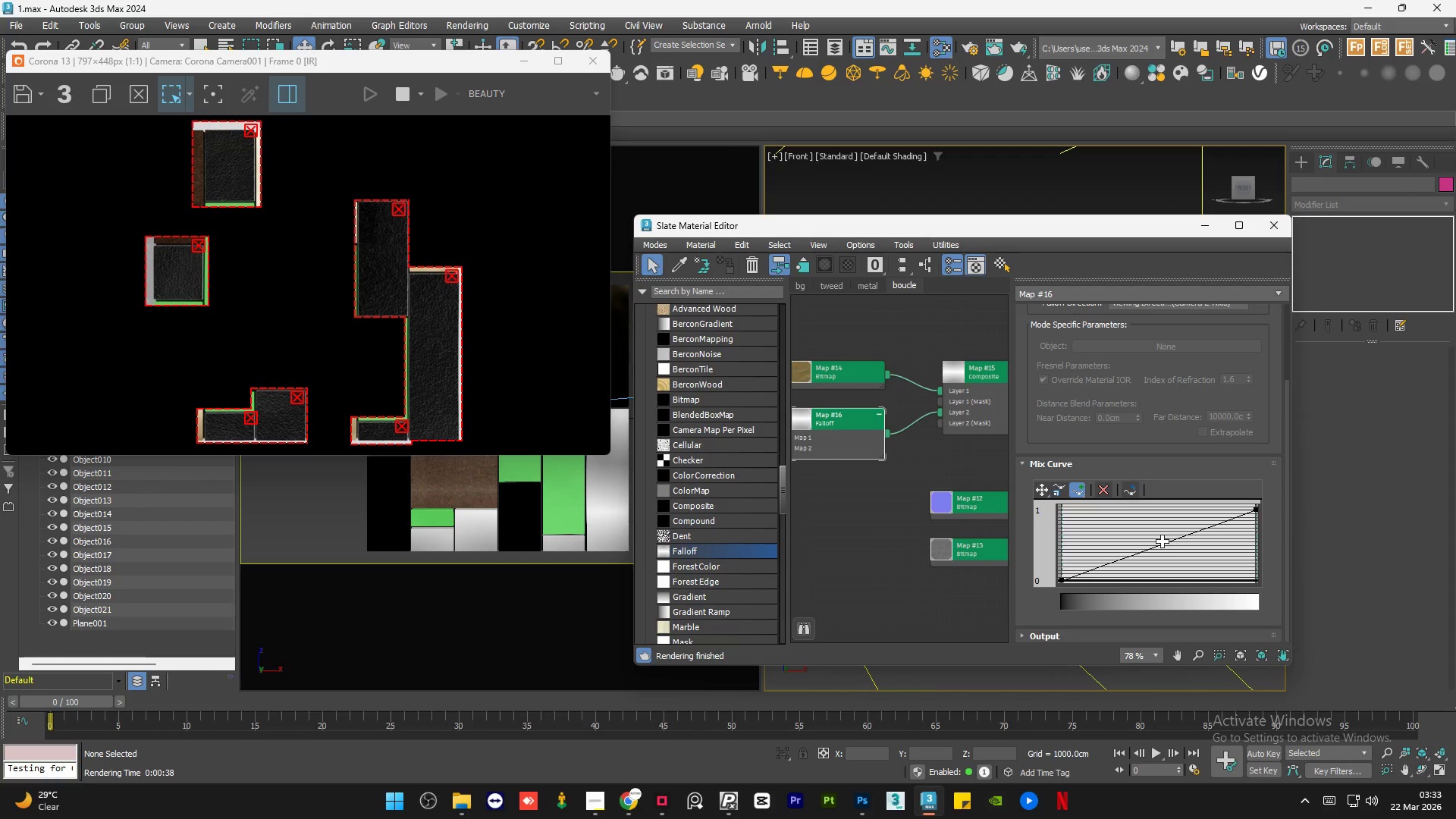 
left_click([1159, 544])
 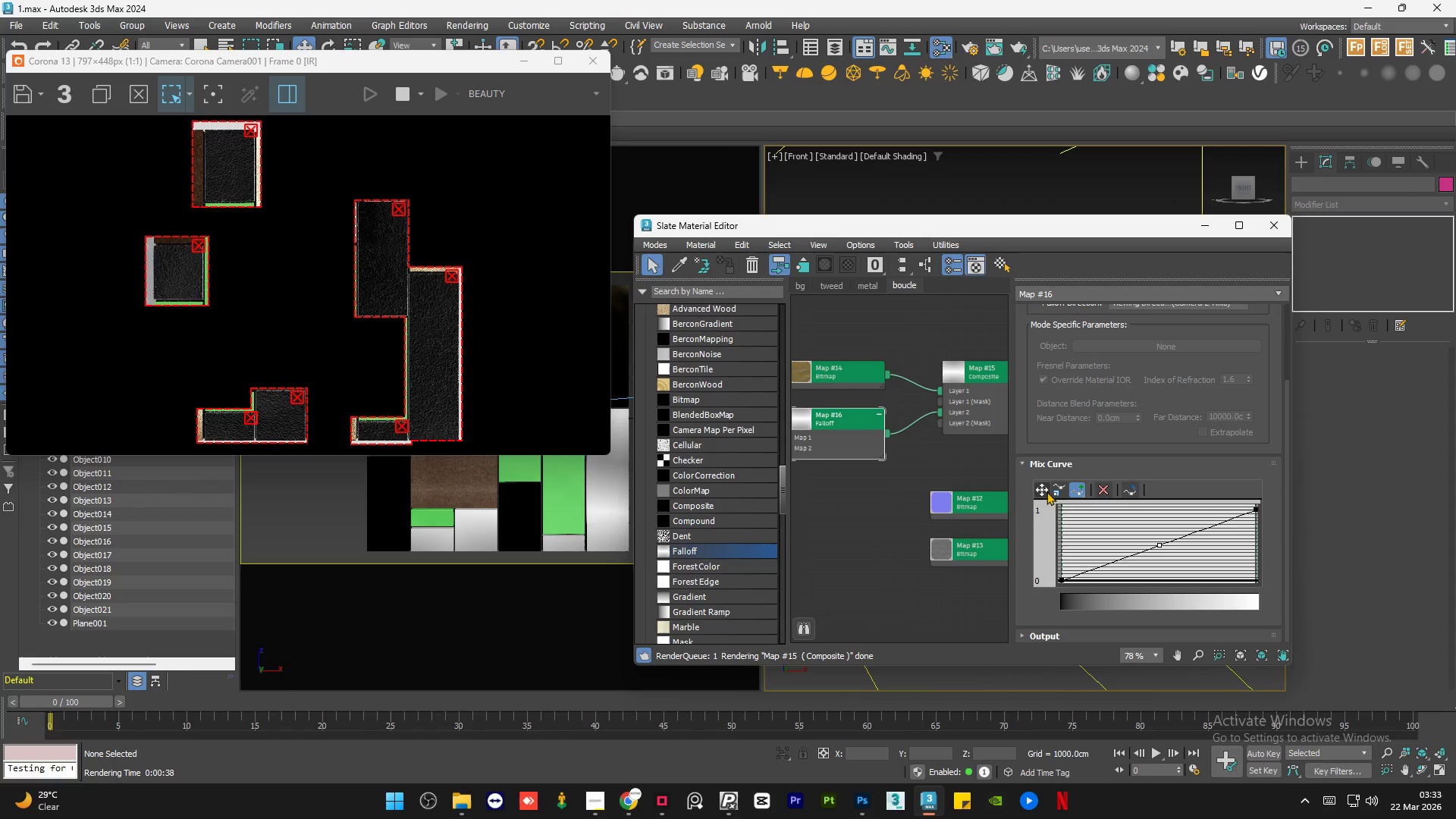 
left_click([1040, 486])
 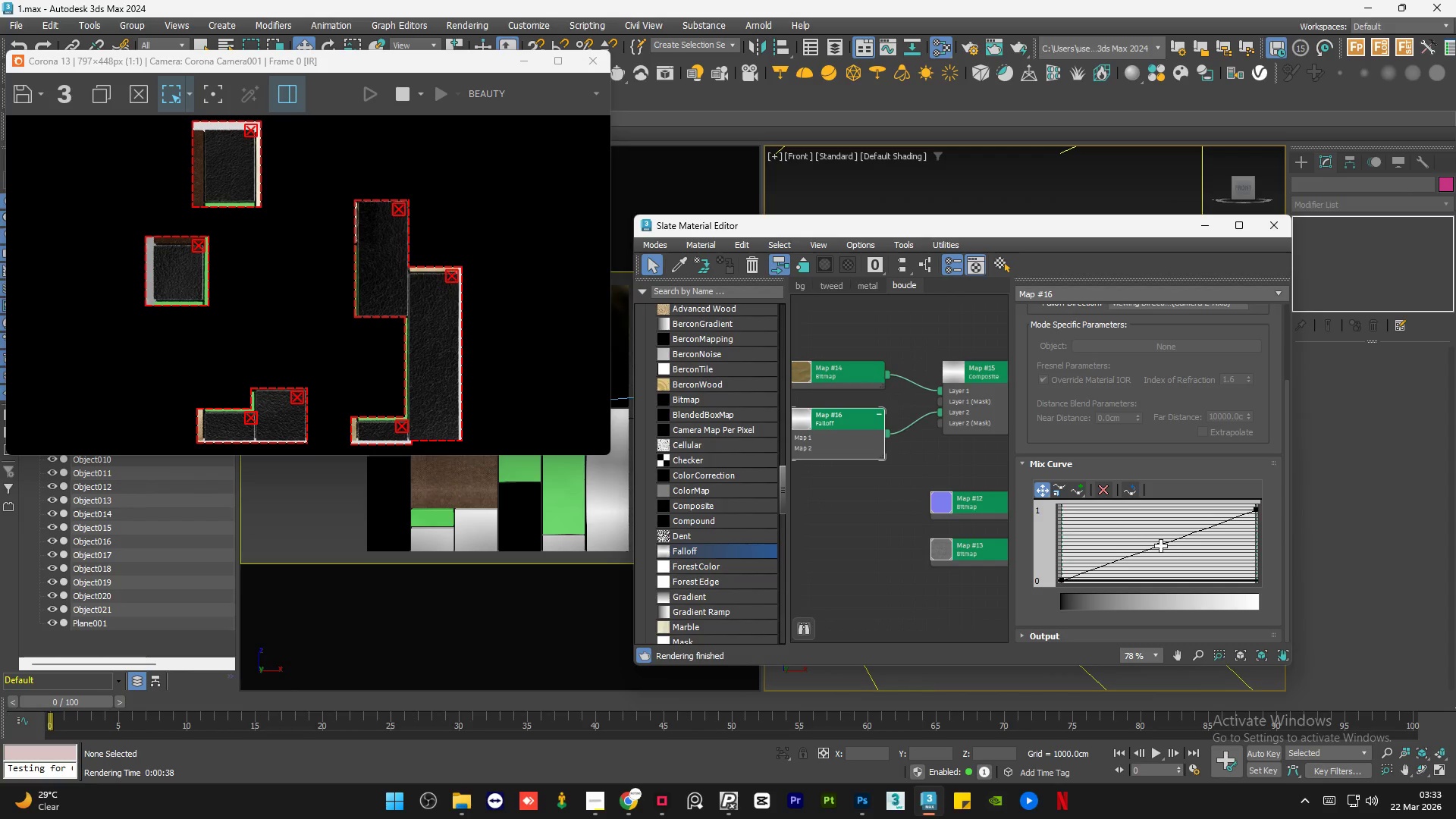 
left_click([1162, 546])
 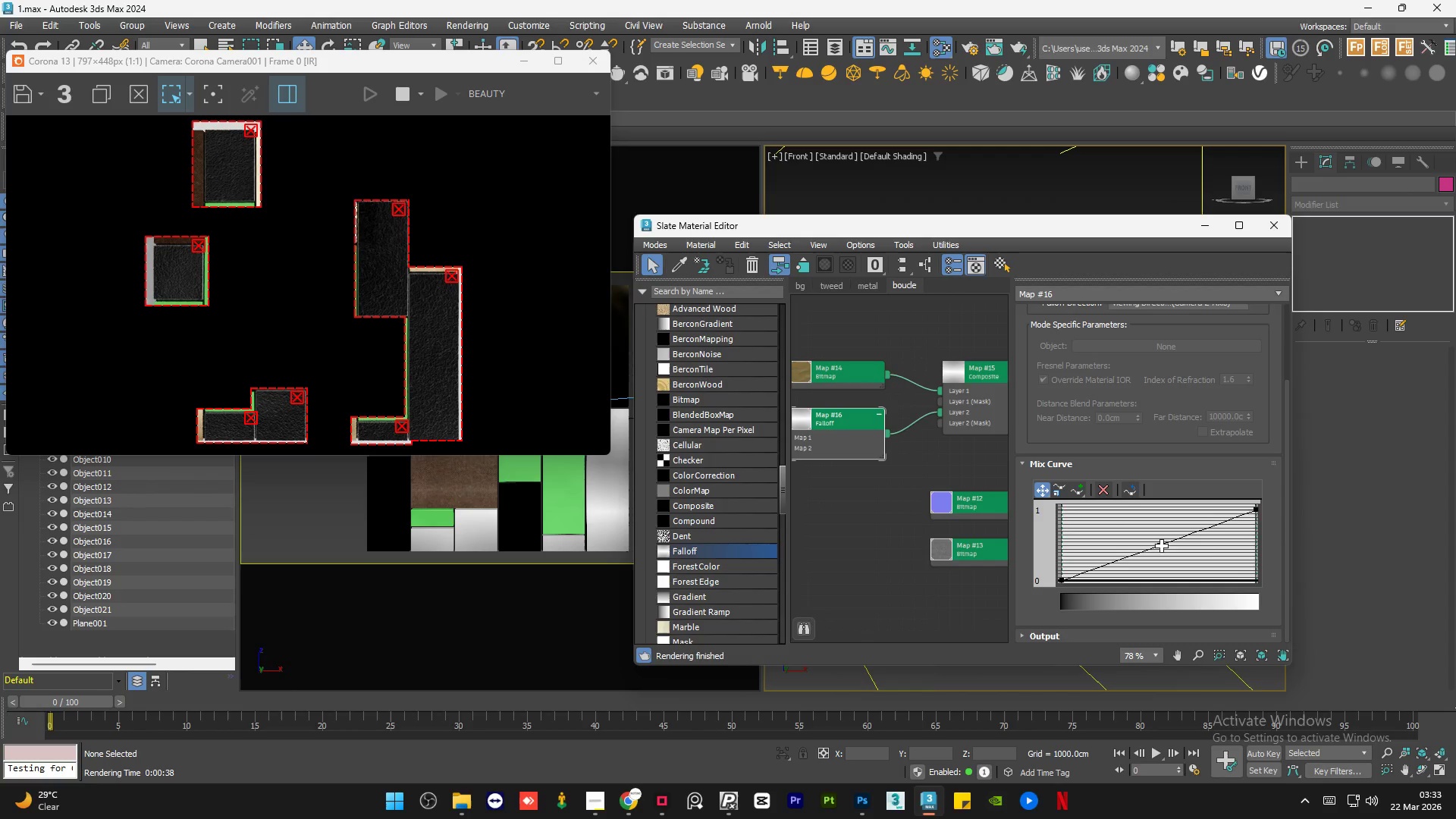 
right_click([1162, 546])
 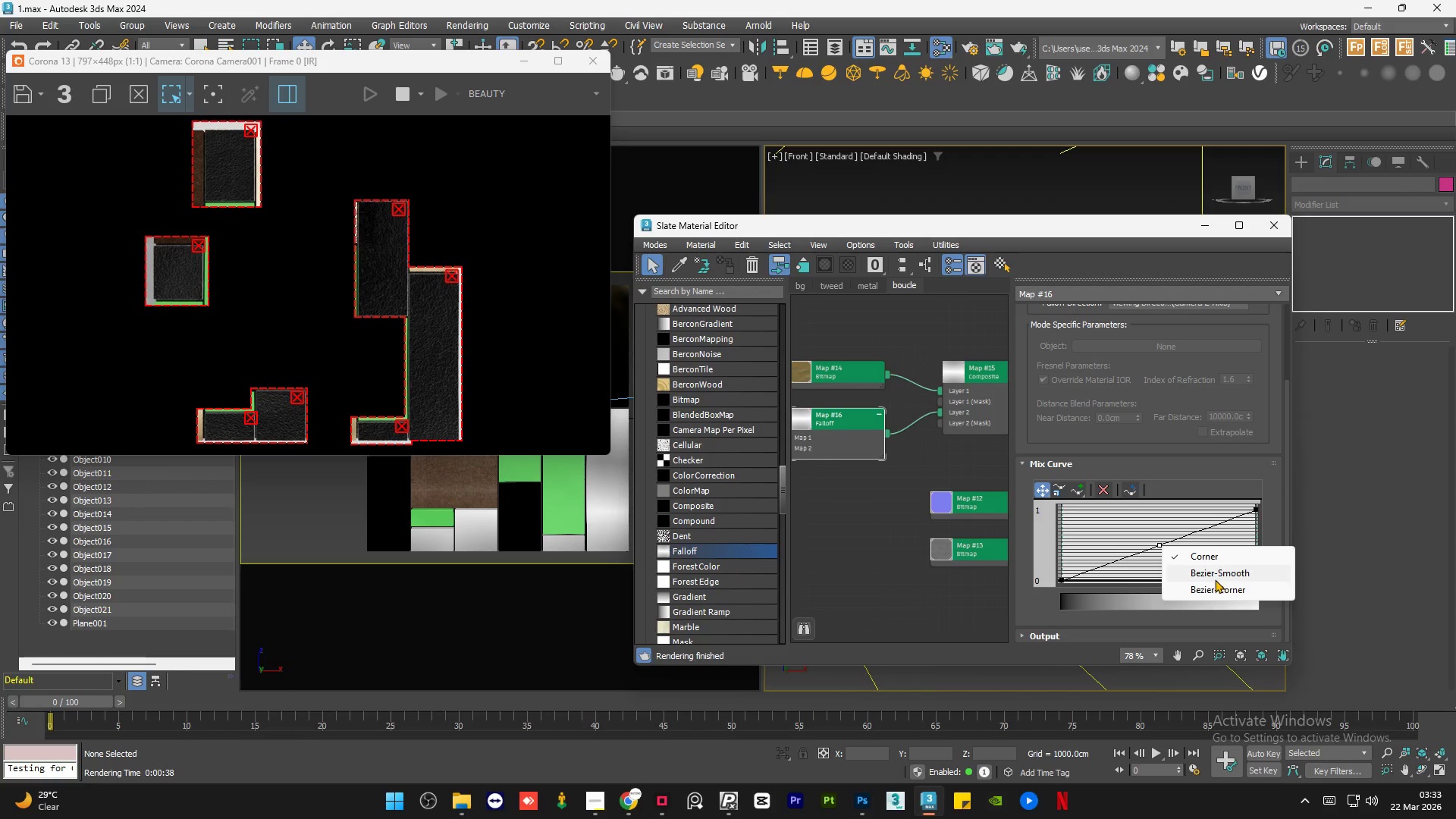 
left_click([1216, 579])
 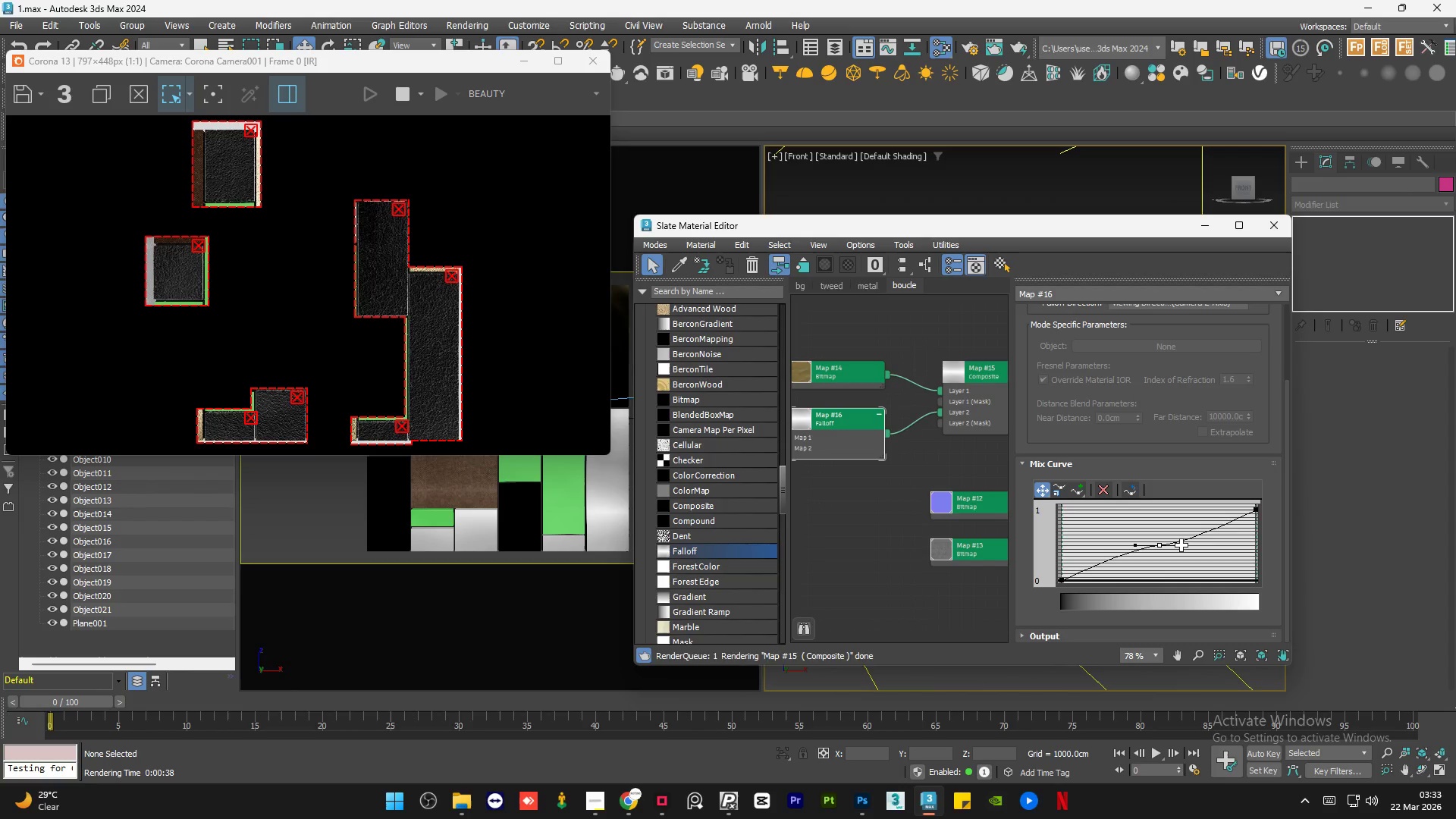 
left_click_drag(start_coordinate=[1183, 546], to_coordinate=[1229, 592])
 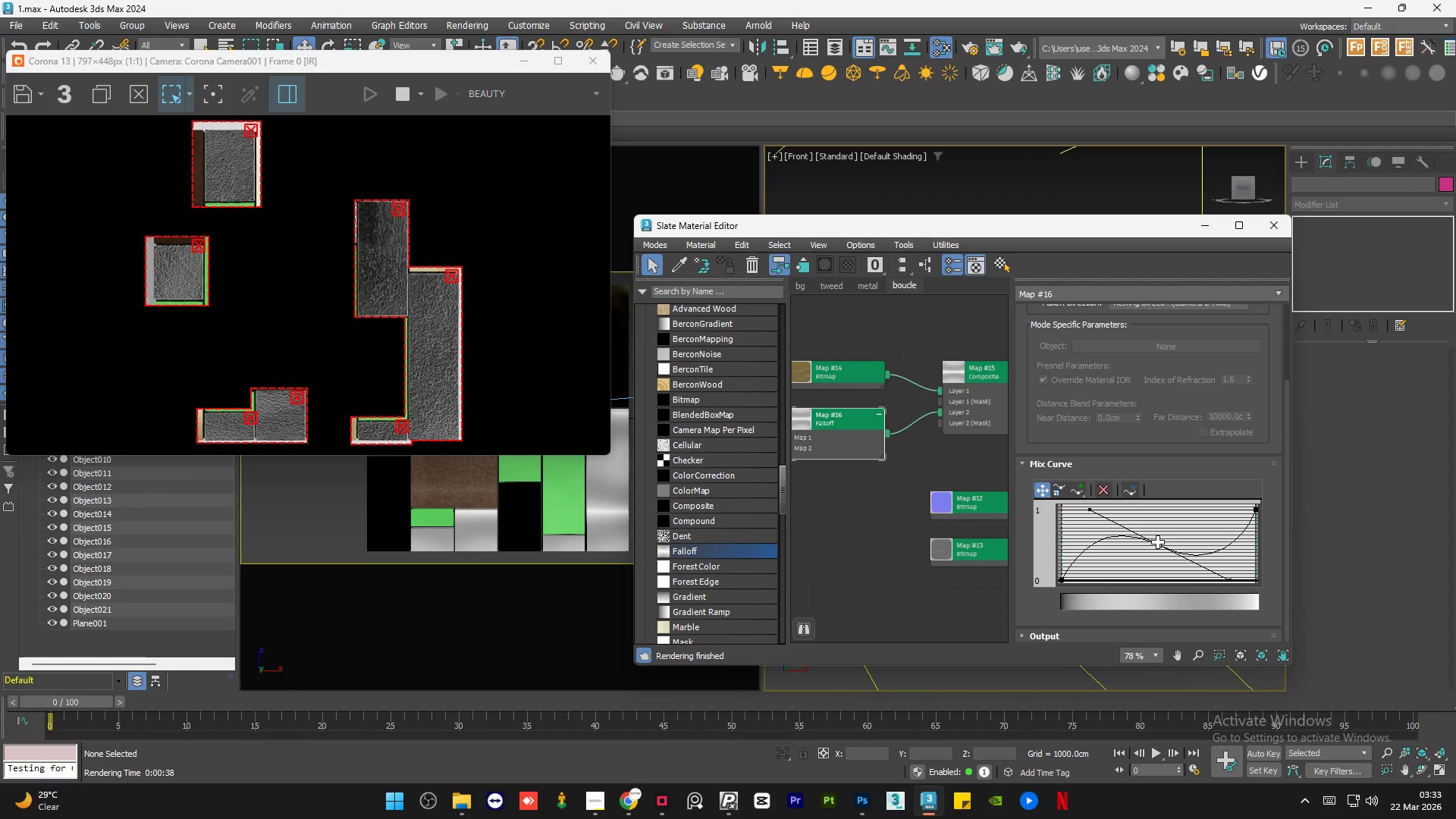 
left_click_drag(start_coordinate=[1158, 542], to_coordinate=[1159, 522])
 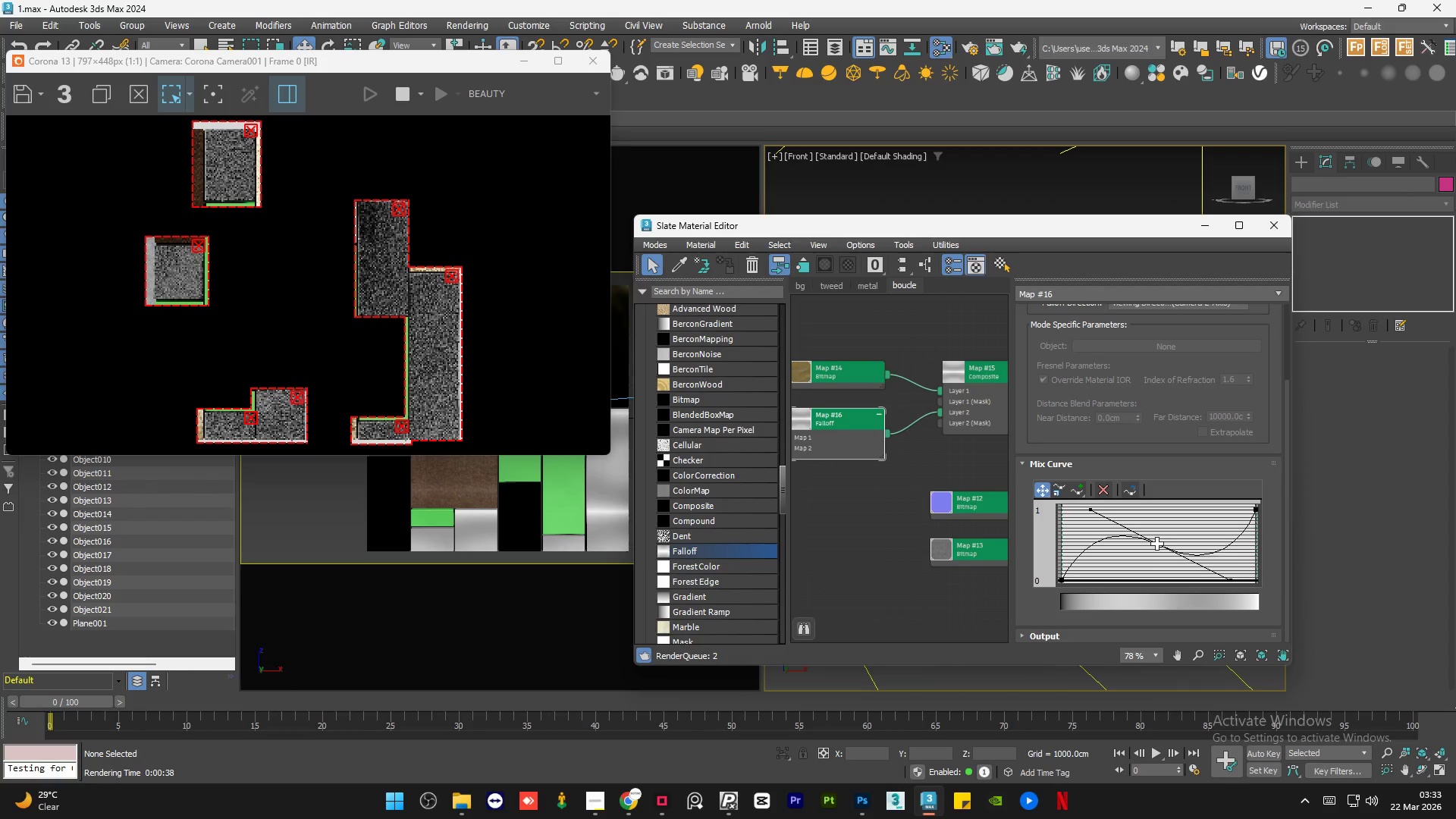 
left_click_drag(start_coordinate=[1157, 544], to_coordinate=[1159, 526])
 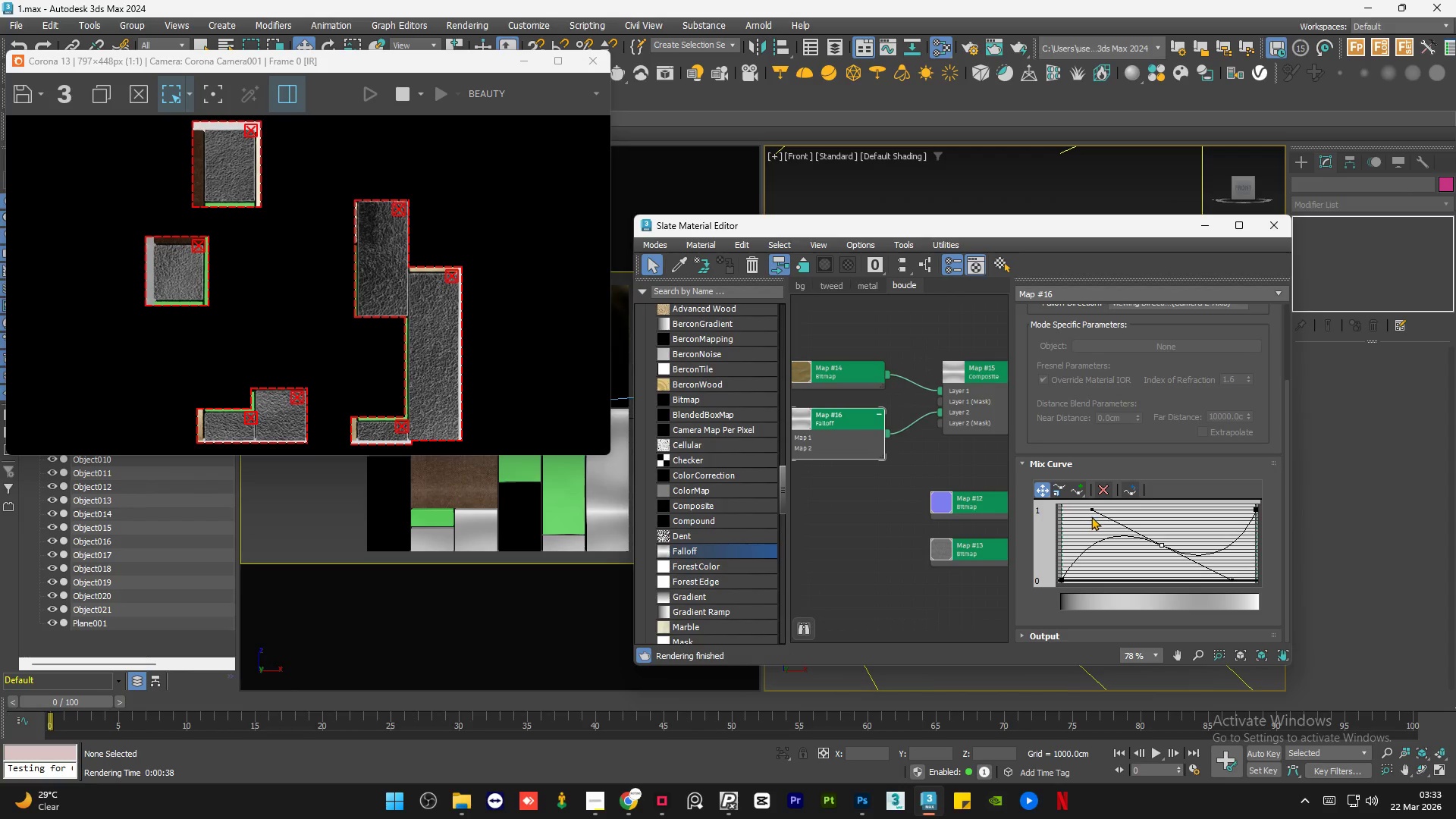 
left_click_drag(start_coordinate=[1092, 508], to_coordinate=[1105, 519])
 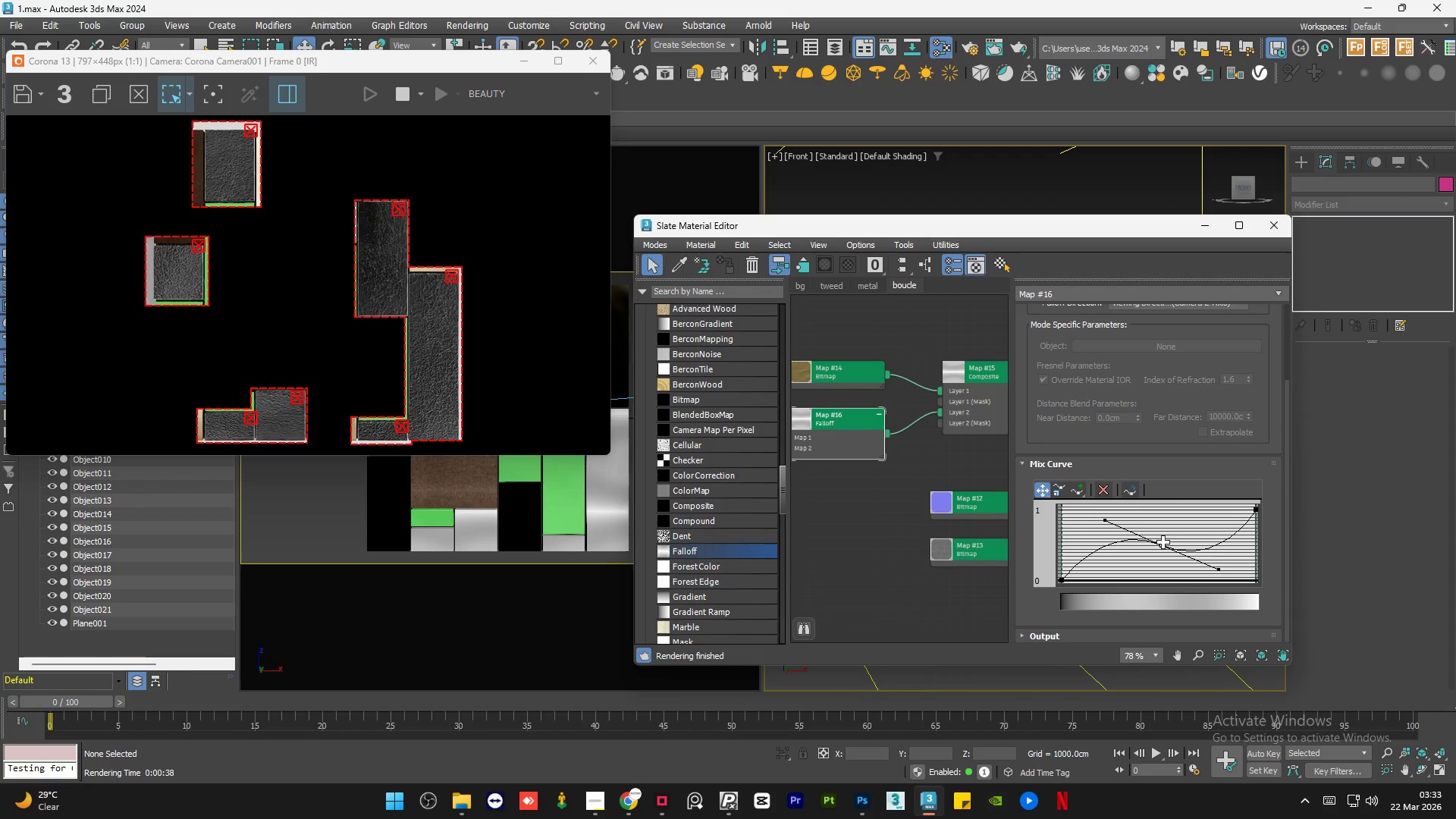 
left_click_drag(start_coordinate=[1163, 542], to_coordinate=[1161, 521])
 